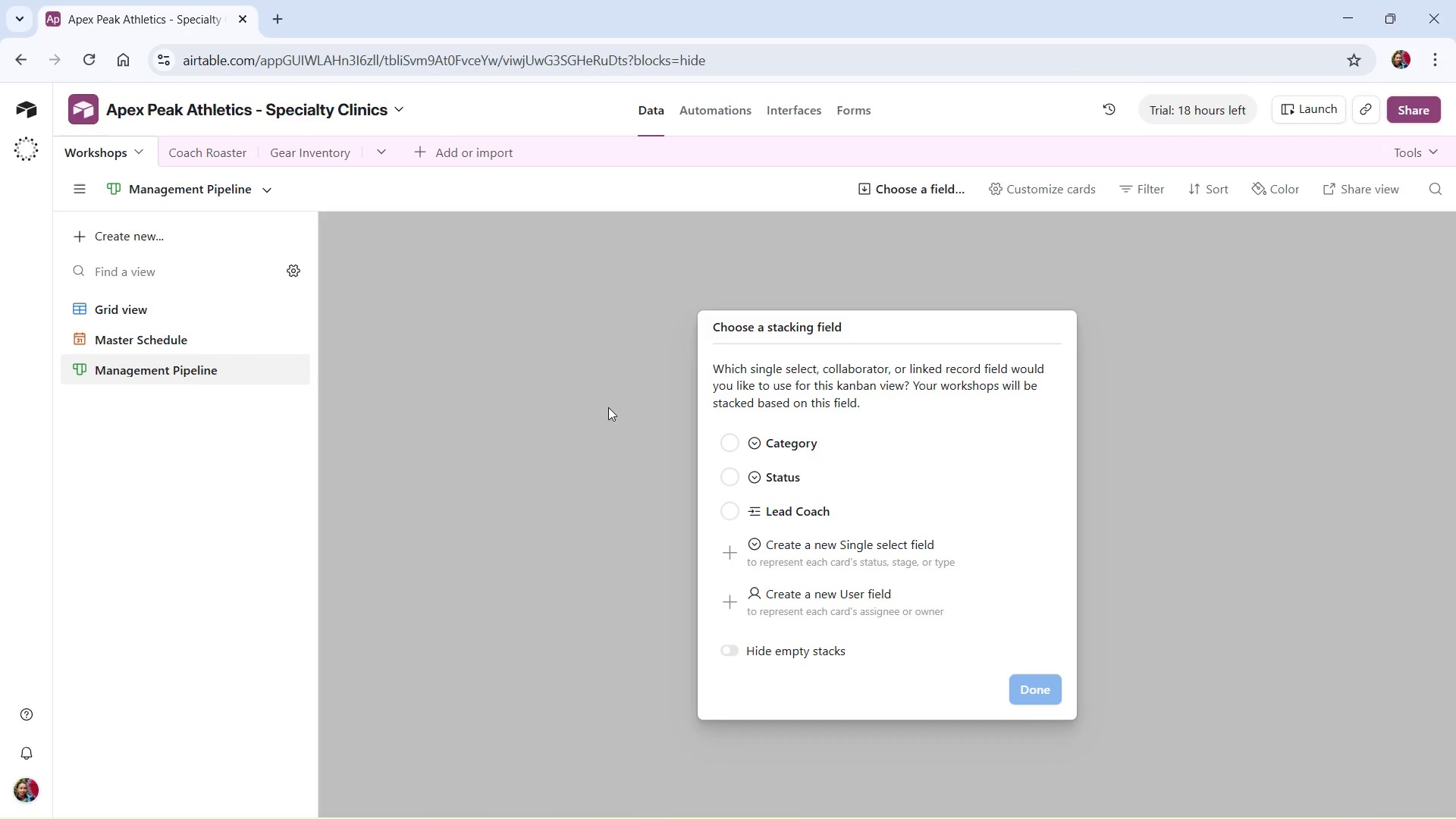 
wait(16.73)
 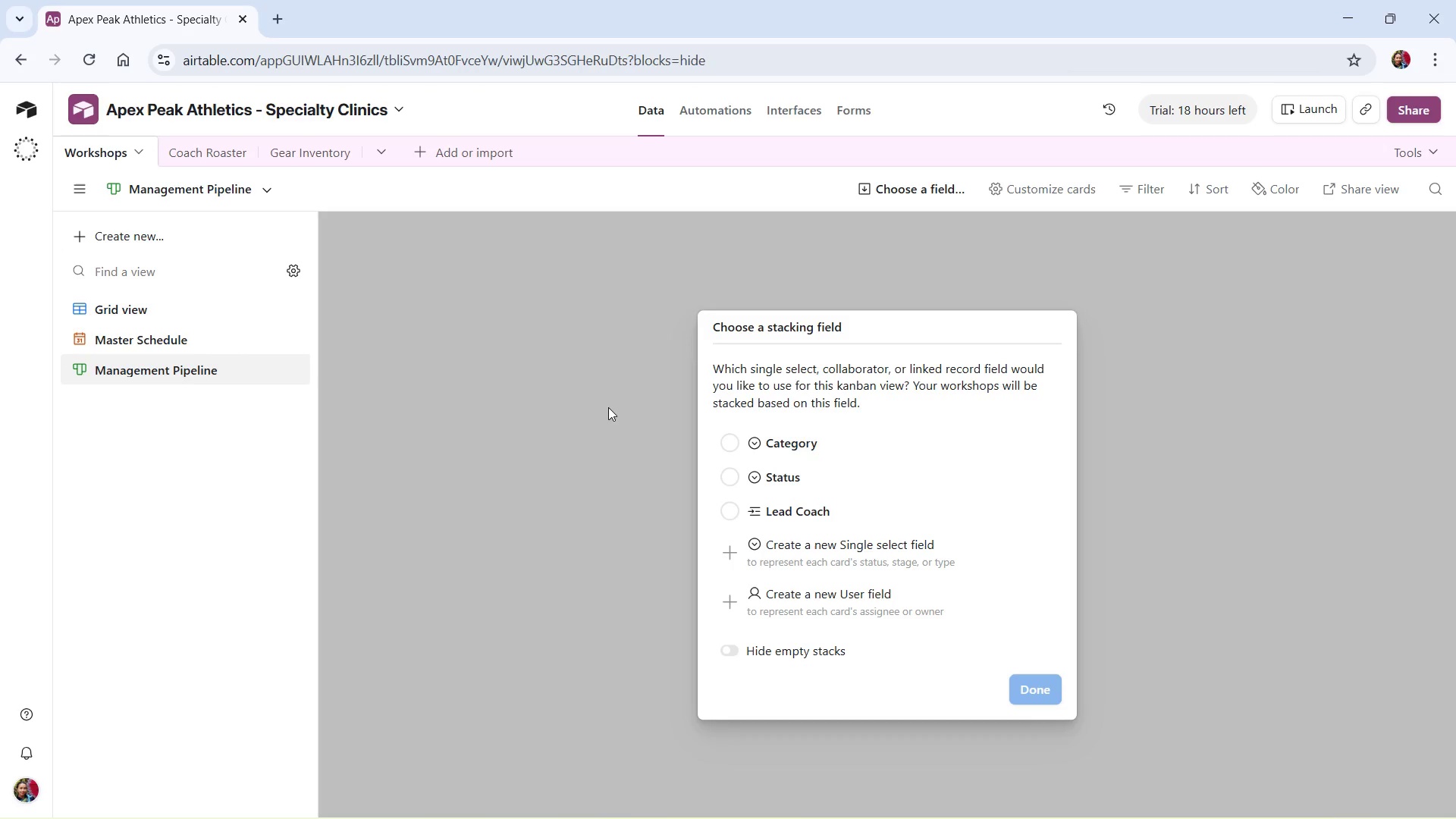 
left_click([732, 483])
 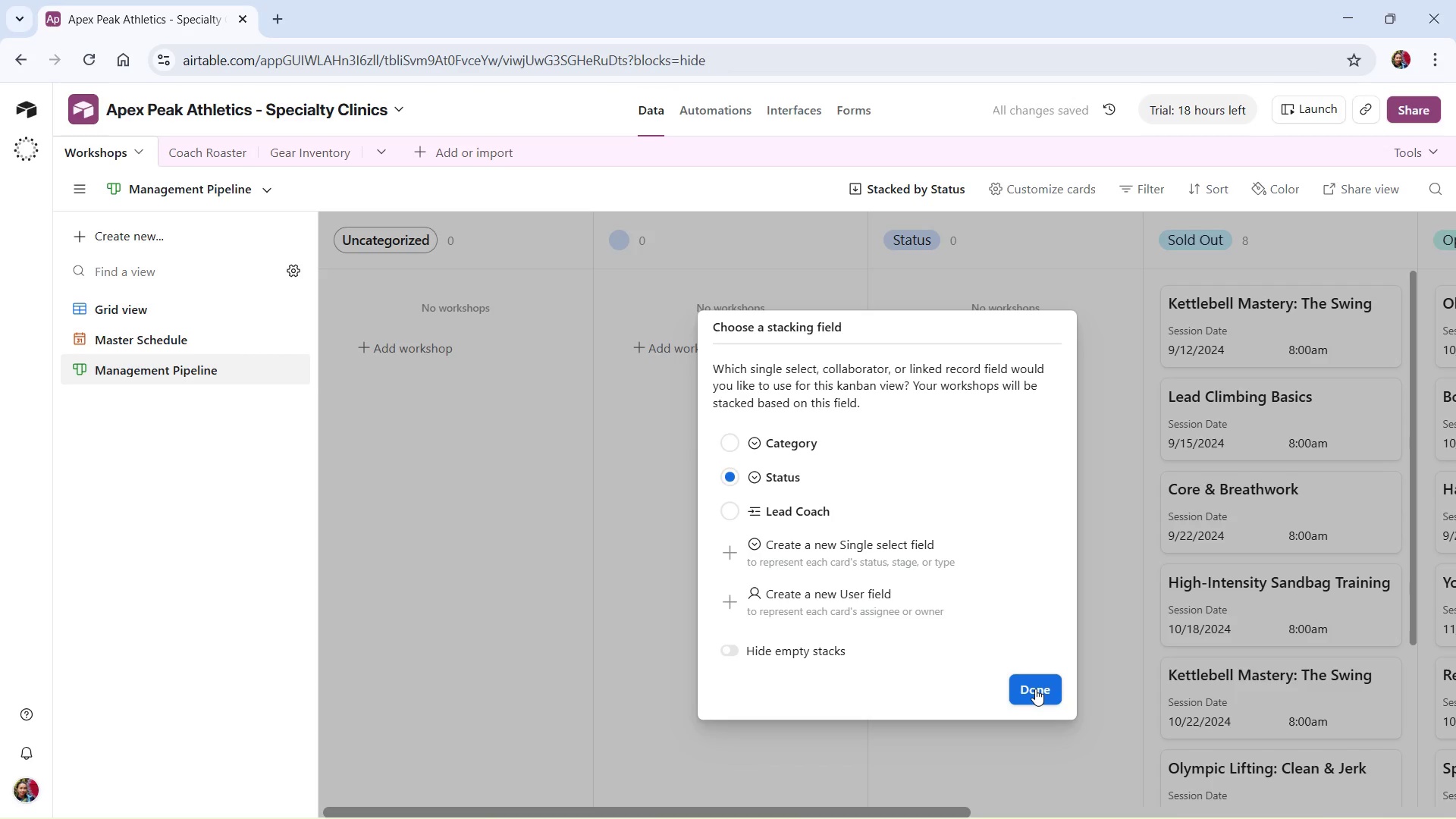 
left_click([1035, 689])
 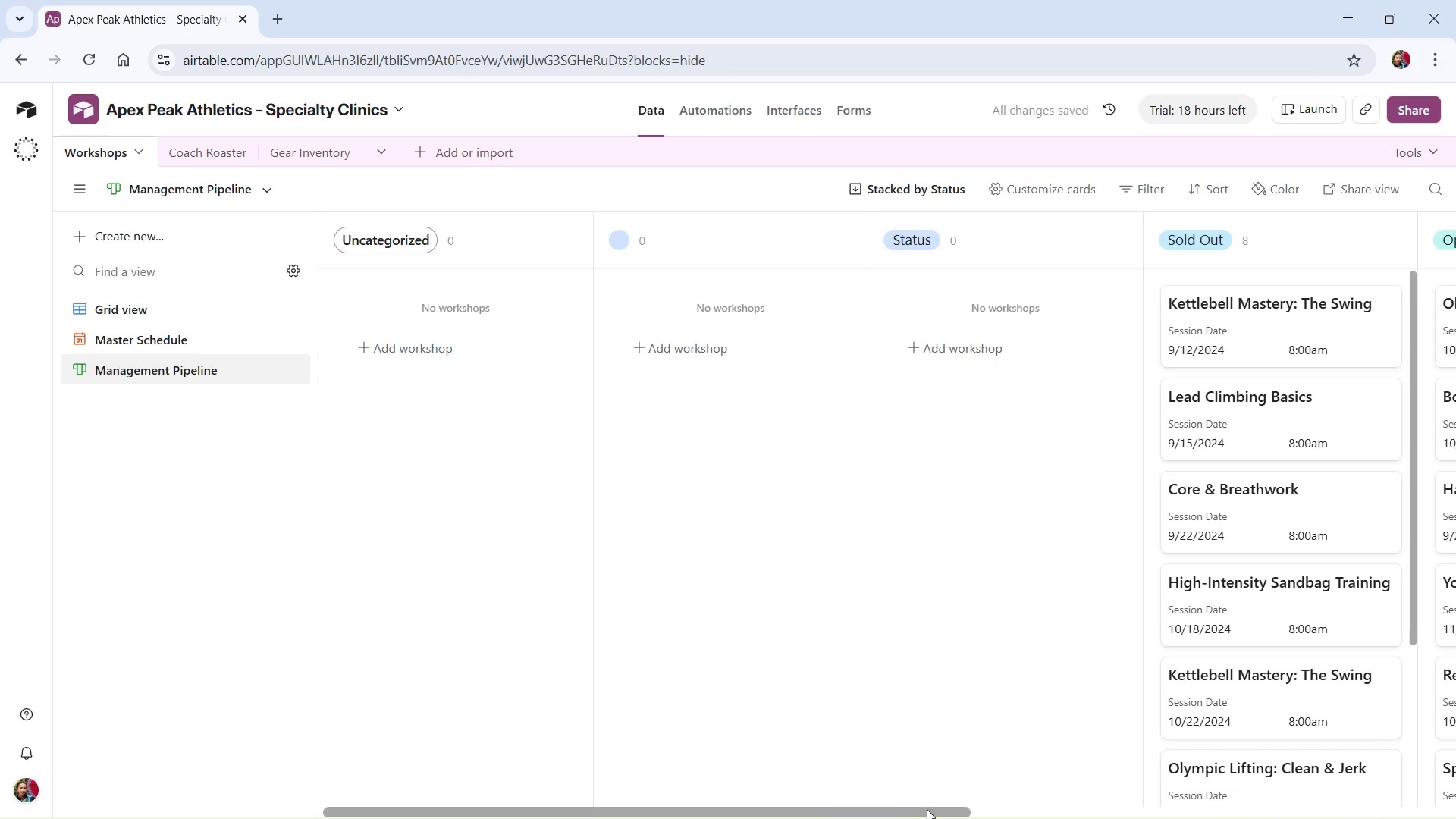 
left_click_drag(start_coordinate=[931, 814], to_coordinate=[1068, 809])
 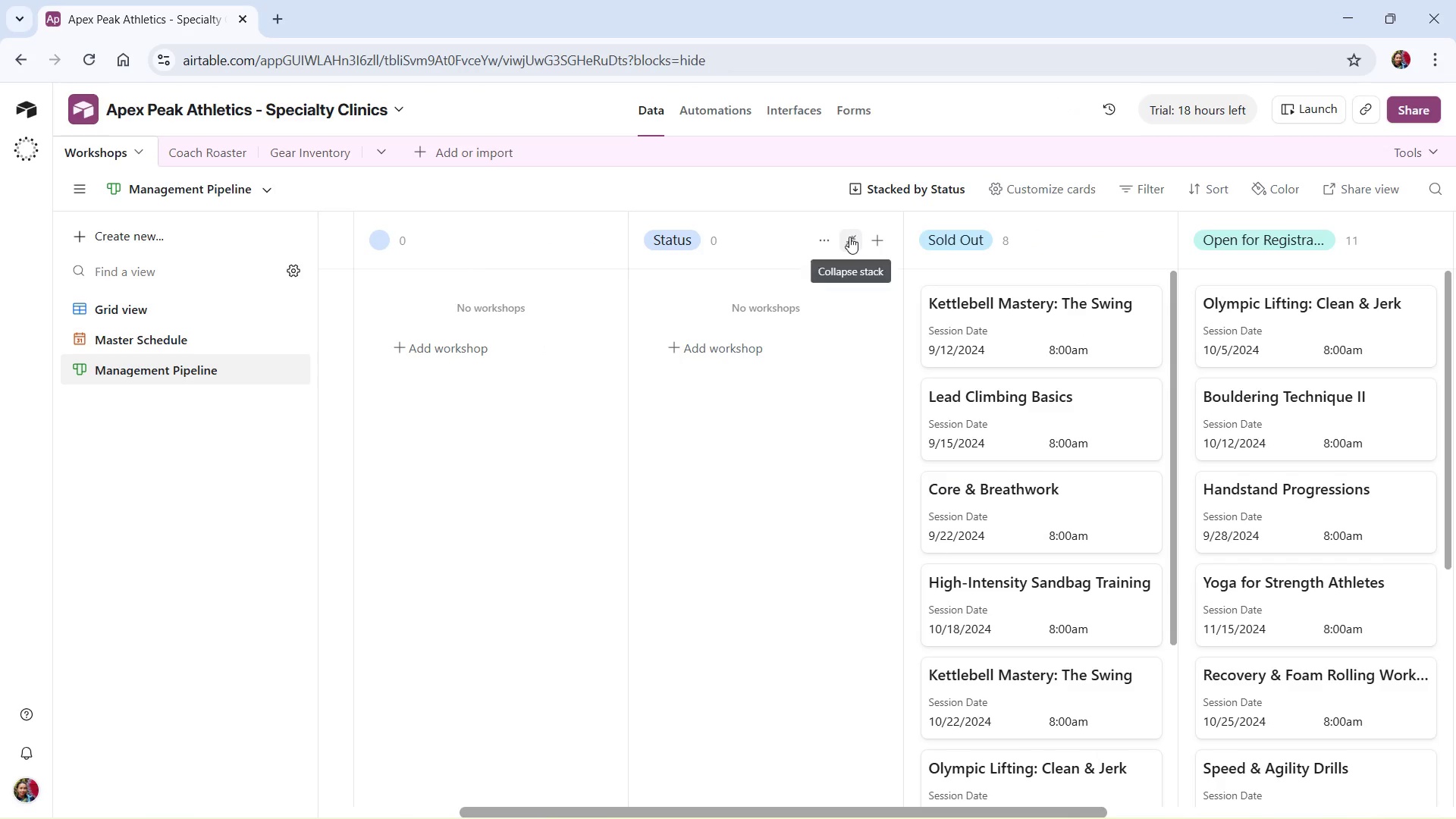 
left_click([849, 237])
 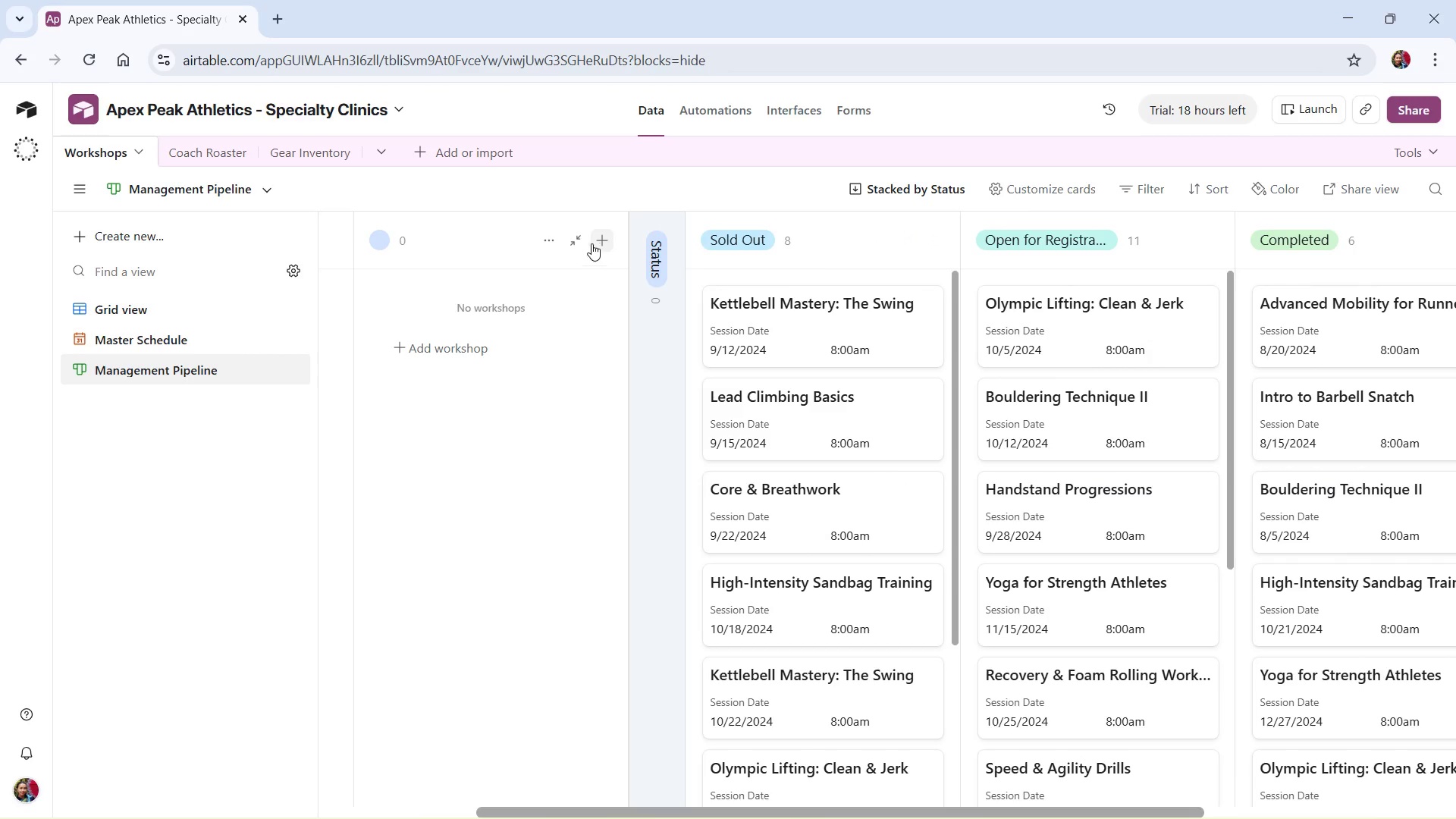 
left_click([579, 240])
 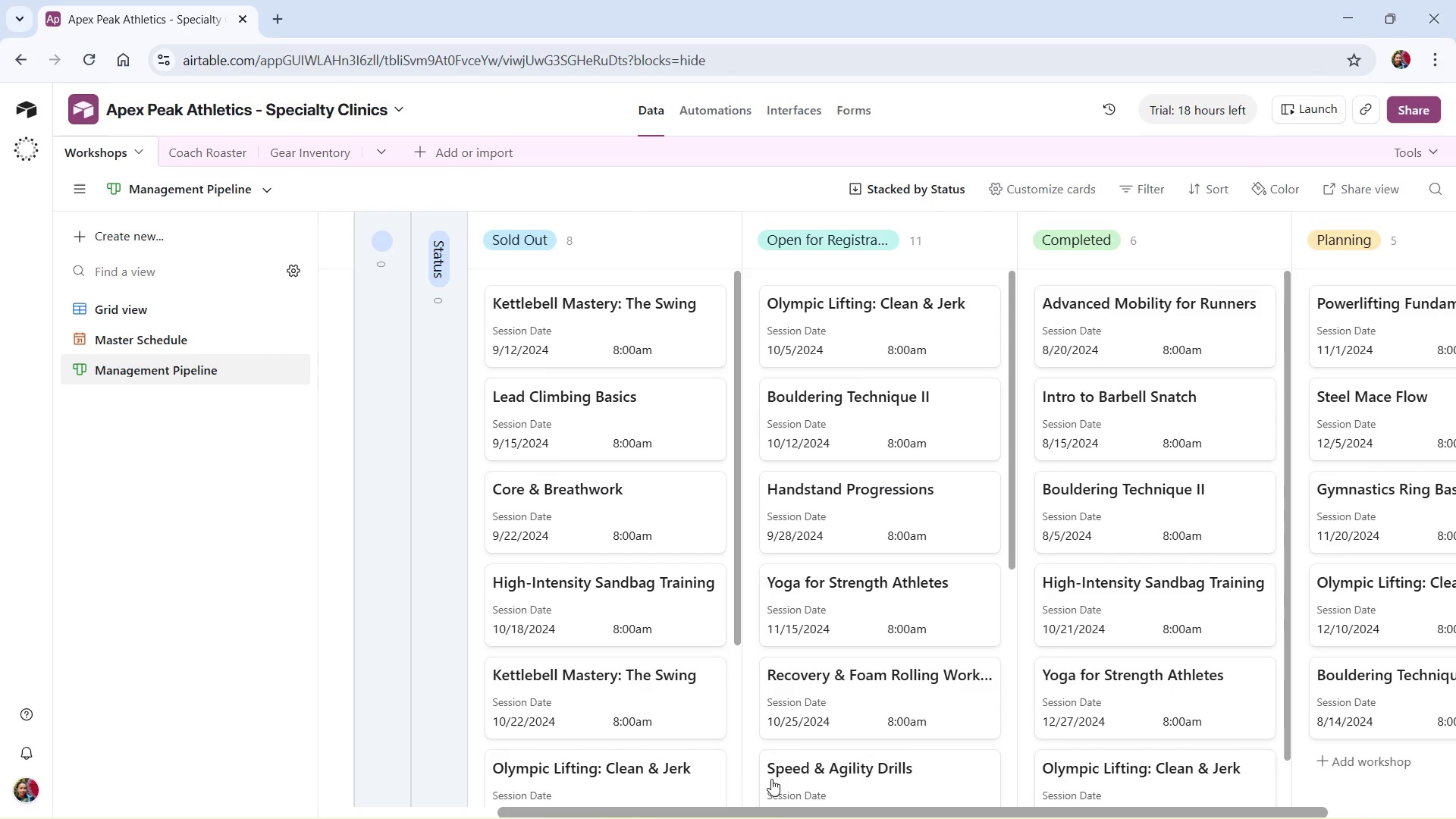 
left_click_drag(start_coordinate=[771, 812], to_coordinate=[432, 775])
 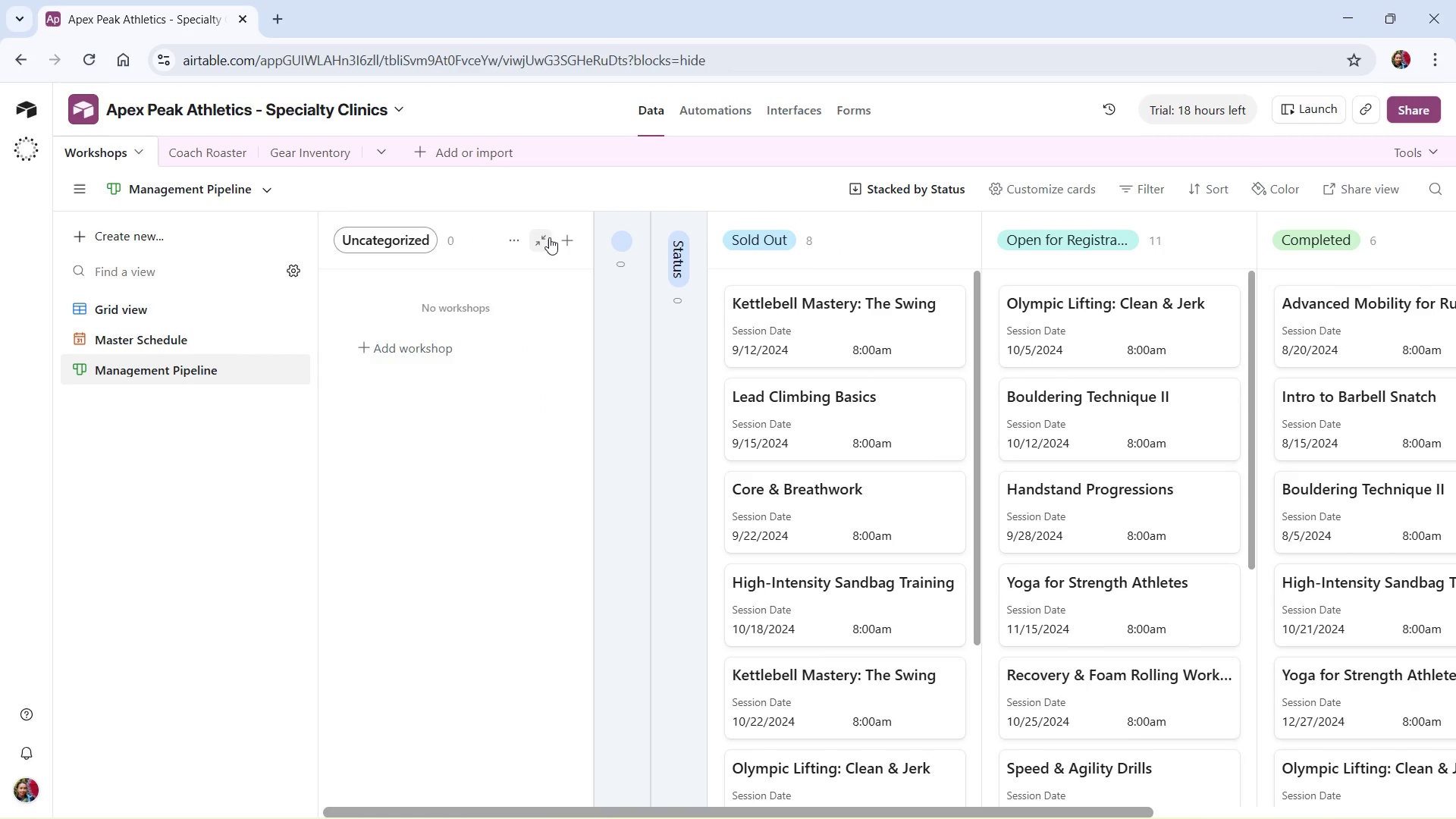 
left_click([549, 240])
 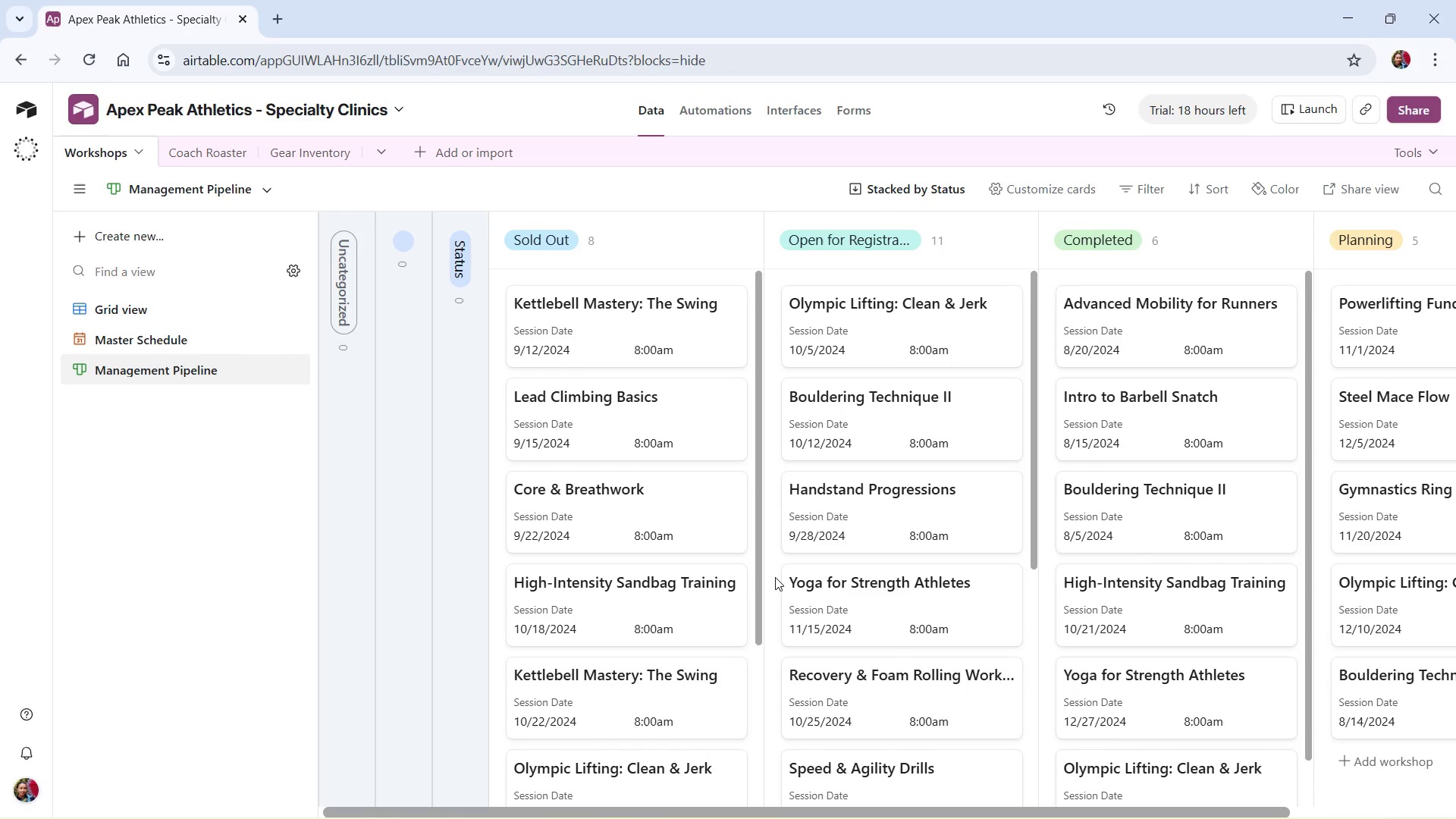 
mouse_move([1455, 435])
 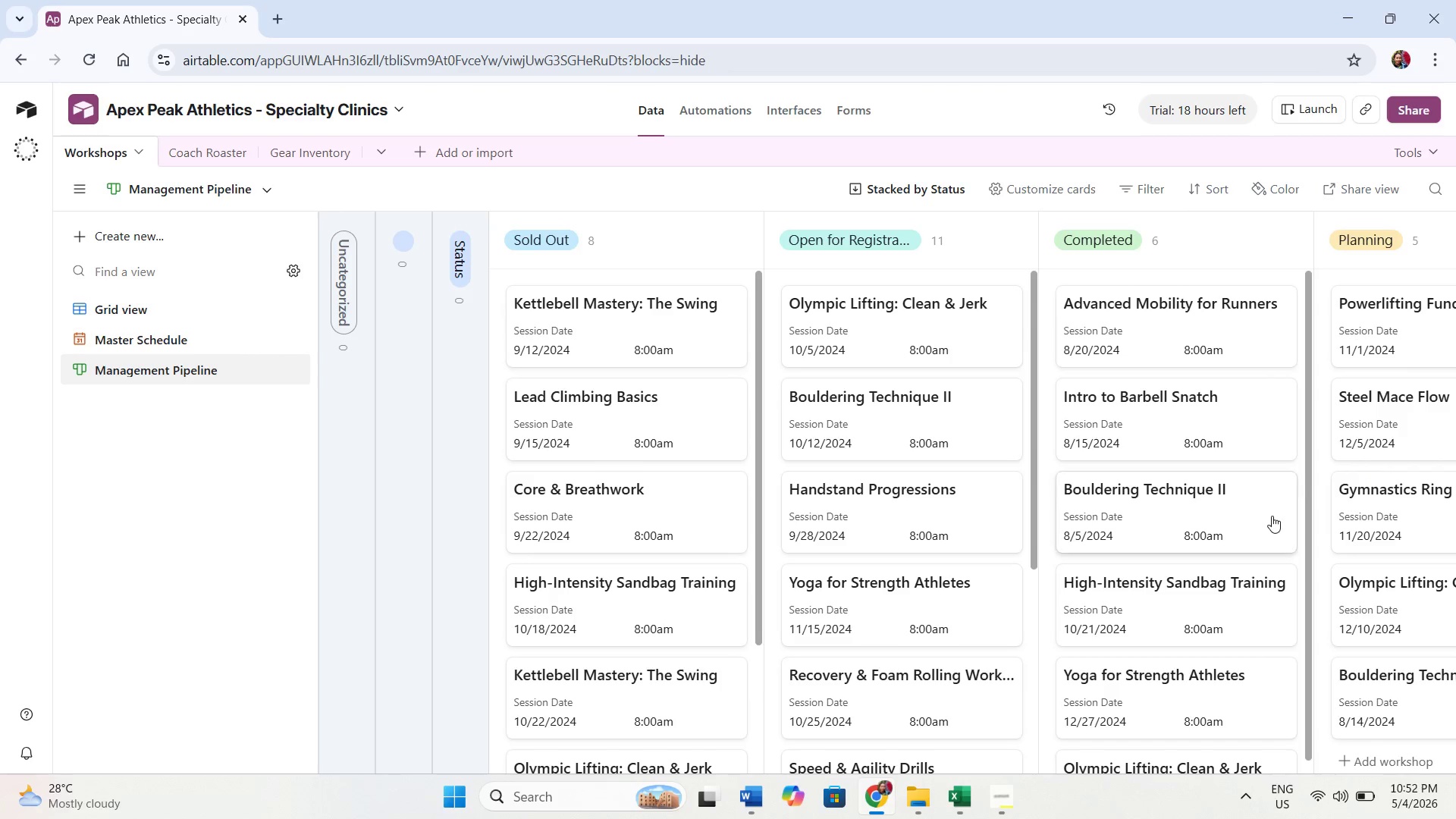 
wait(8.2)
 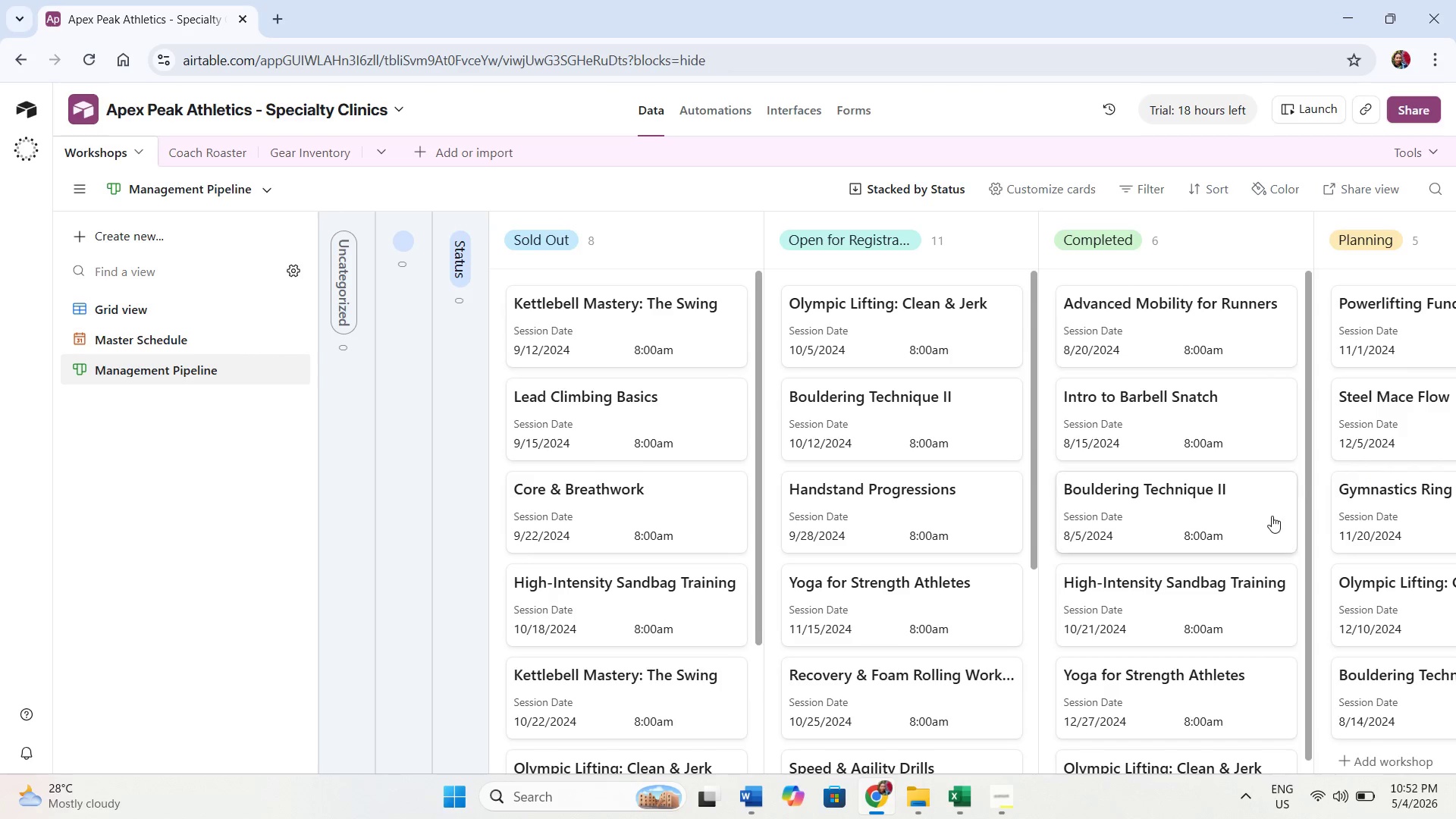 
left_click([155, 243])
 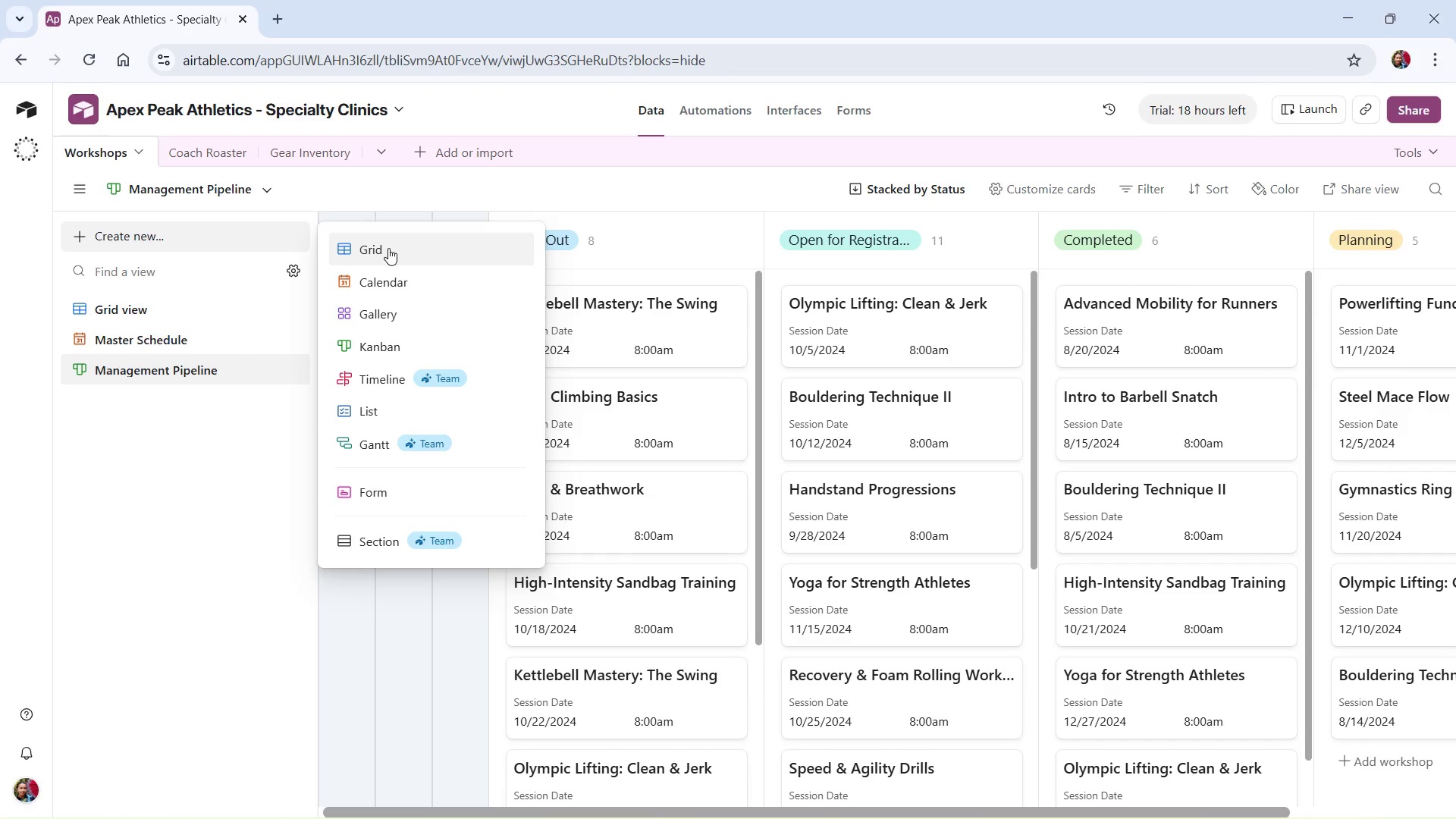 
left_click([388, 247])
 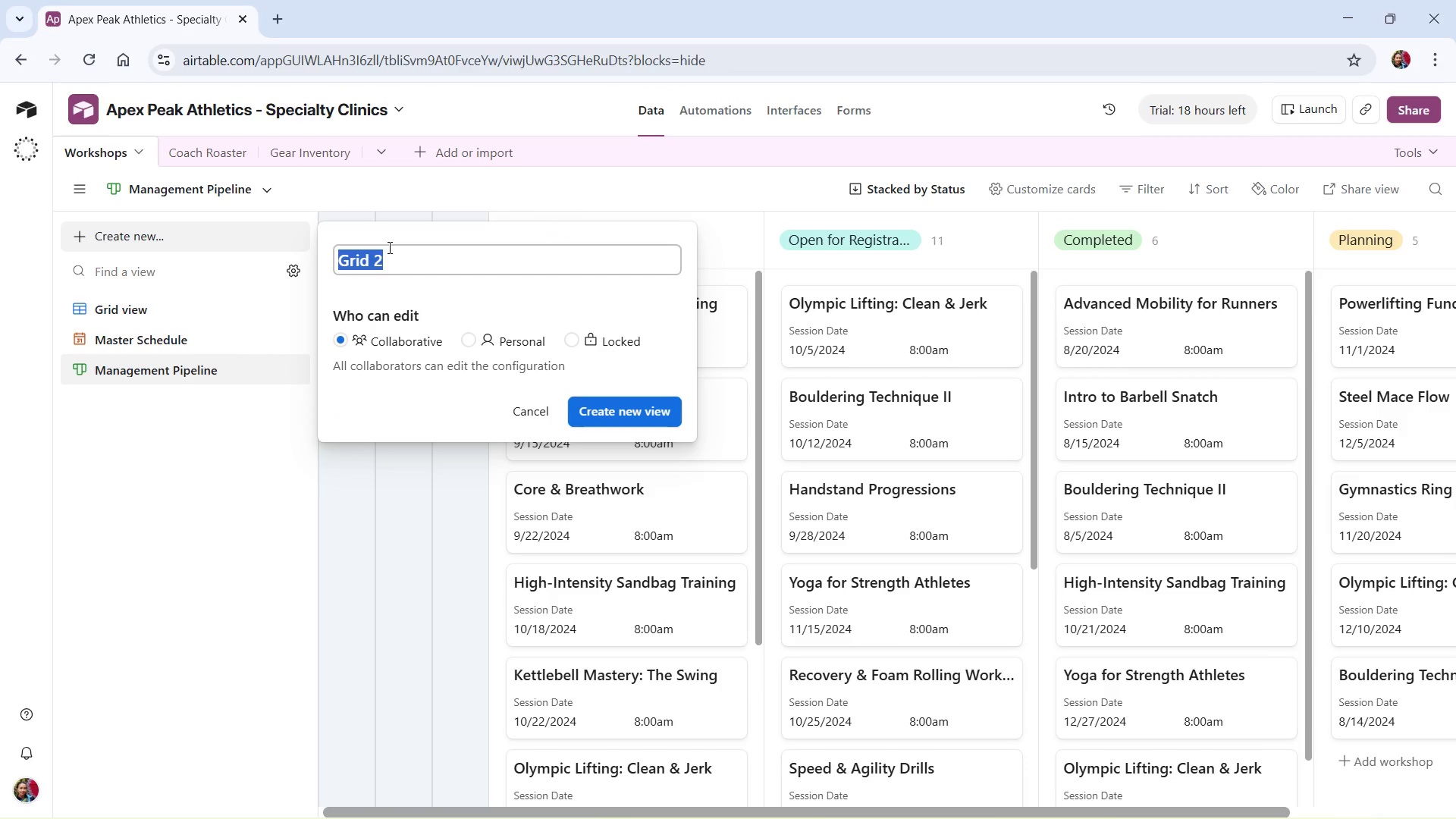 
type(Coac )
key(Backspace)
type(h Workload)
 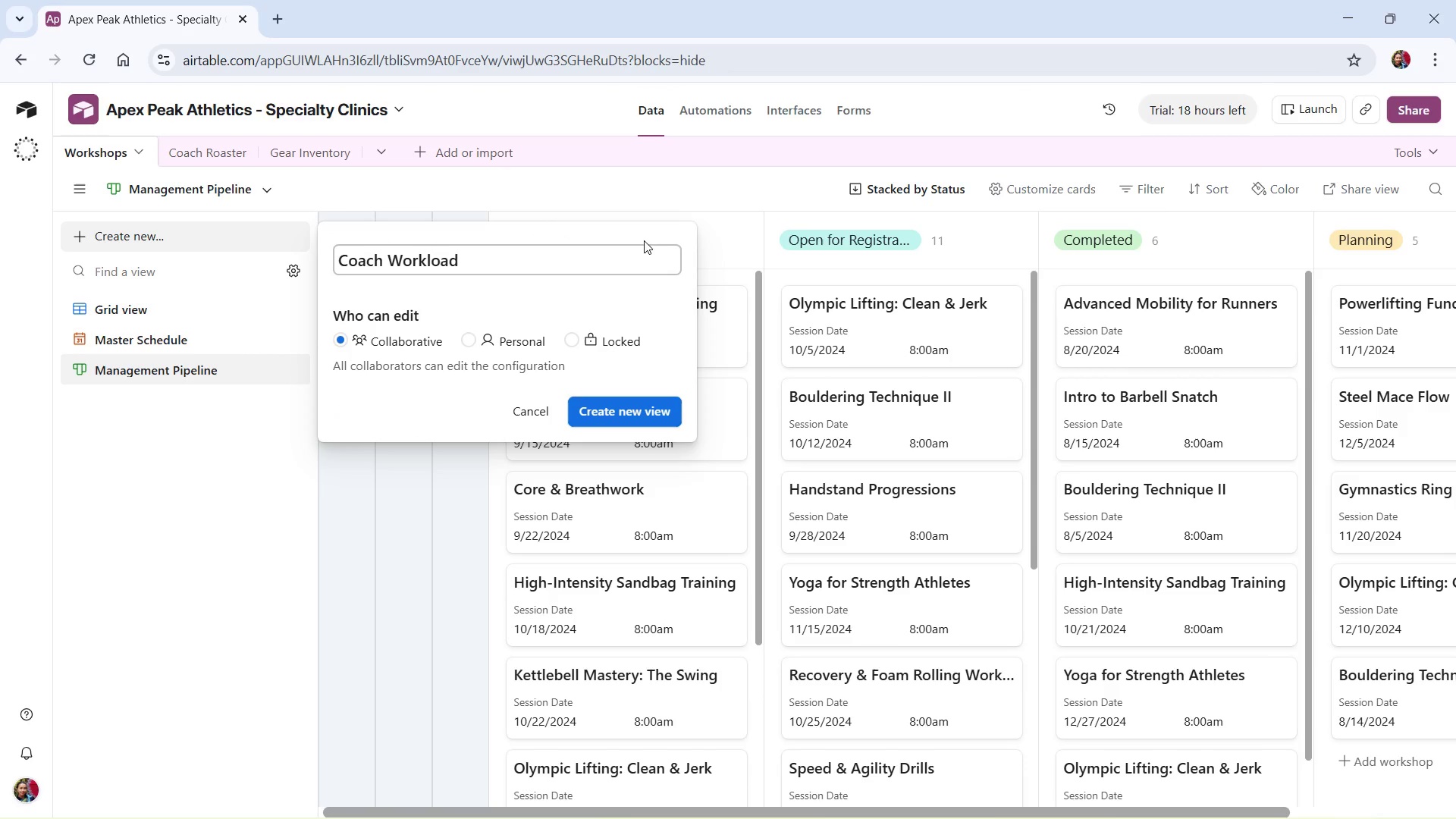 
left_click([655, 409])
 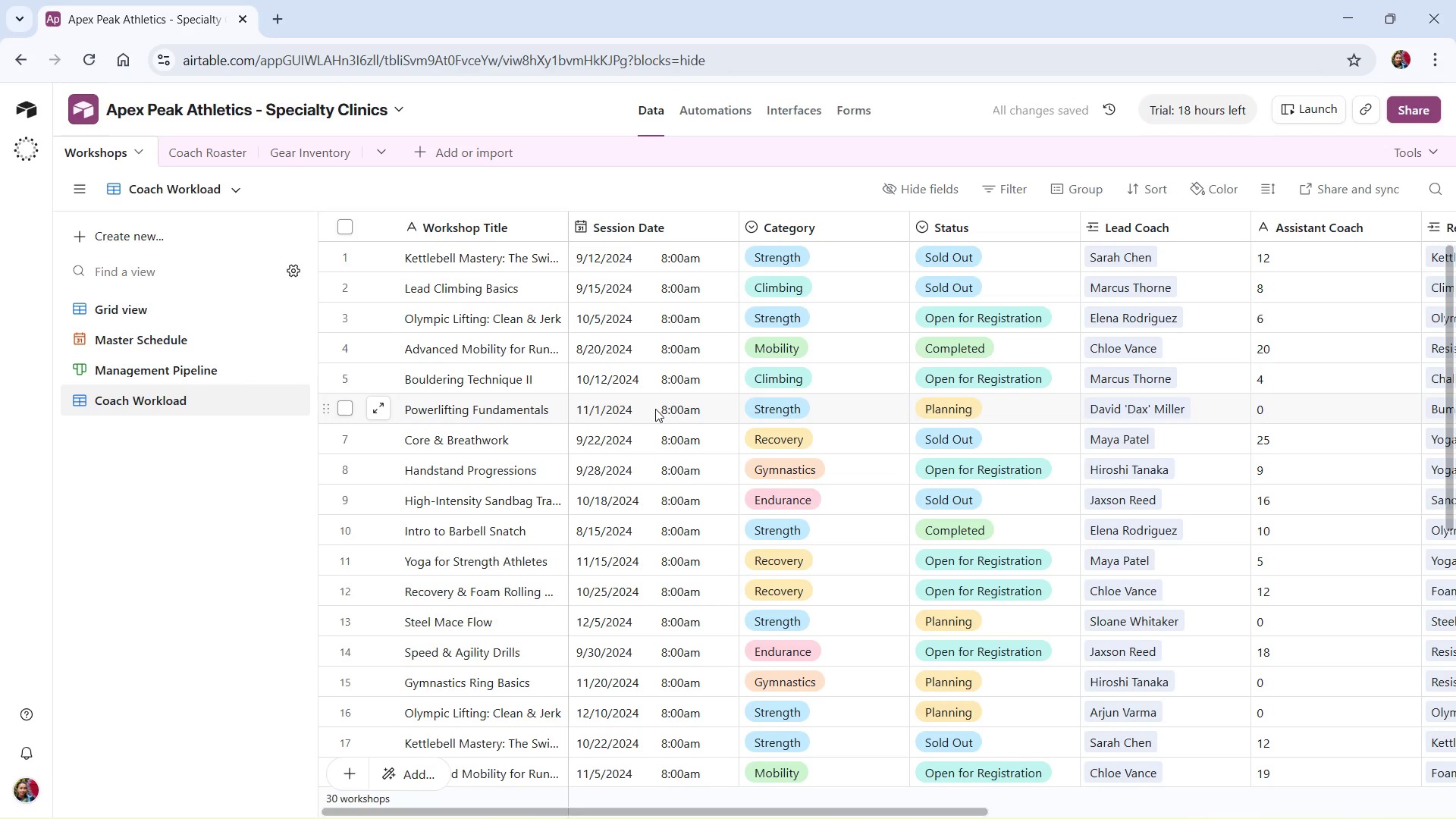 
wait(10.05)
 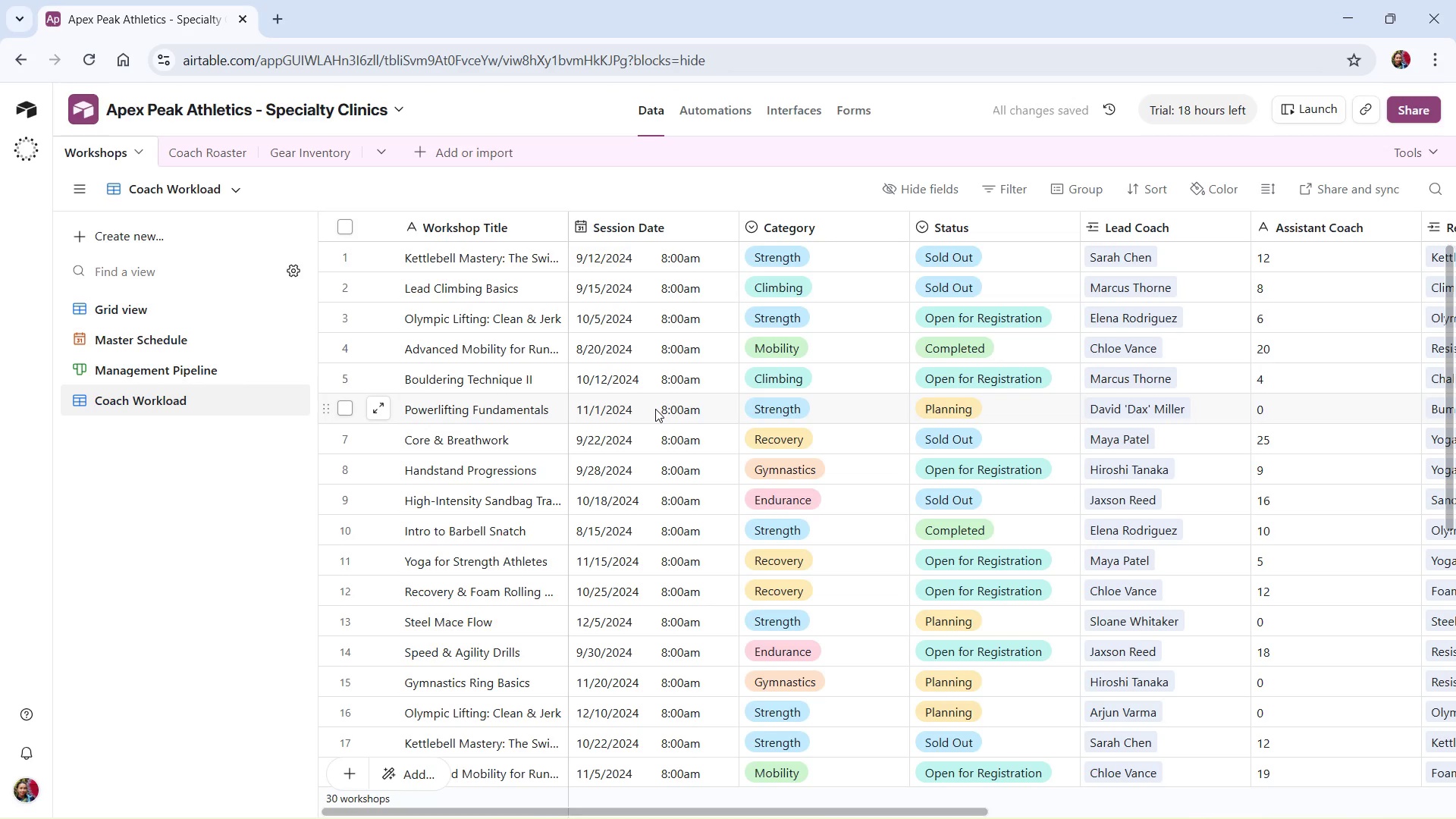 
left_click([1081, 193])
 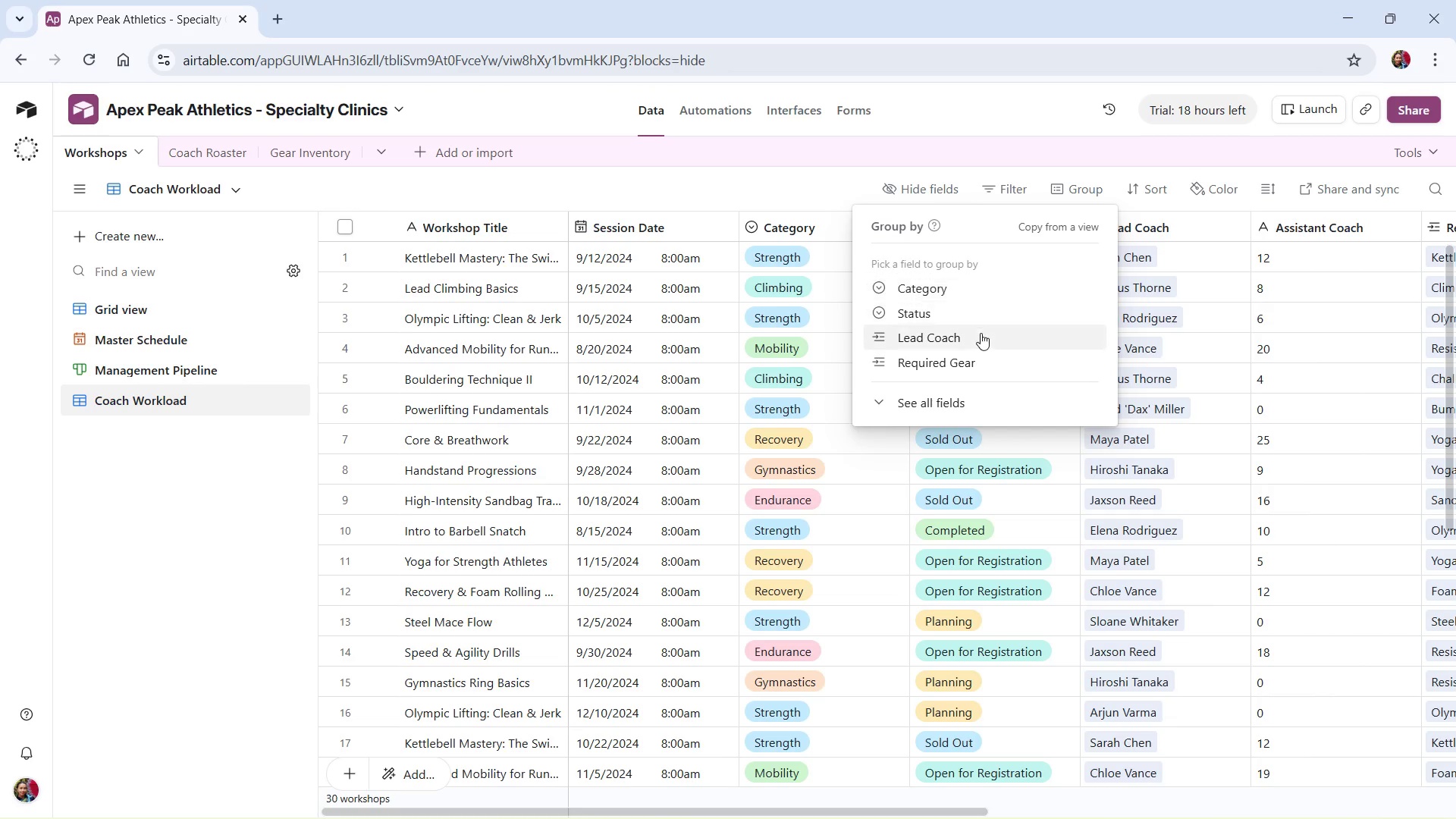 
left_click([947, 337])
 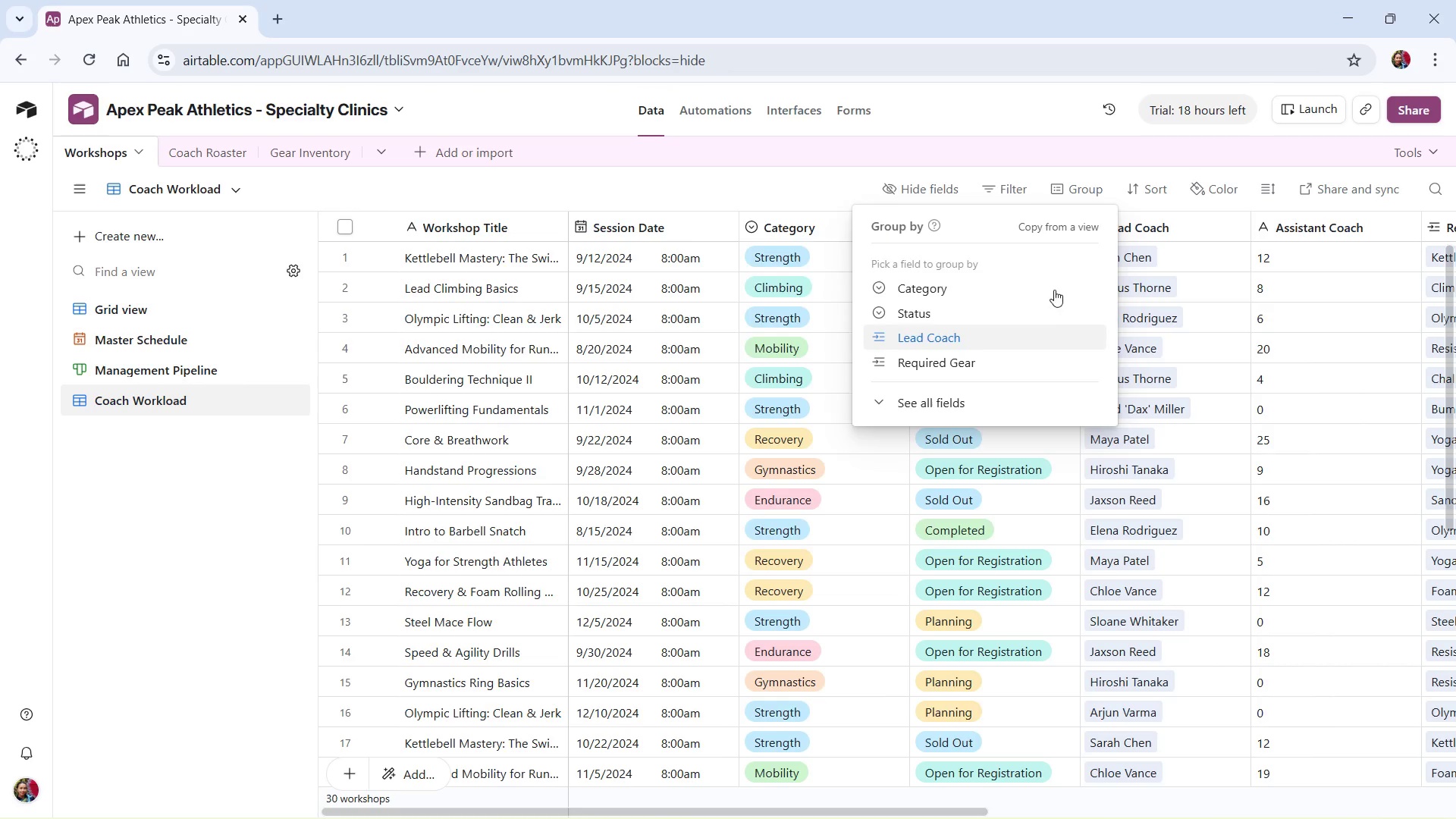 
mouse_move([1073, 295])
 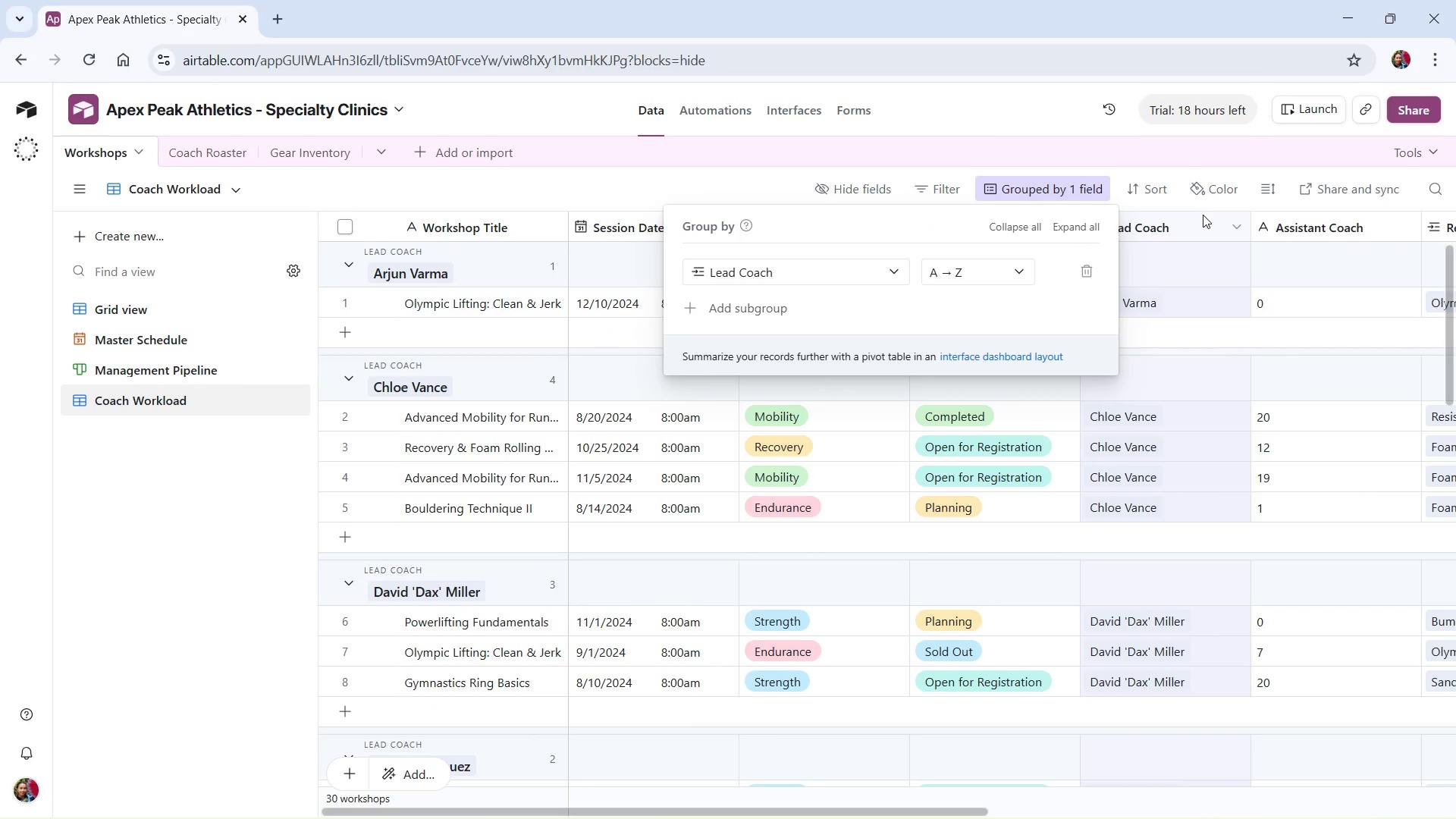 
wait(7.56)
 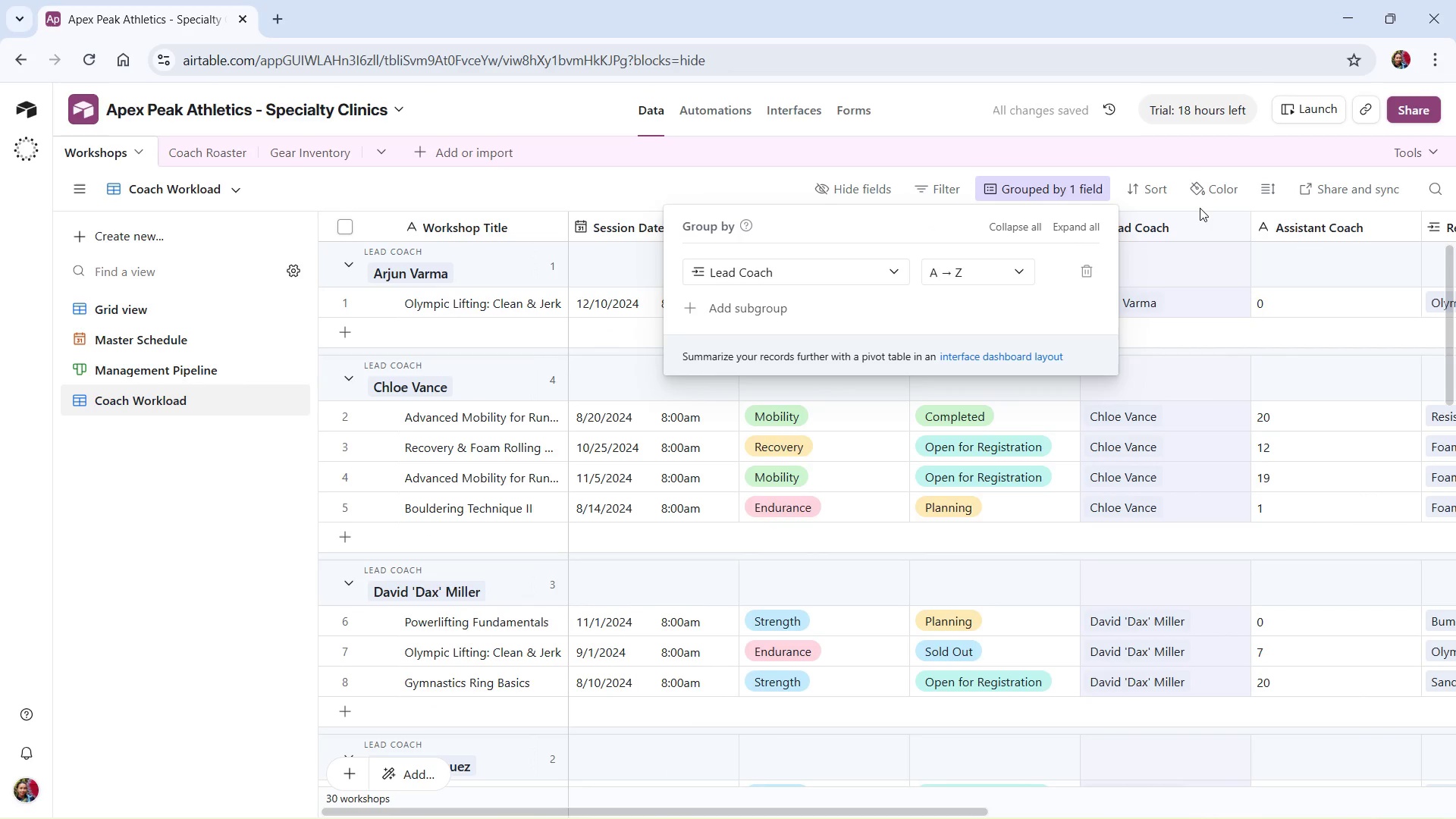 
left_click([485, 179])
 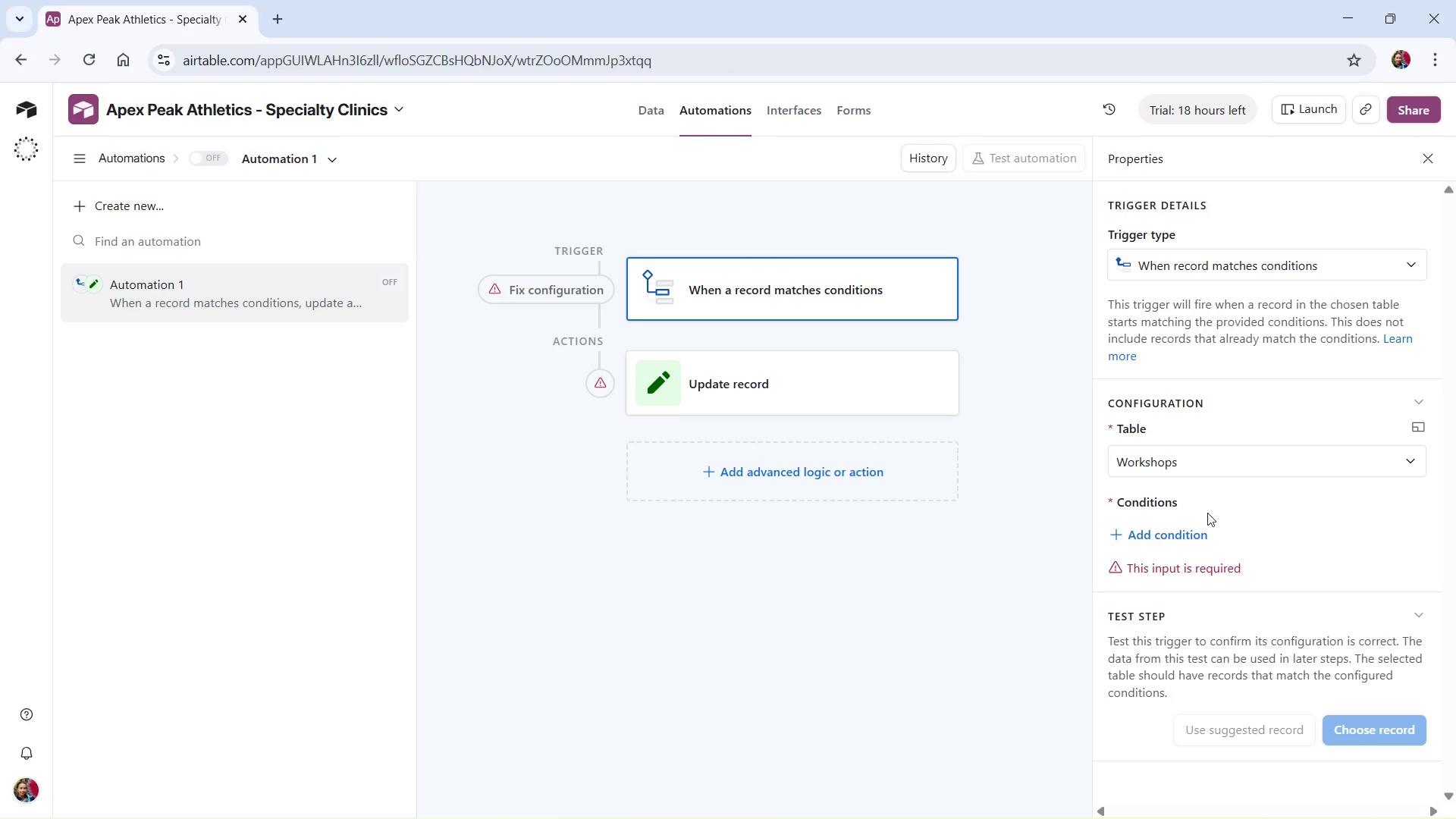 
wait(23.52)
 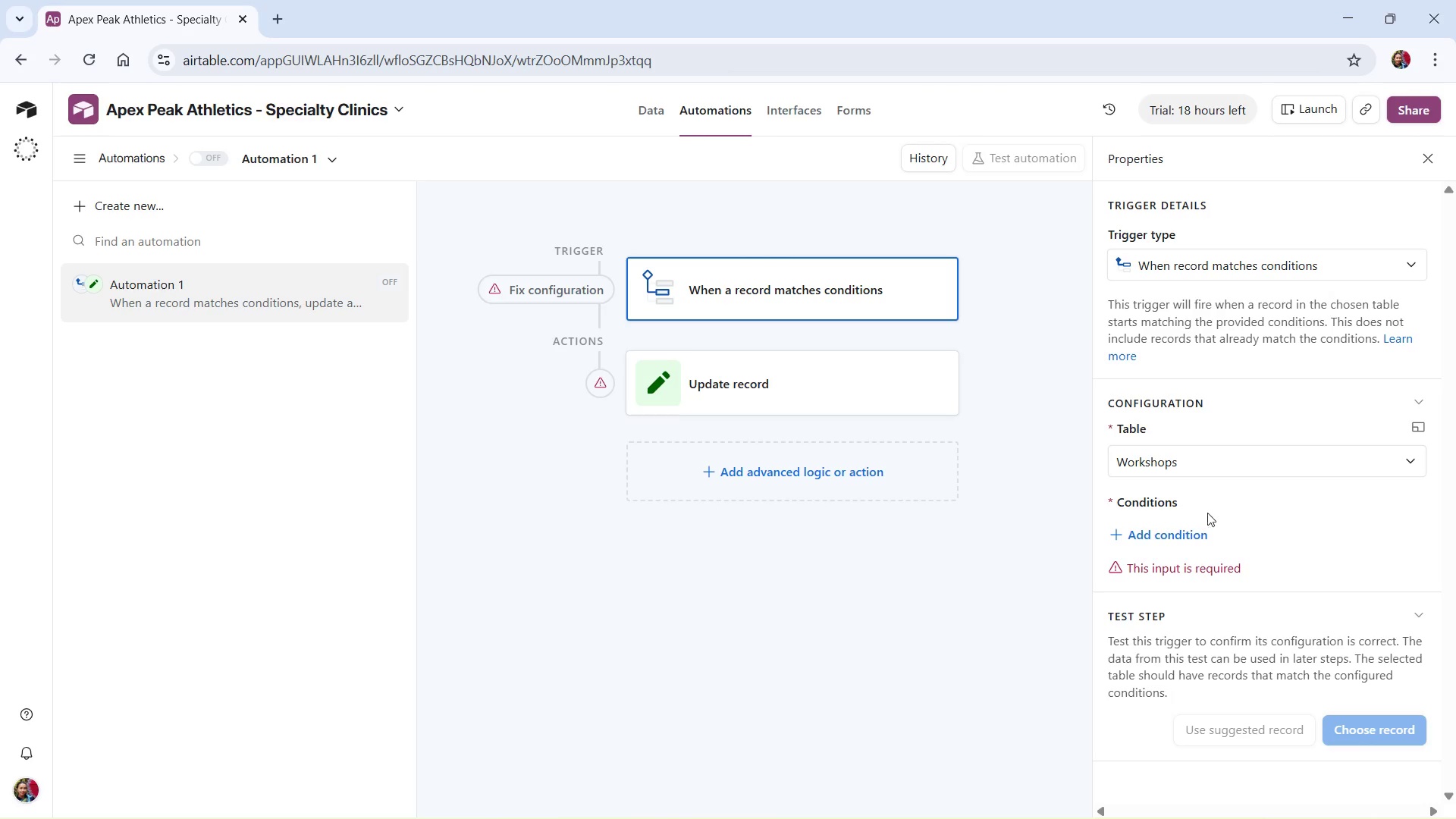 
mouse_move([1381, 277])
 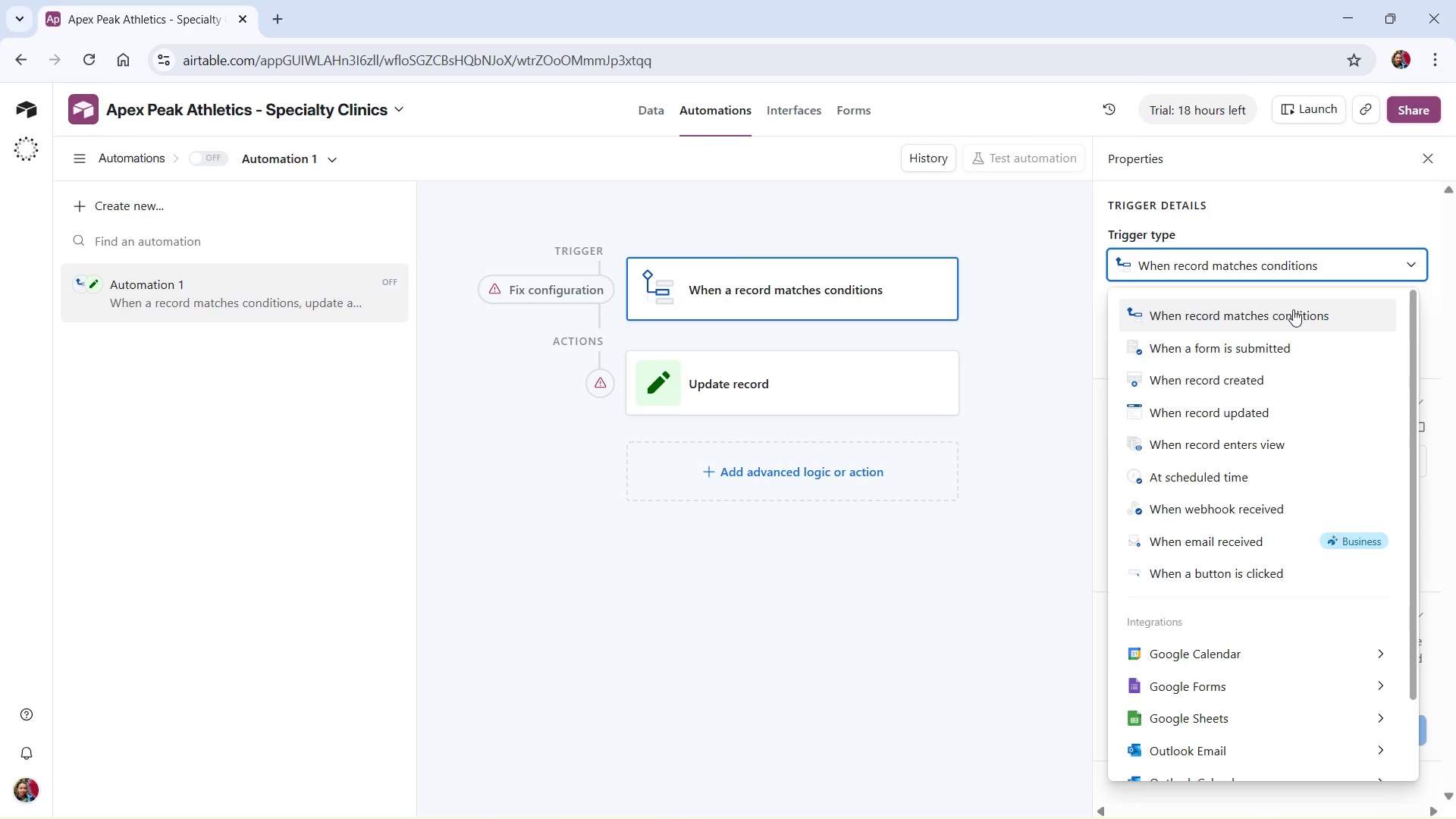 
left_click([1275, 318])
 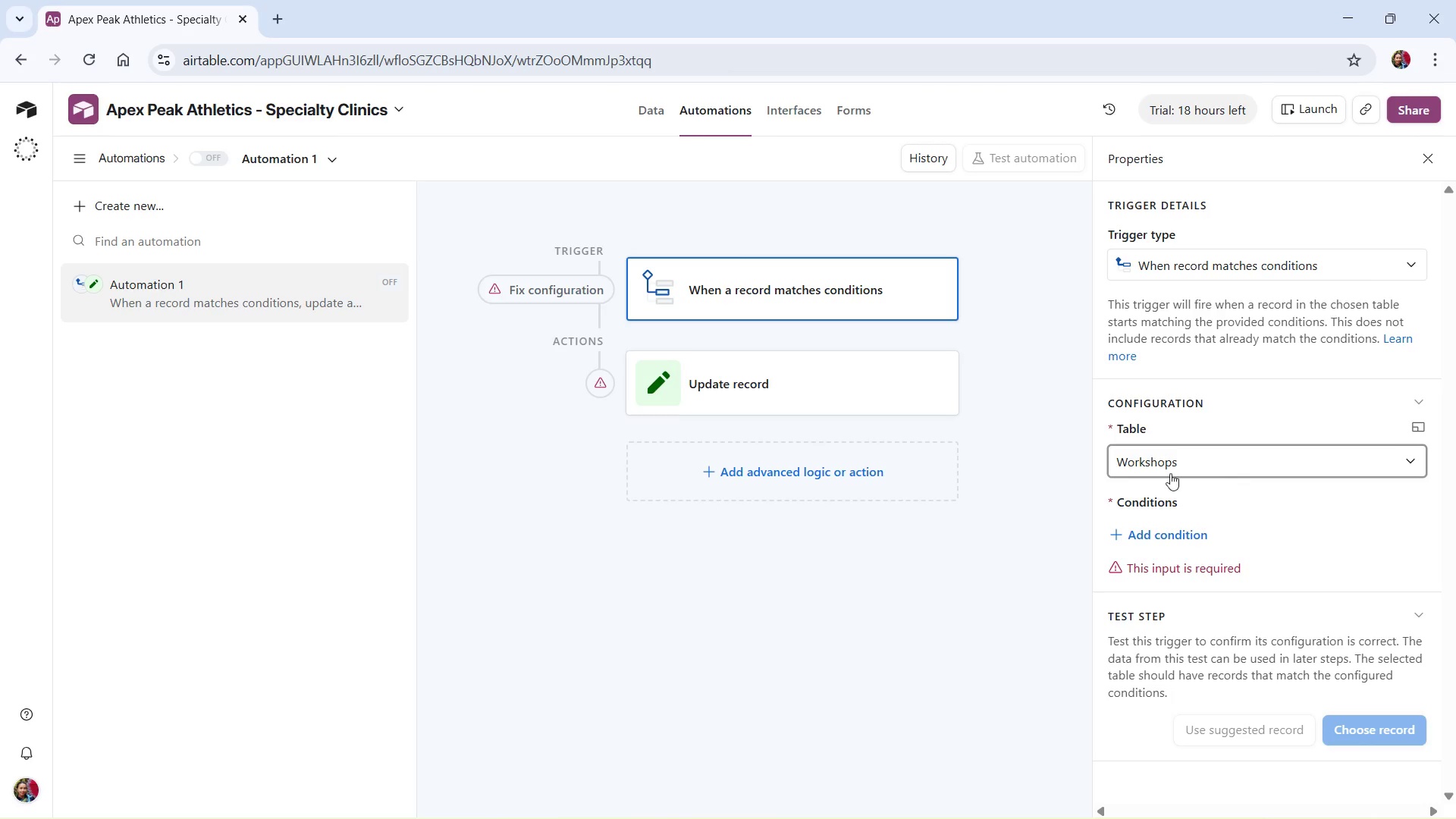 
wait(6.73)
 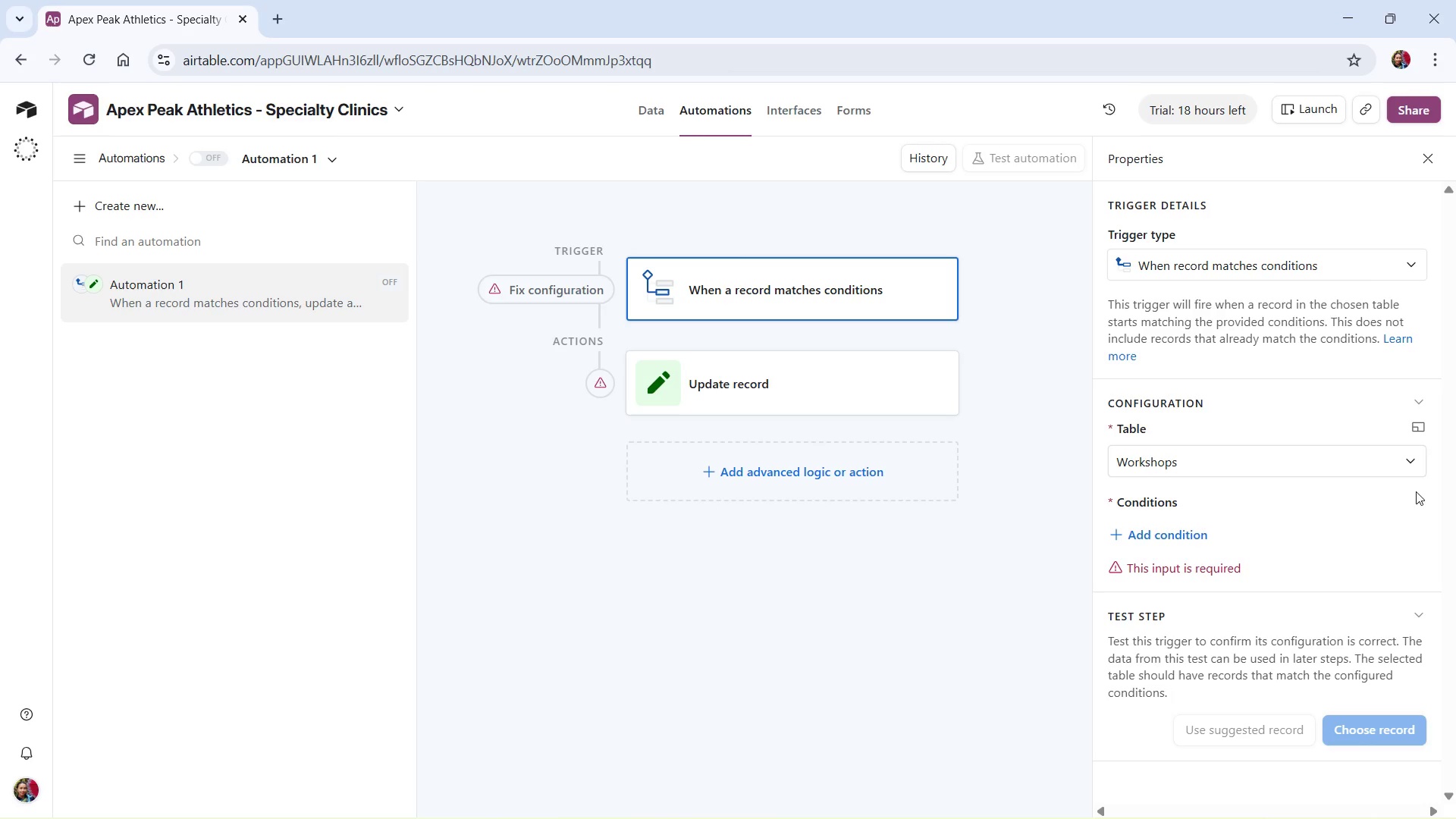 
left_click([760, 388])
 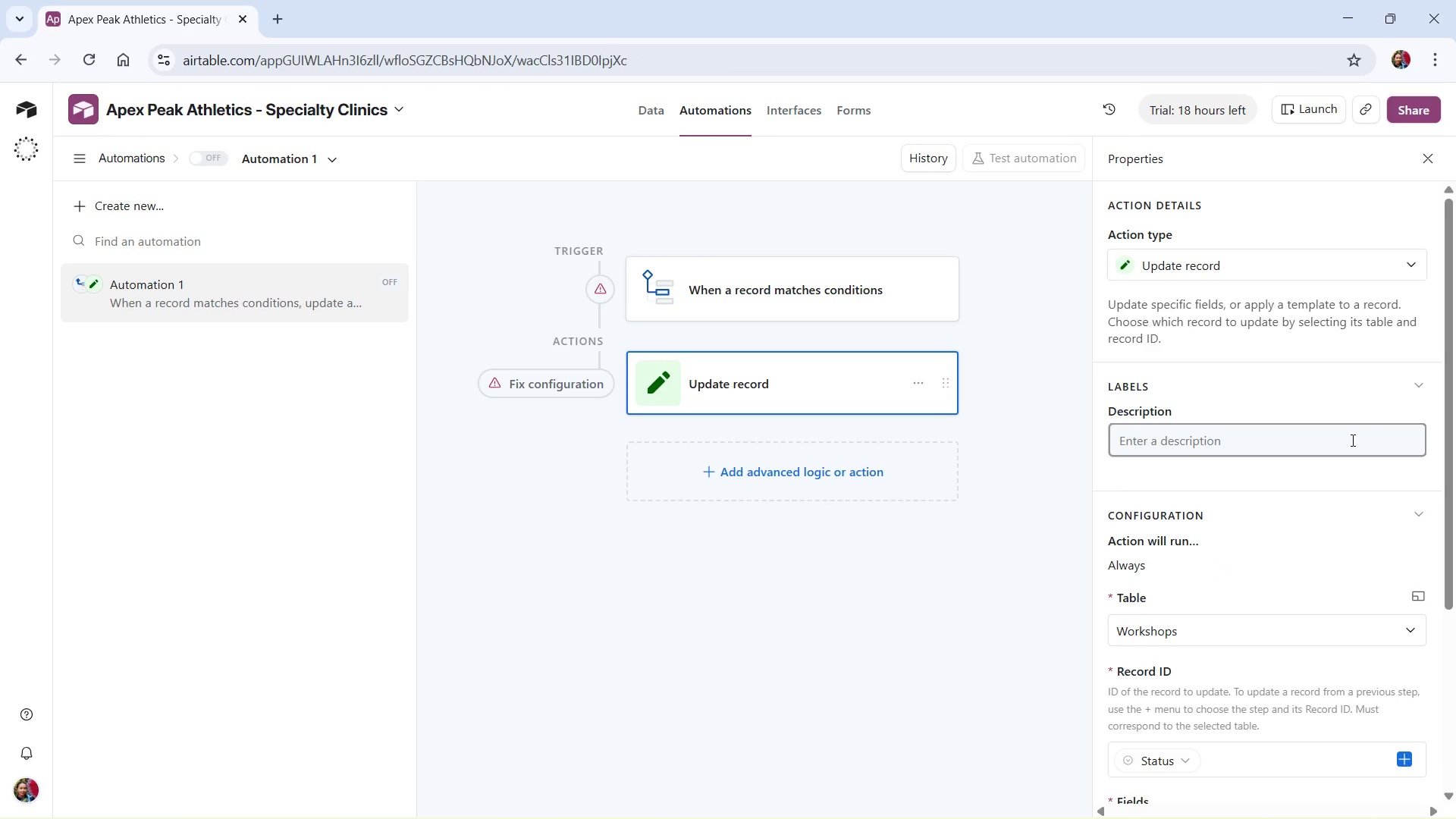 
wait(5.28)
 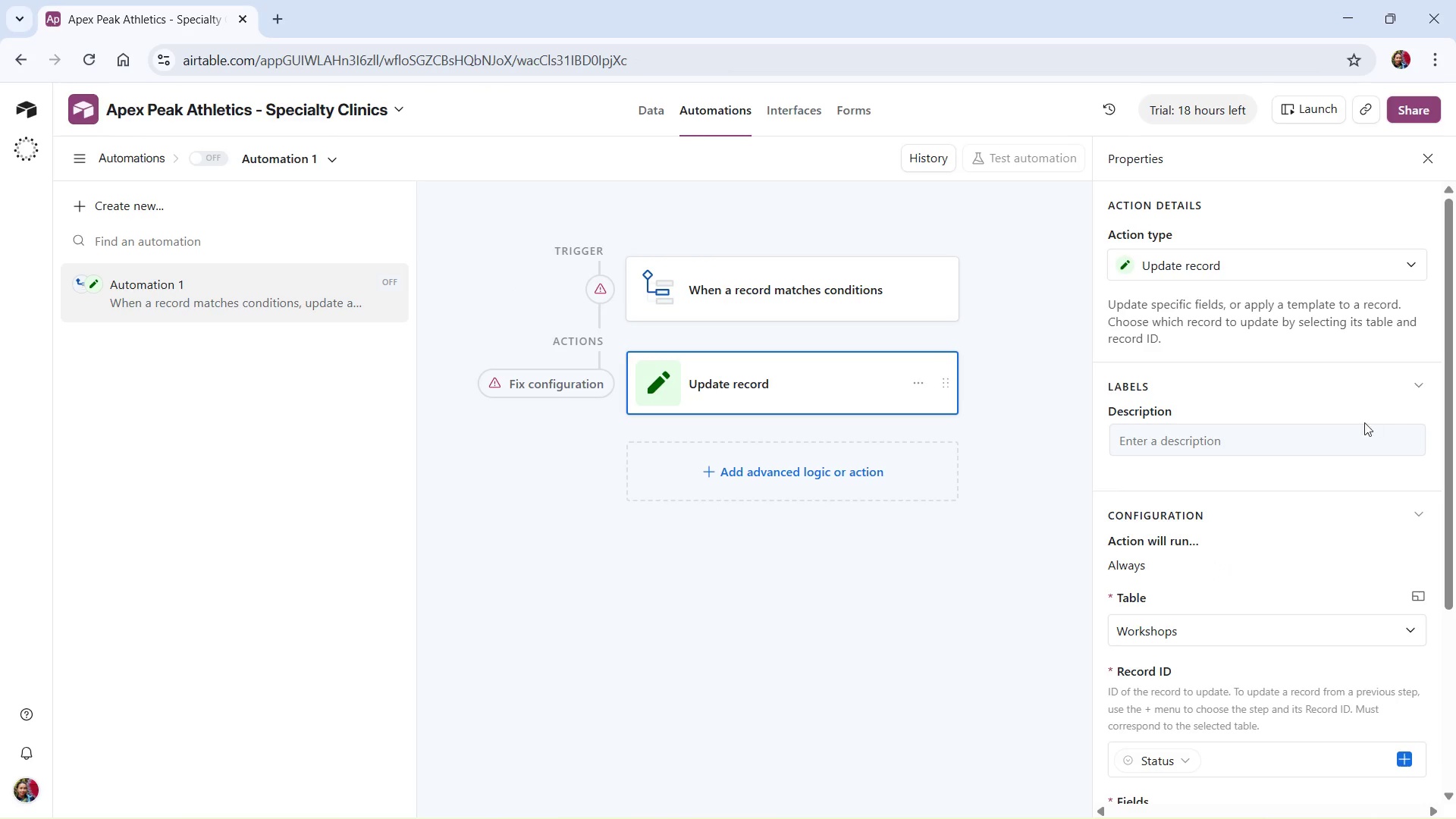 
left_click([854, 312])
 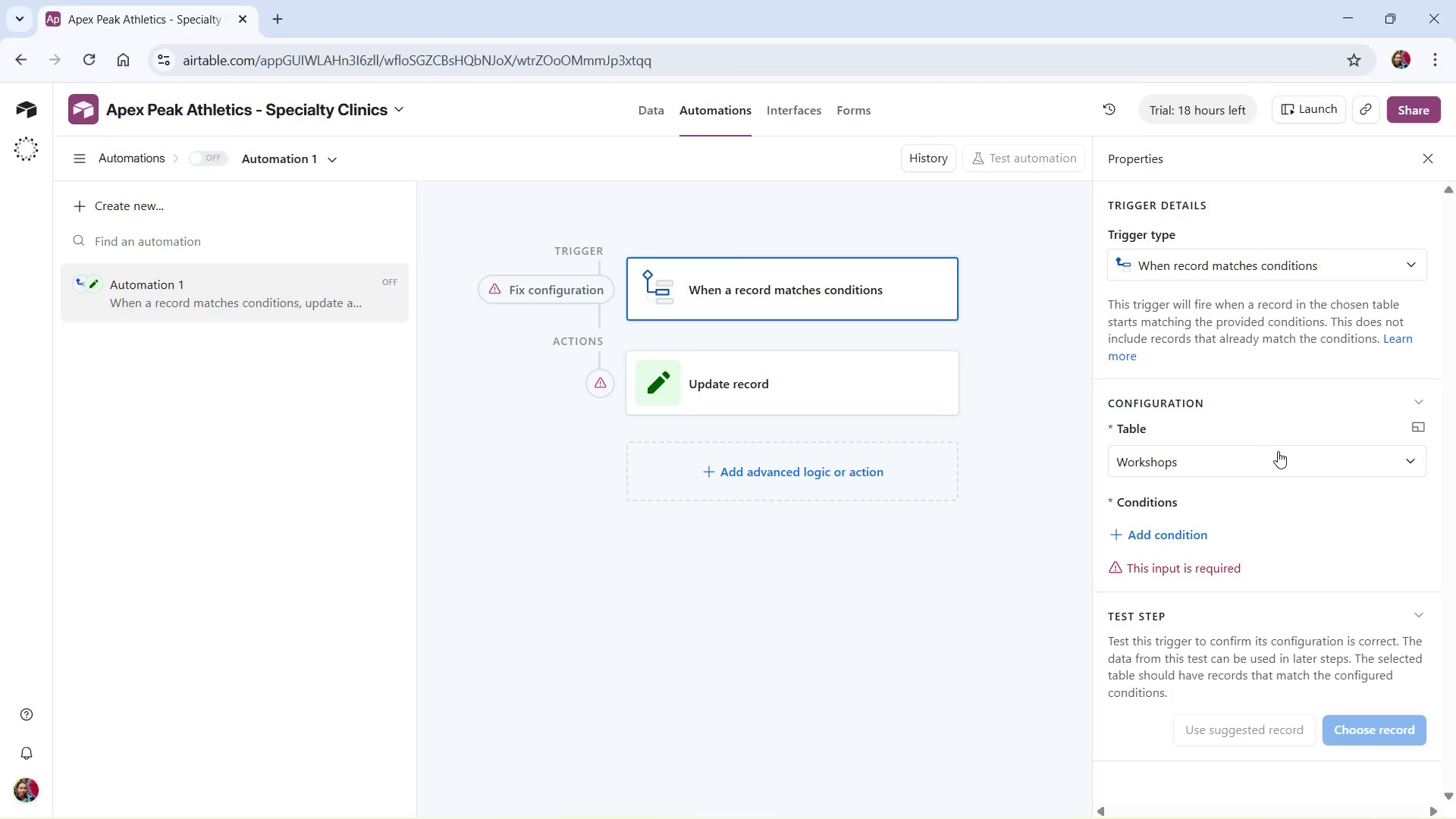 
scroll: coordinate [1323, 464], scroll_direction: down, amount: 1.0
 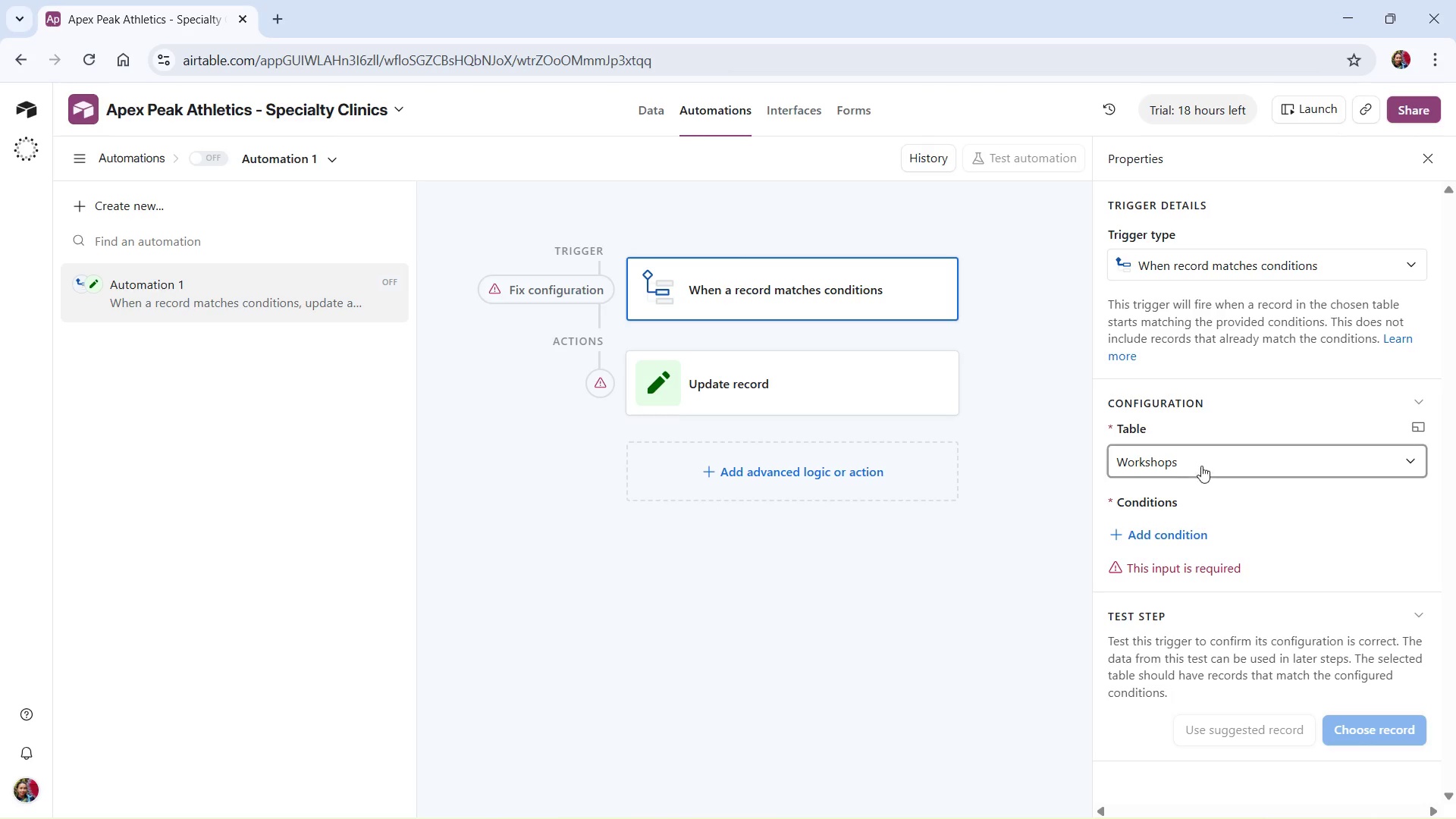 
left_click([1205, 460])
 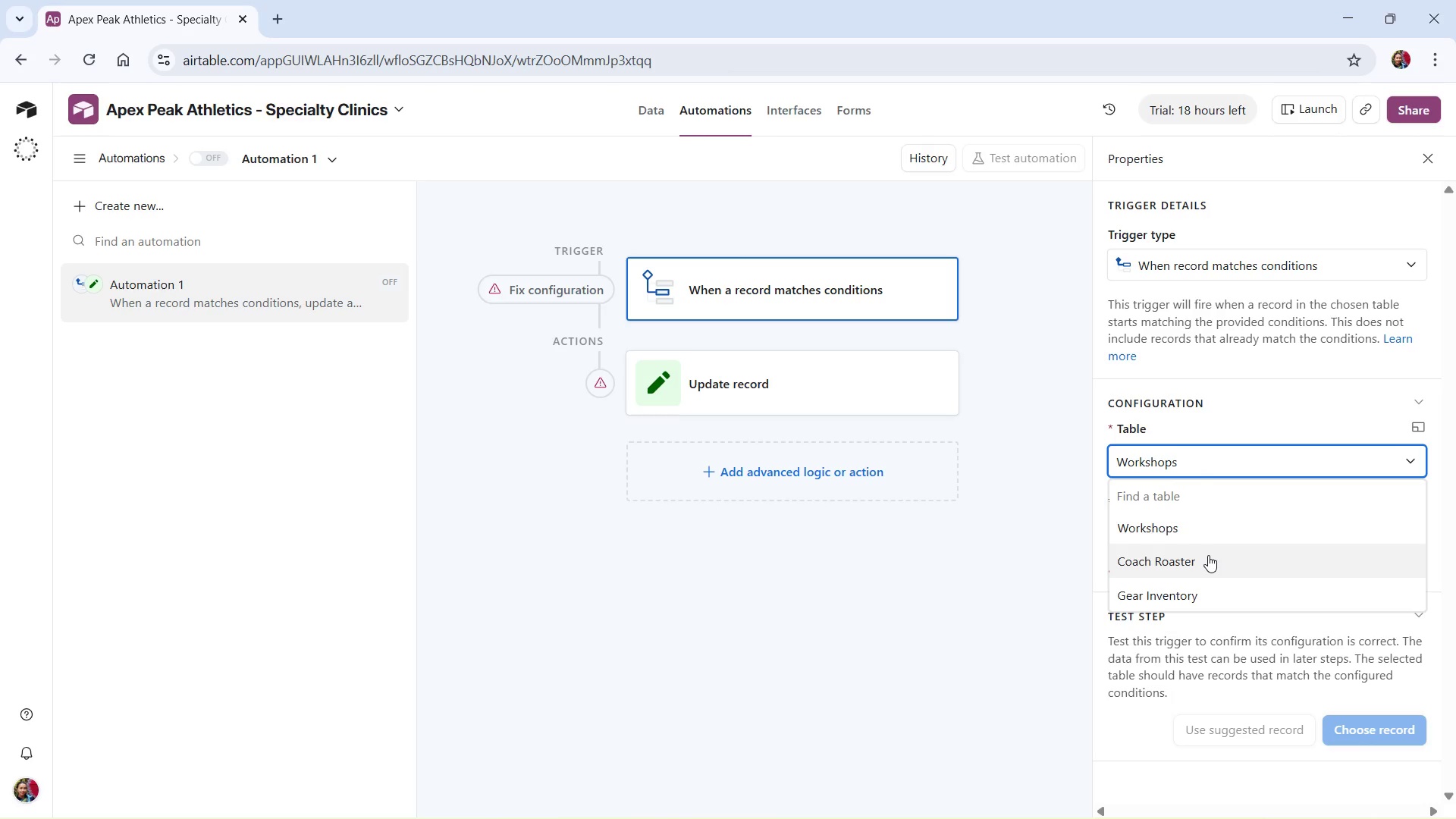 
left_click([1208, 555])
 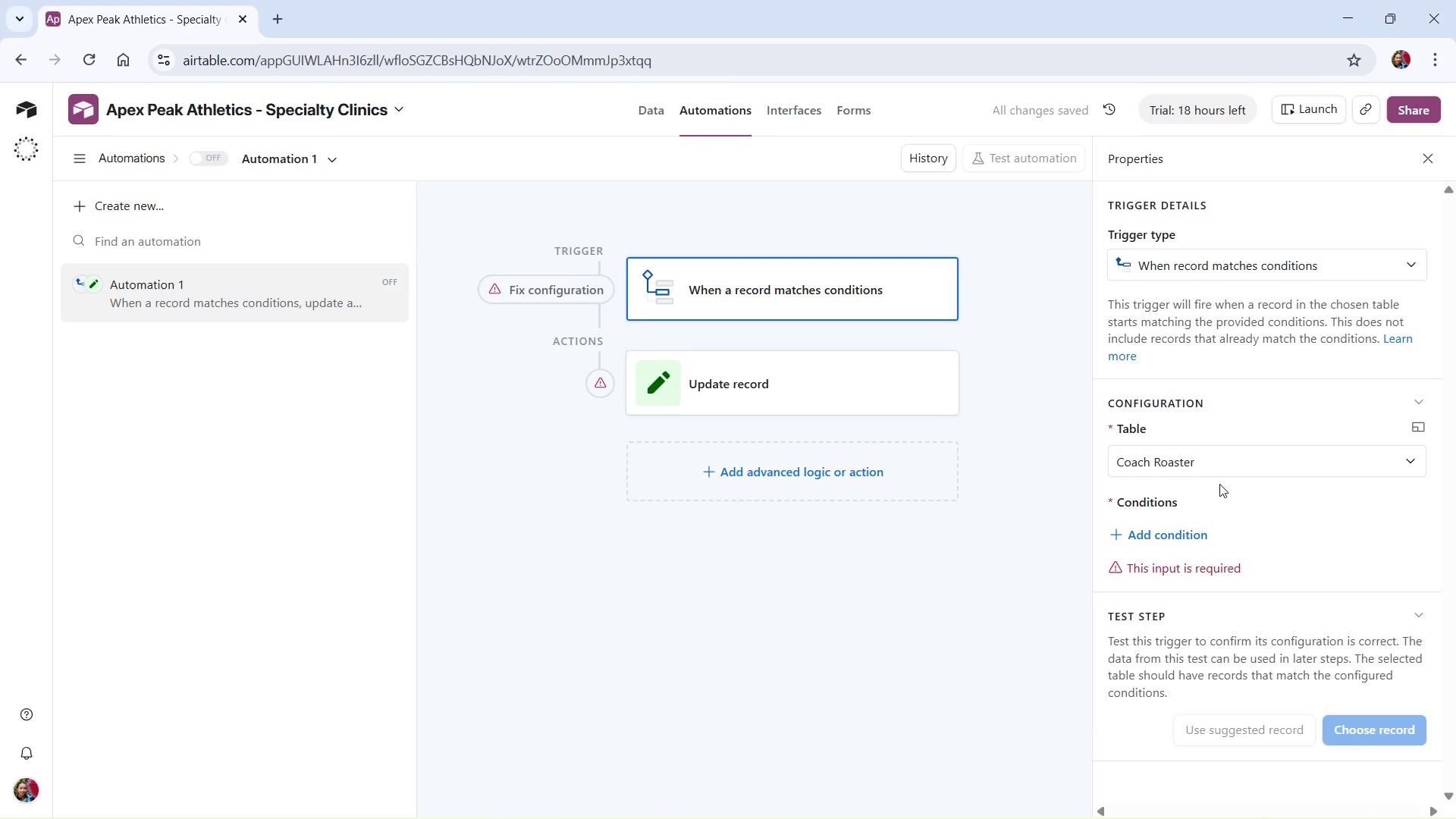 
scroll: coordinate [1221, 485], scroll_direction: down, amount: 1.0
 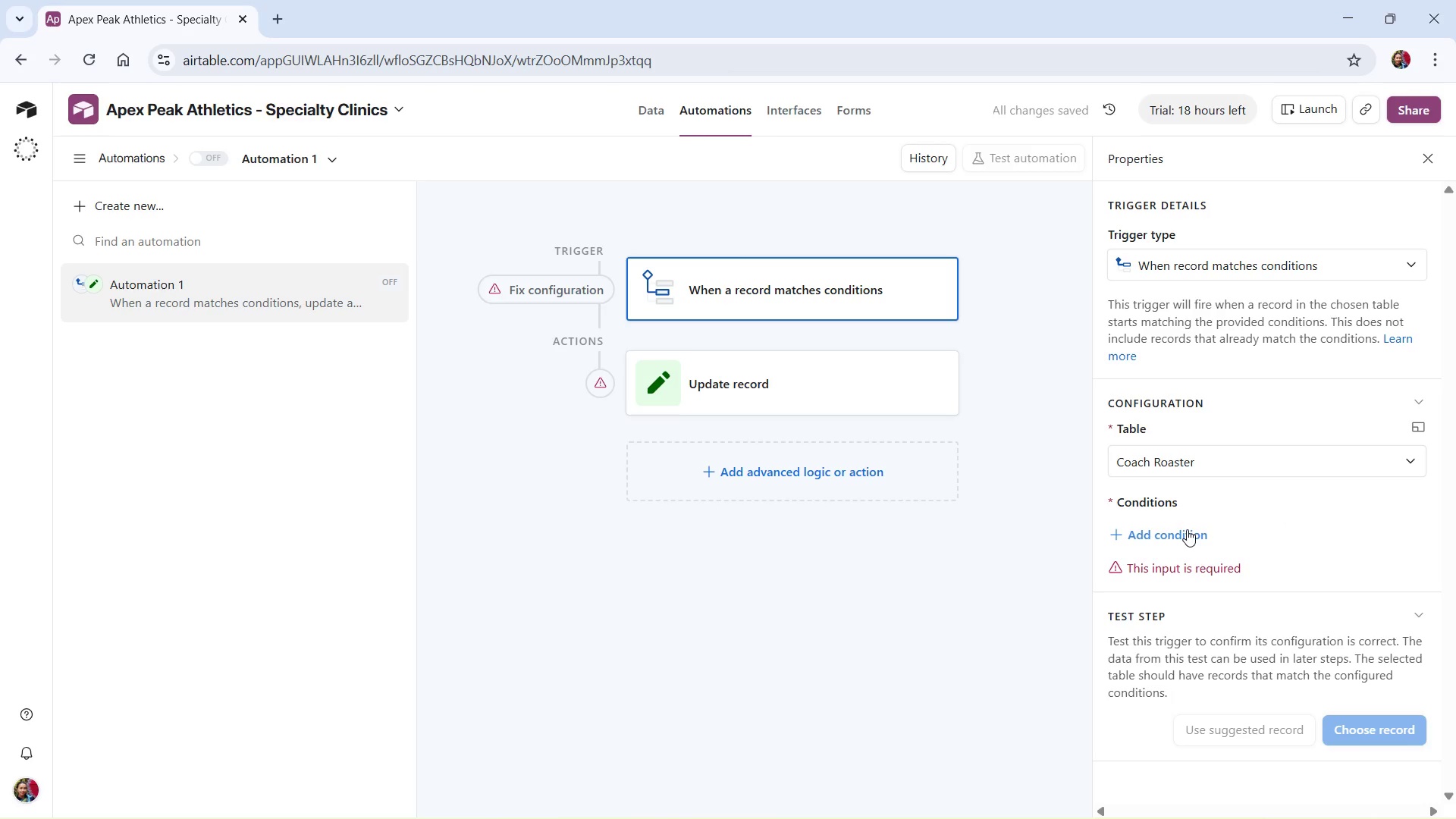 
left_click([1187, 529])
 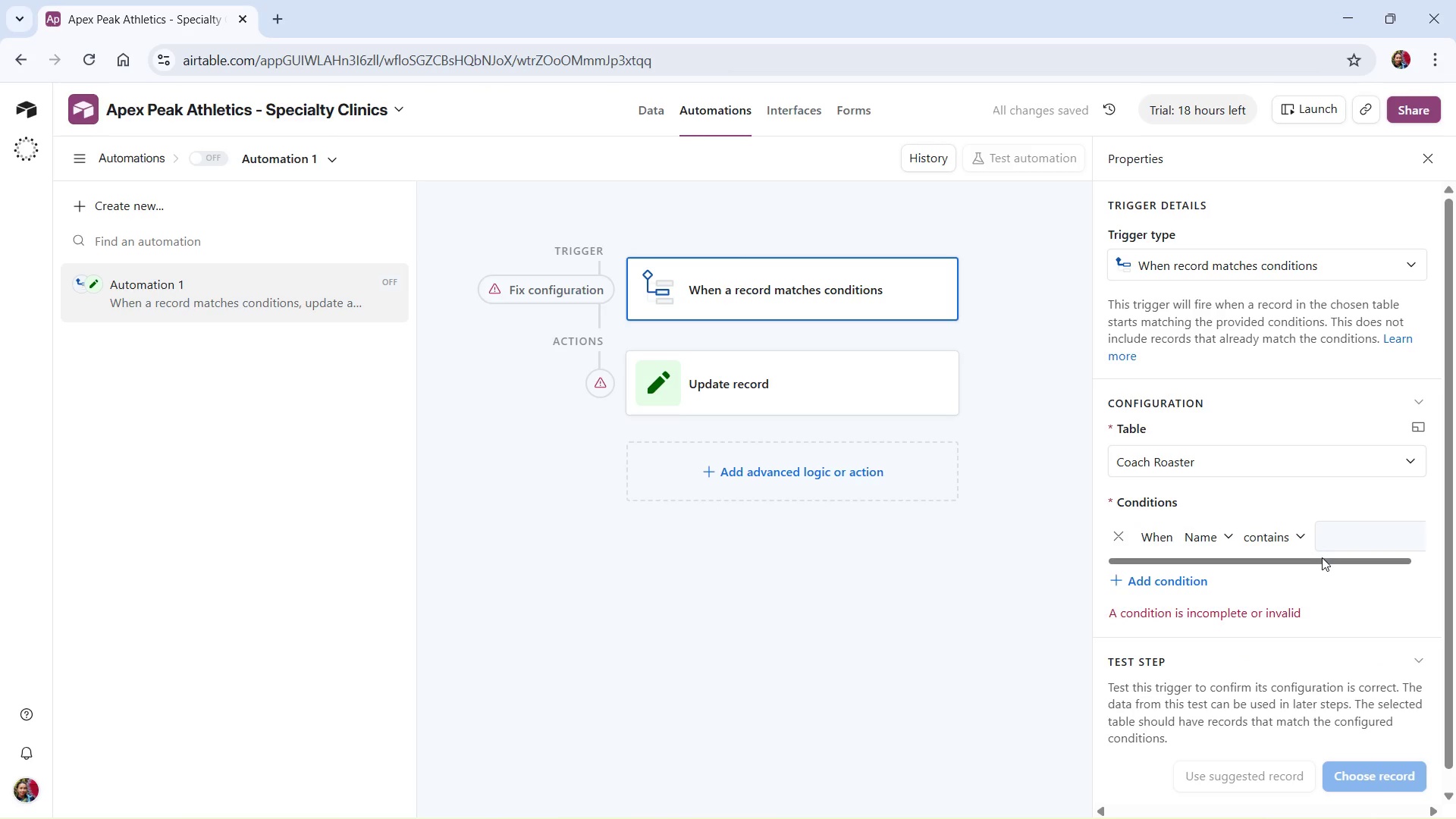 
wait(6.08)
 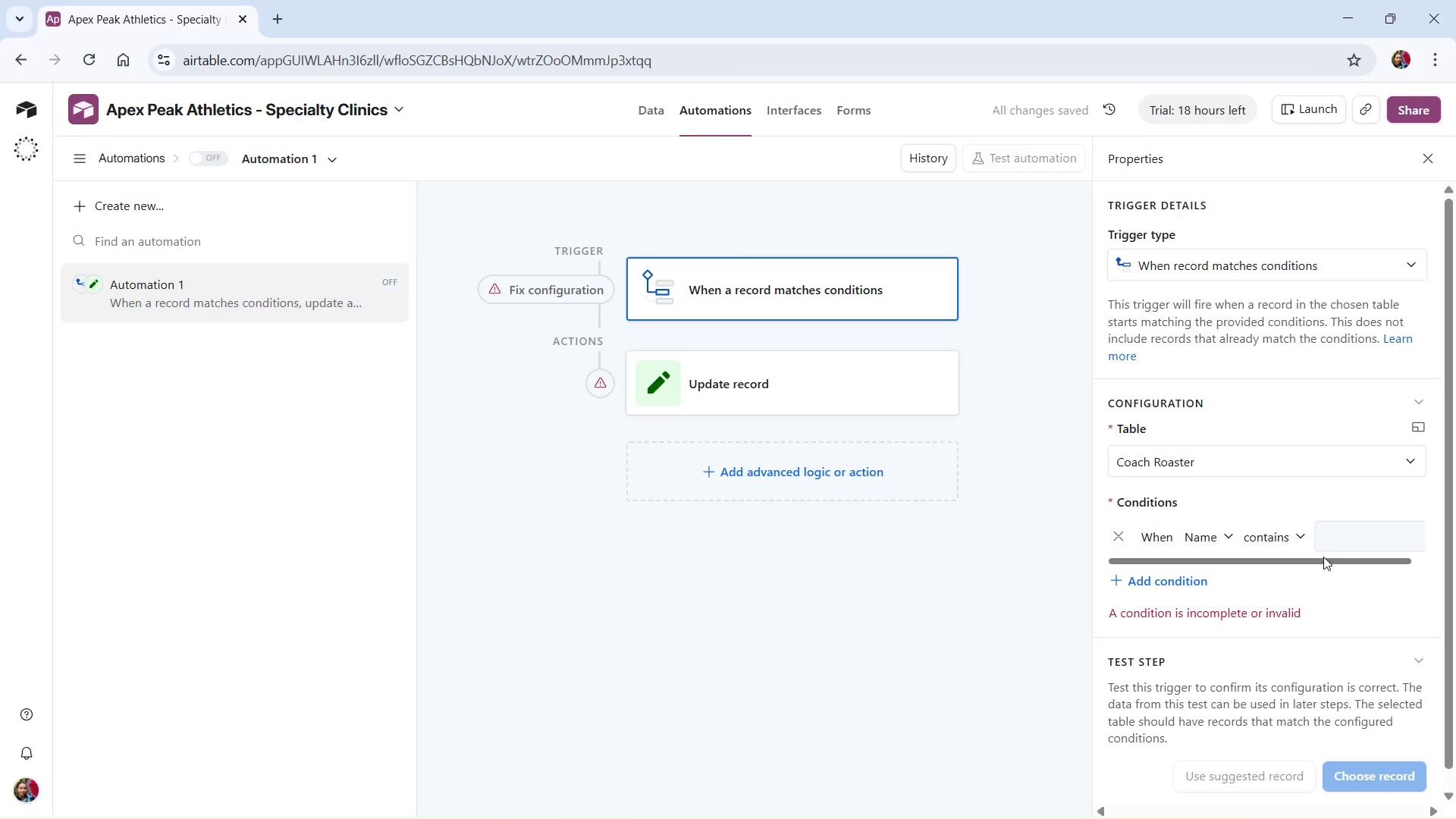 
left_click([1230, 536])
 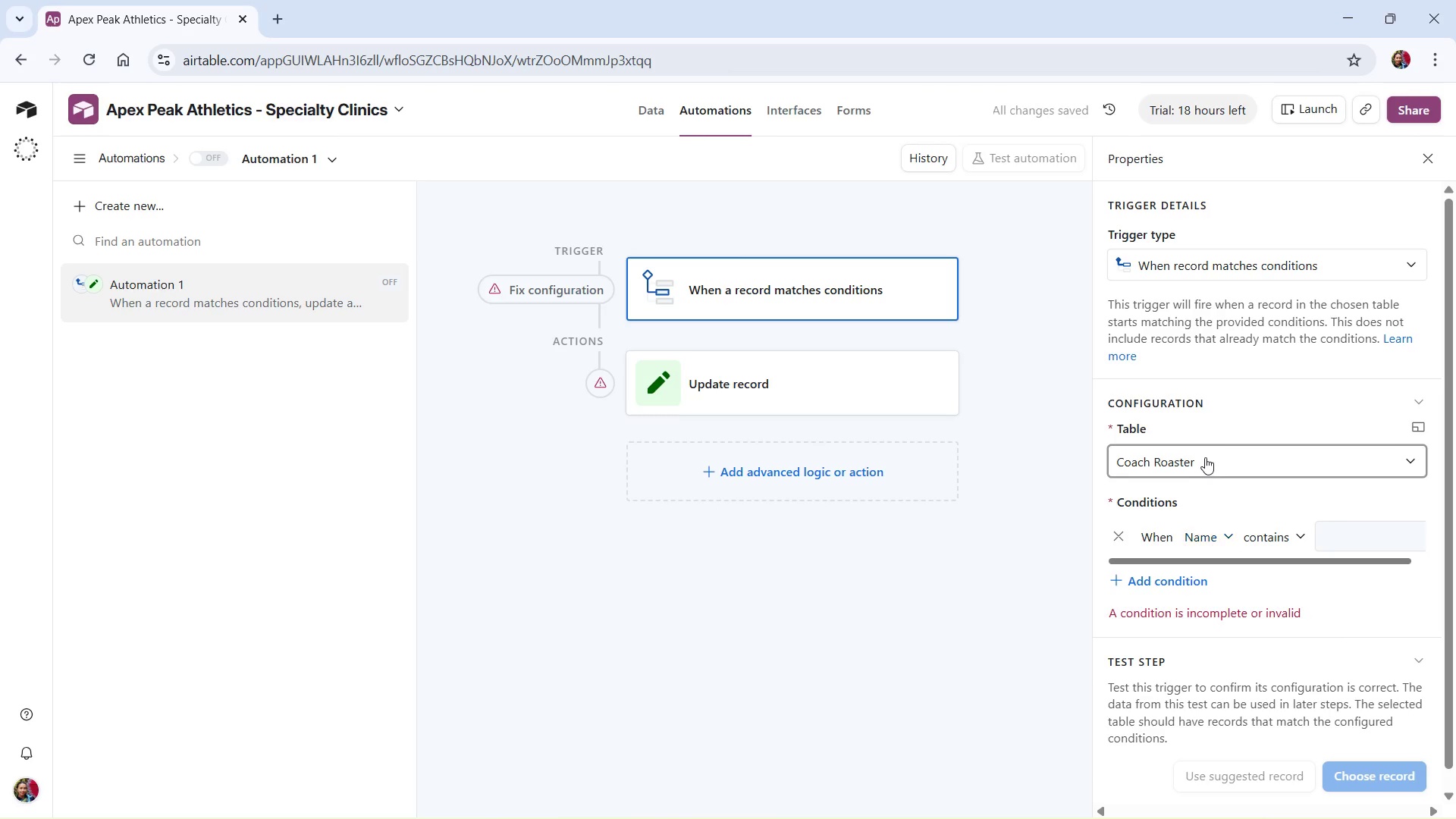 
wait(5.81)
 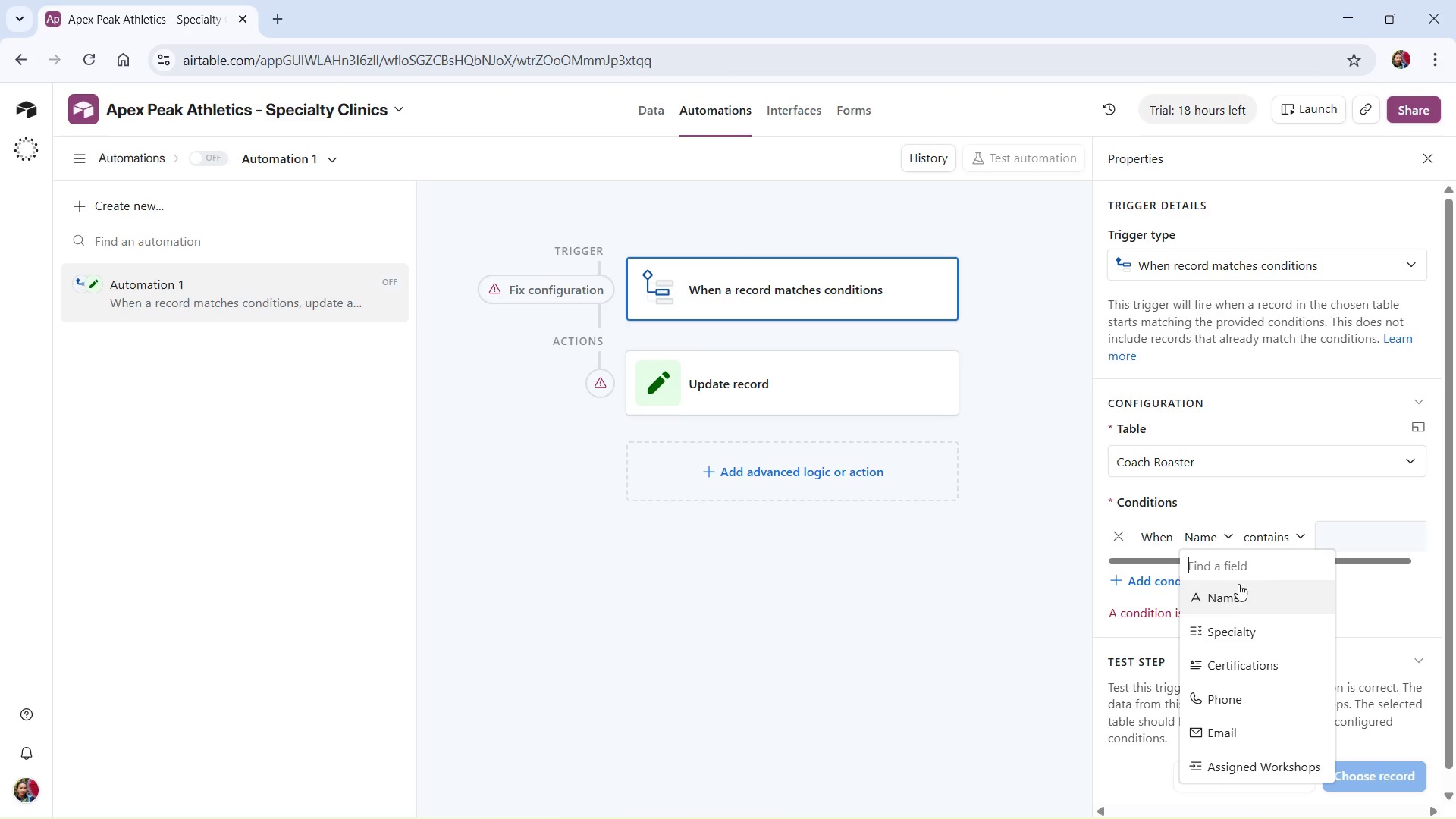 
left_click([1178, 528])
 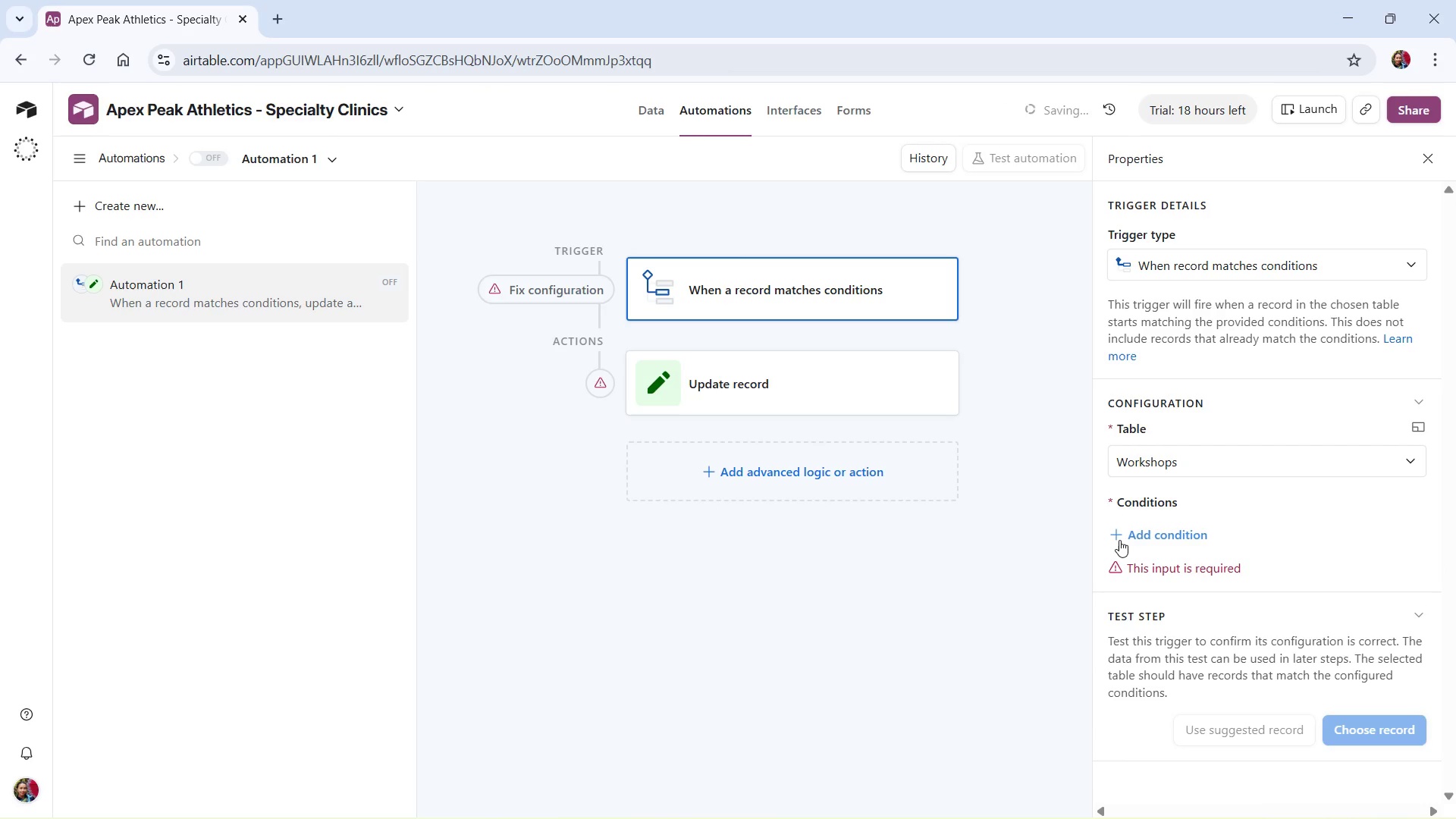 
wait(5.56)
 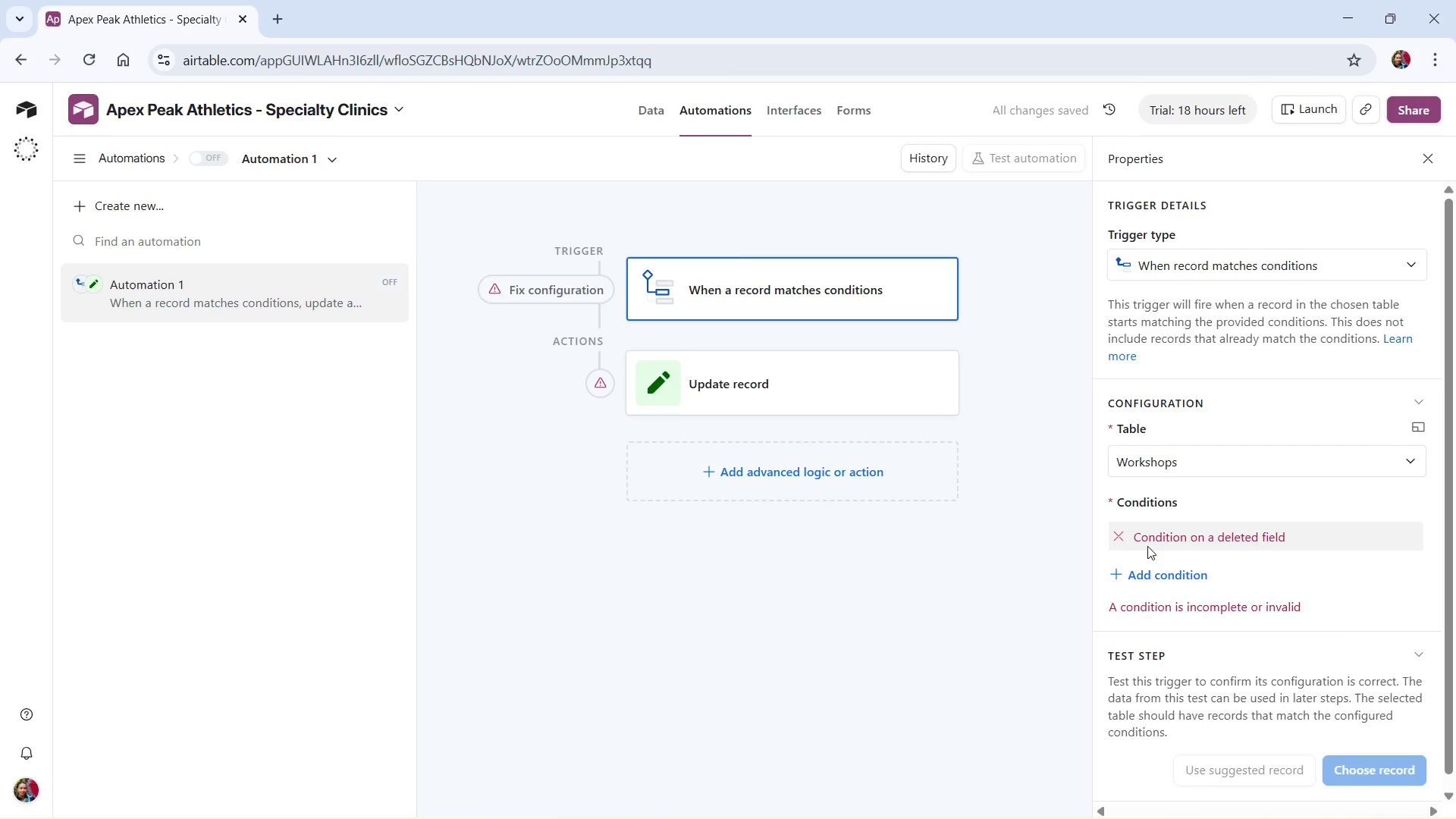 
left_click([1163, 532])
 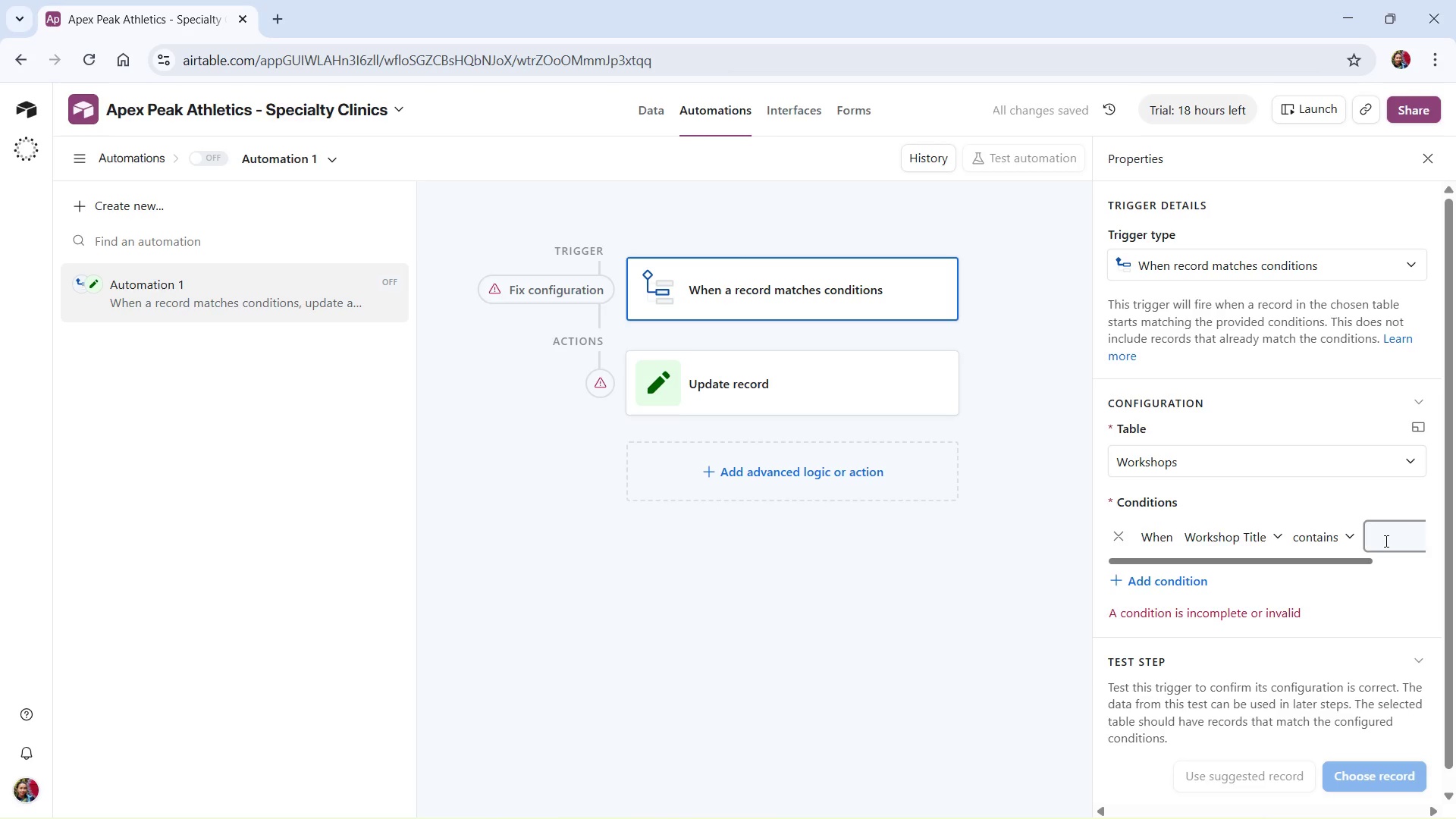 
left_click([1317, 560])
 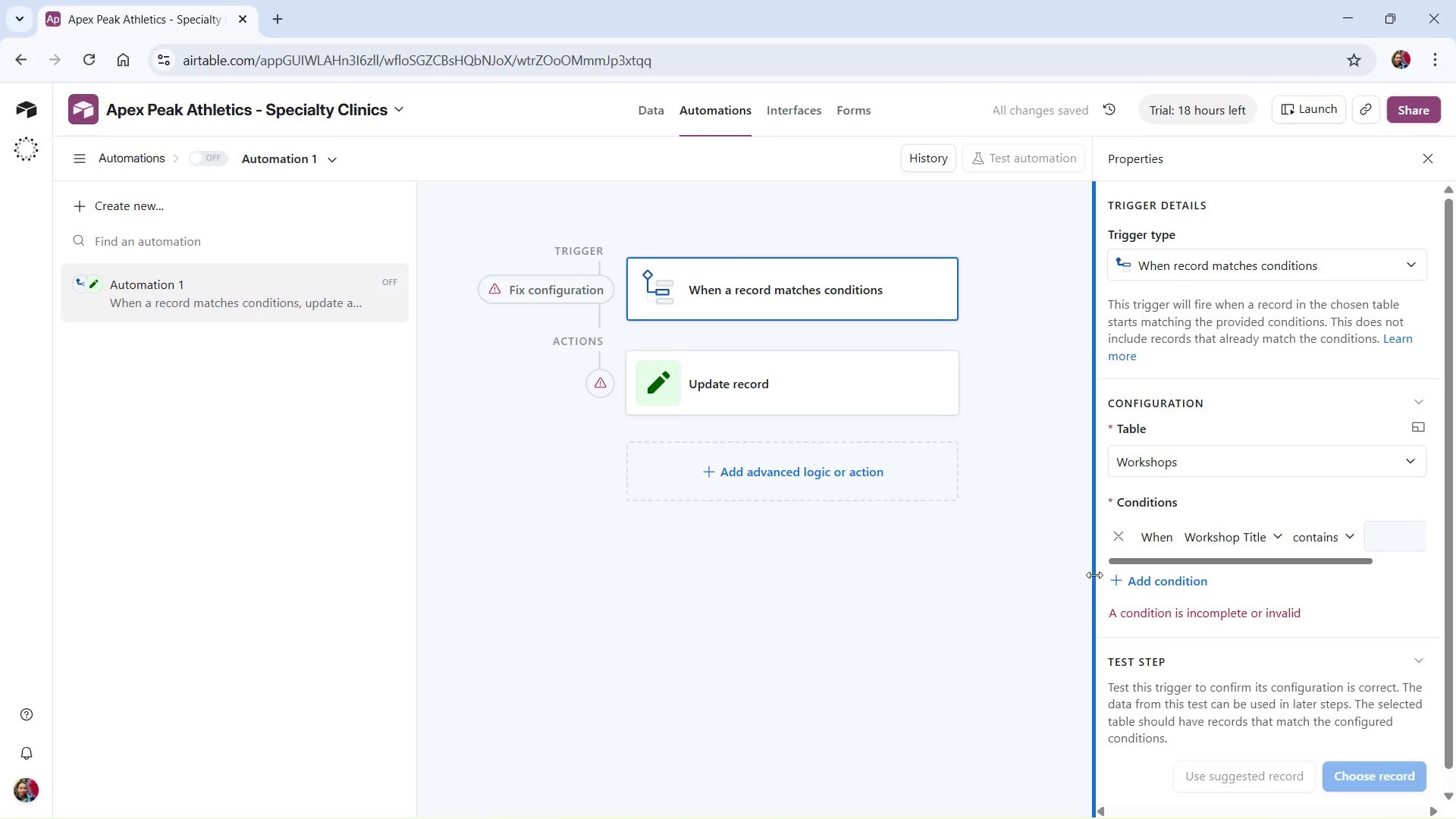 
left_click_drag(start_coordinate=[1091, 575], to_coordinate=[990, 575])
 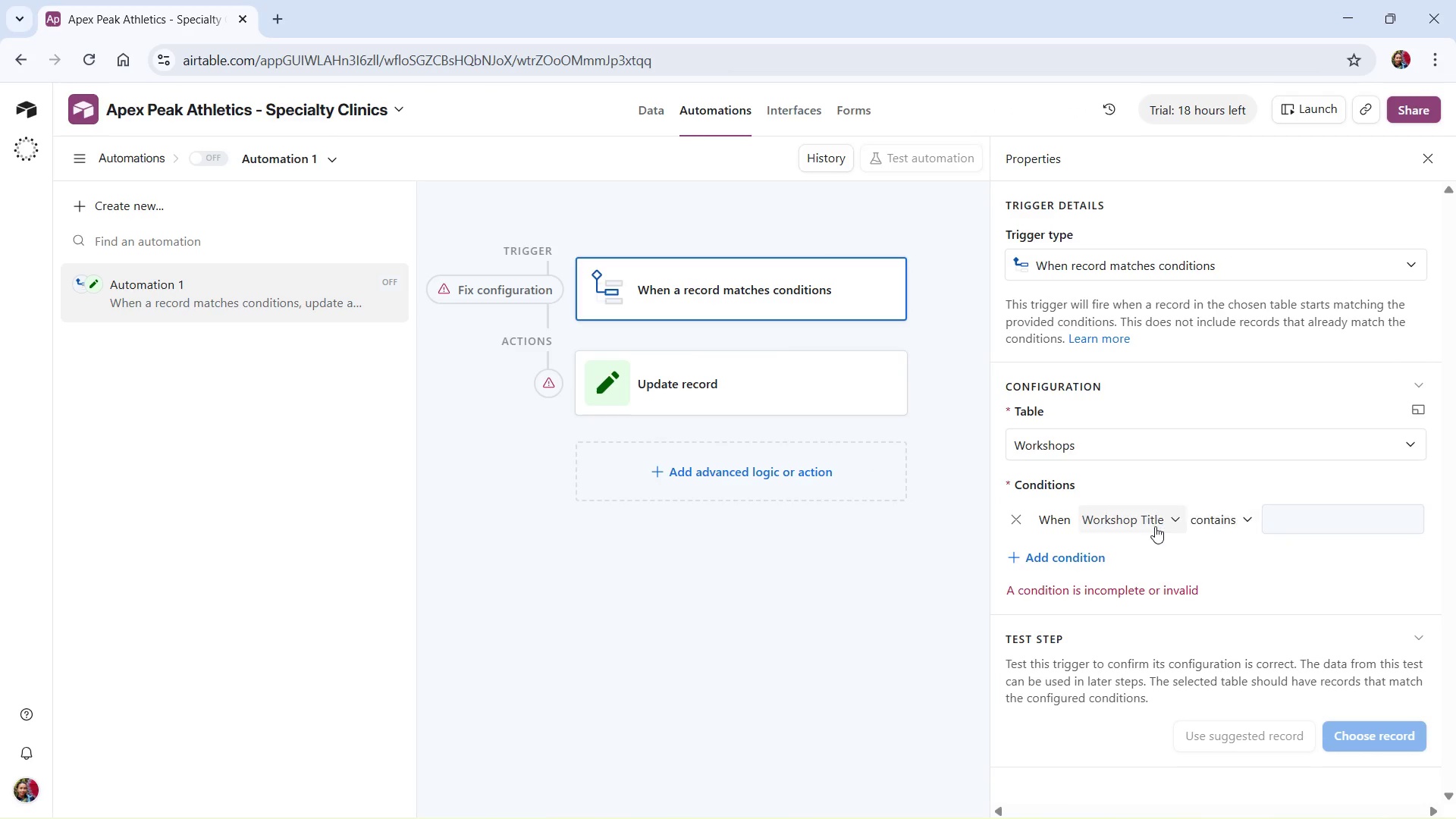 
mouse_move([1171, 544])
 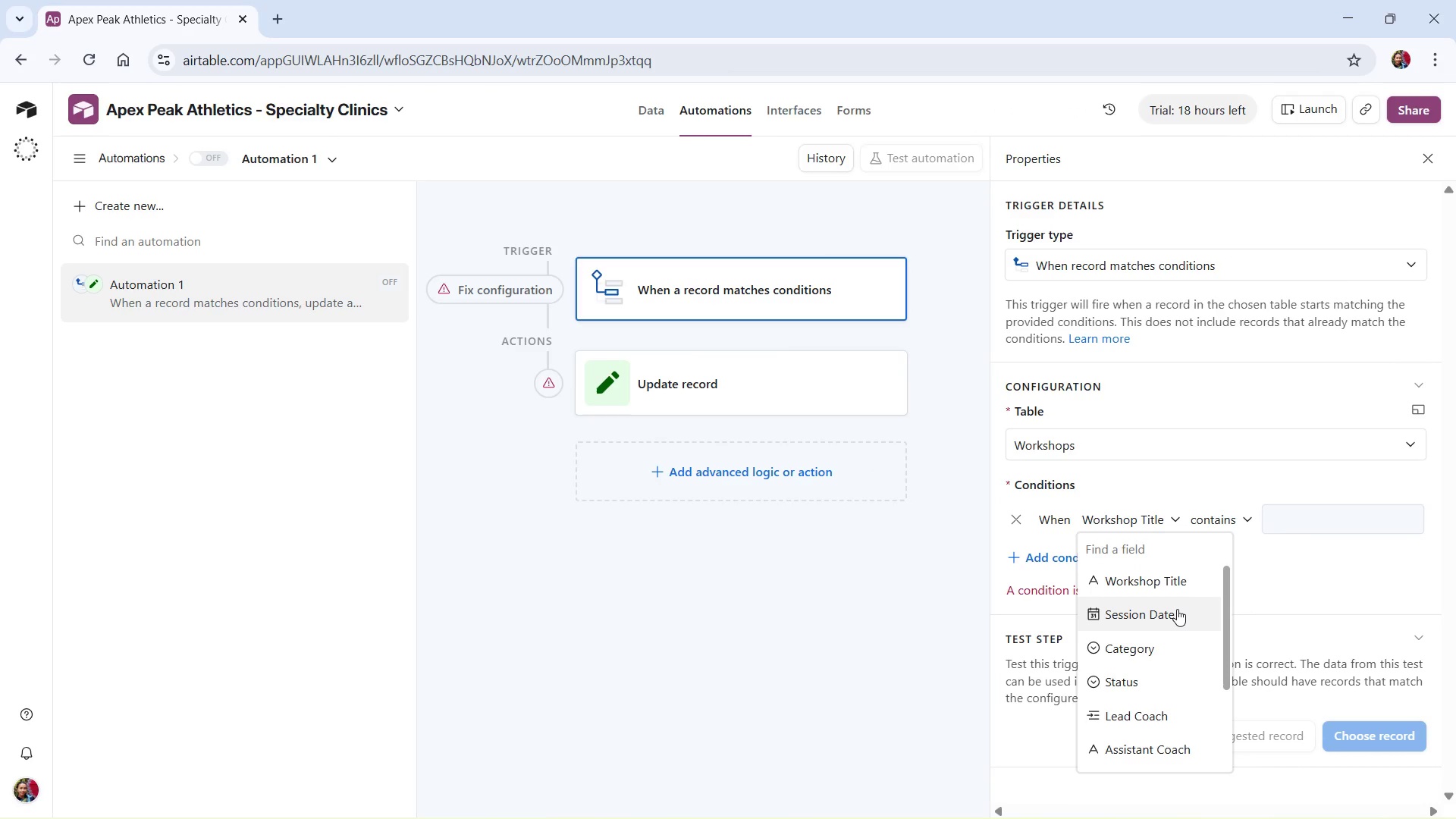 
left_click([1177, 609])
 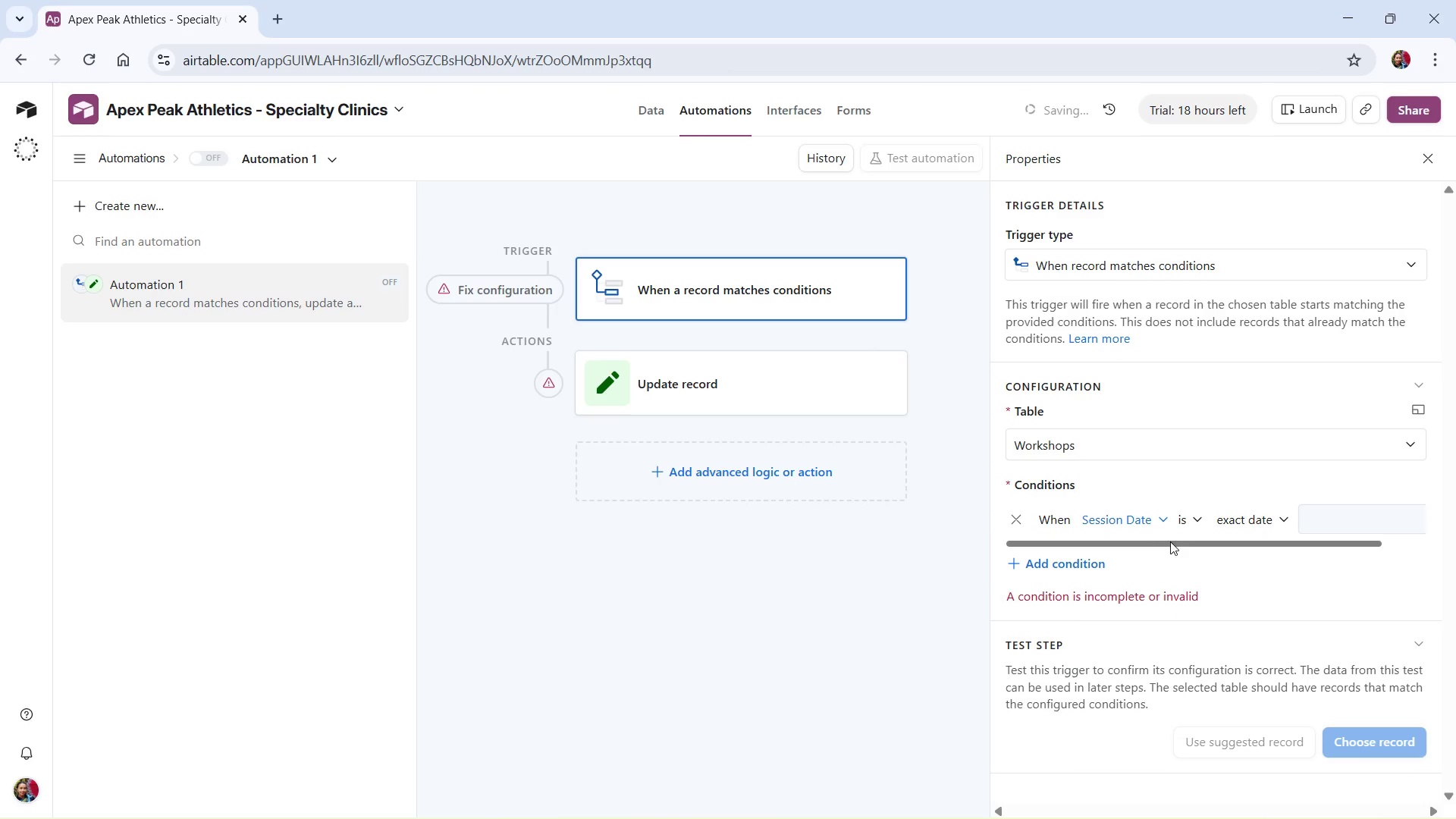 
left_click([1166, 521])
 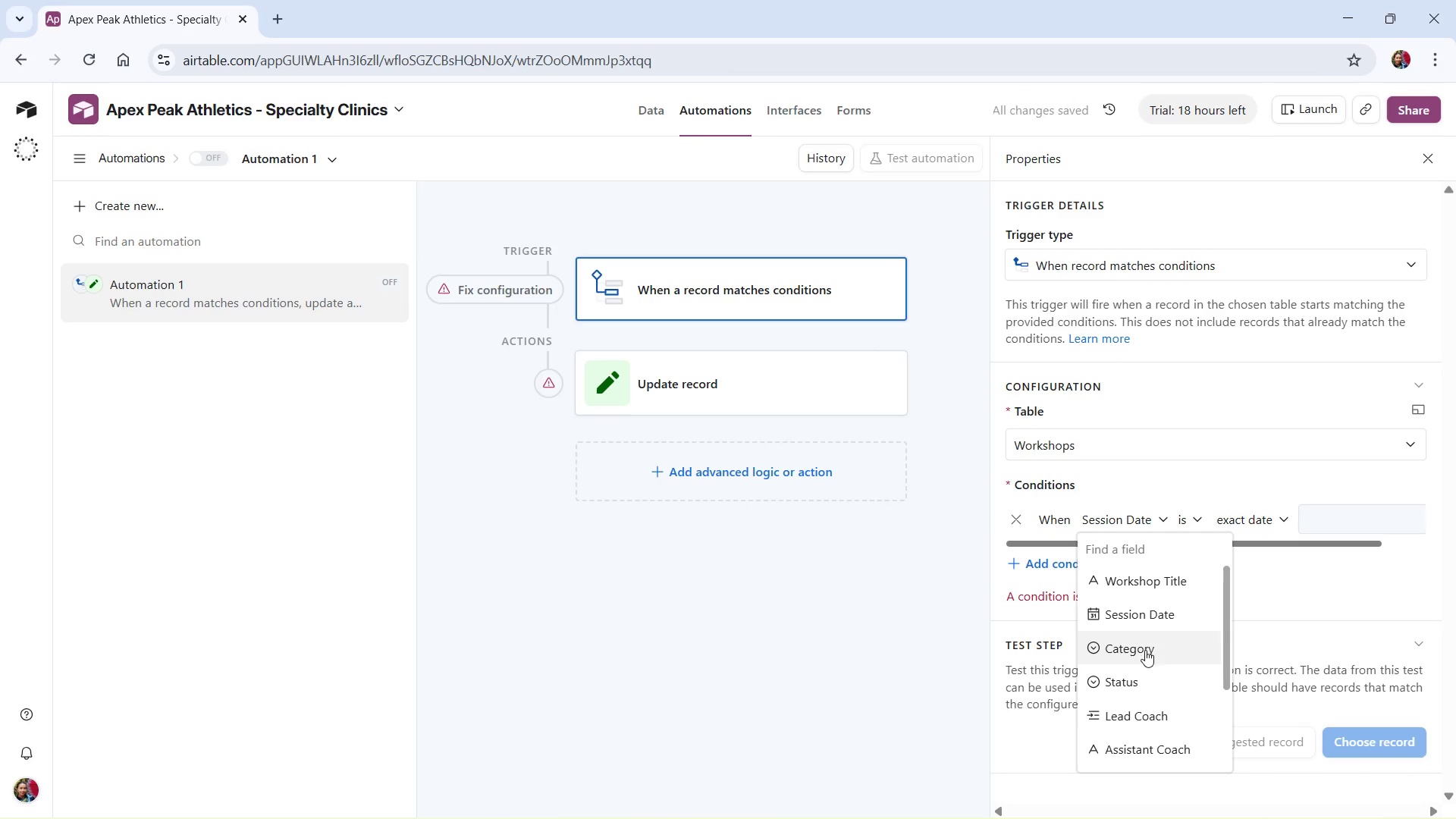 
left_click([1144, 651])
 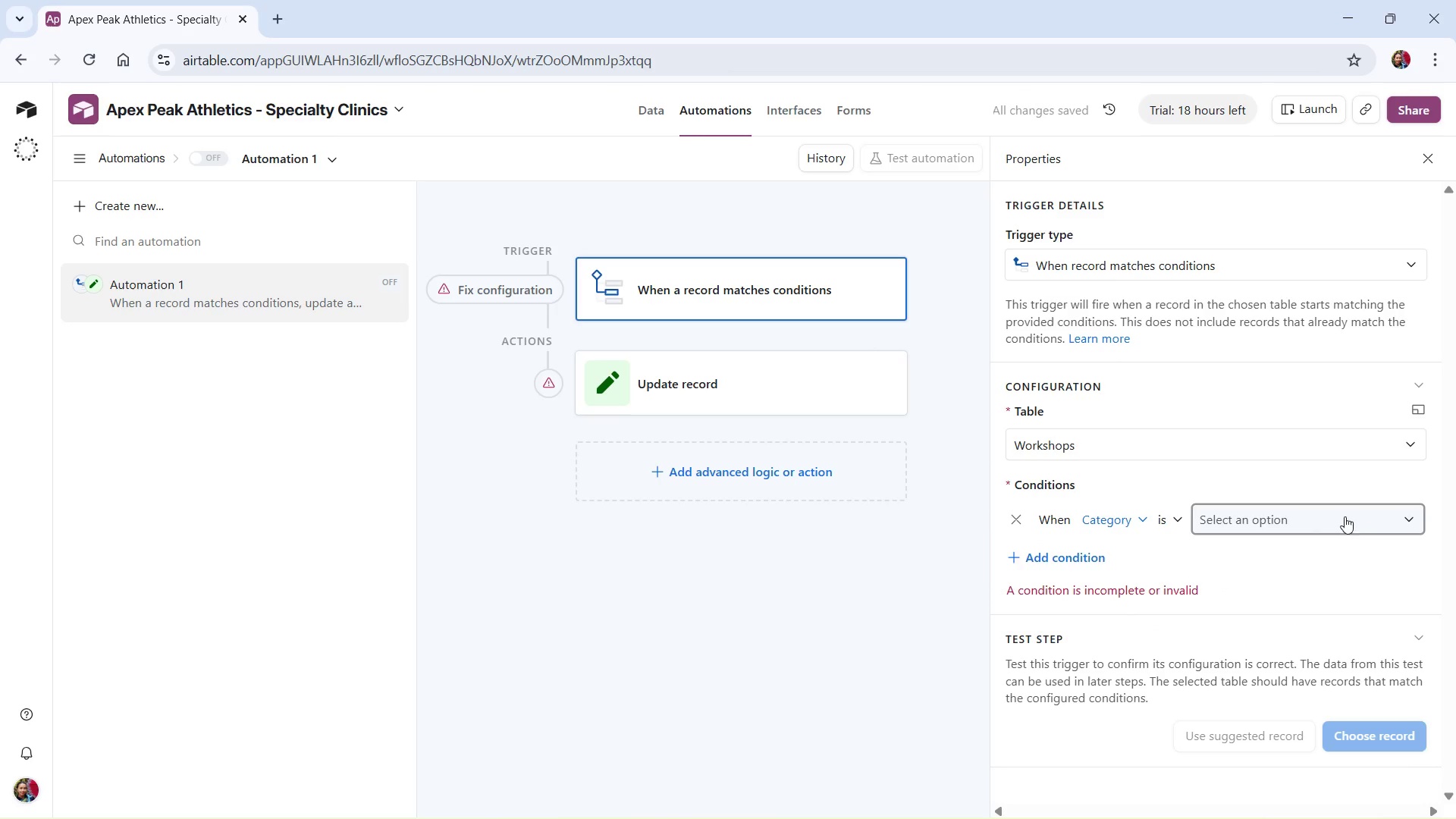 
mouse_move([1385, 530])
 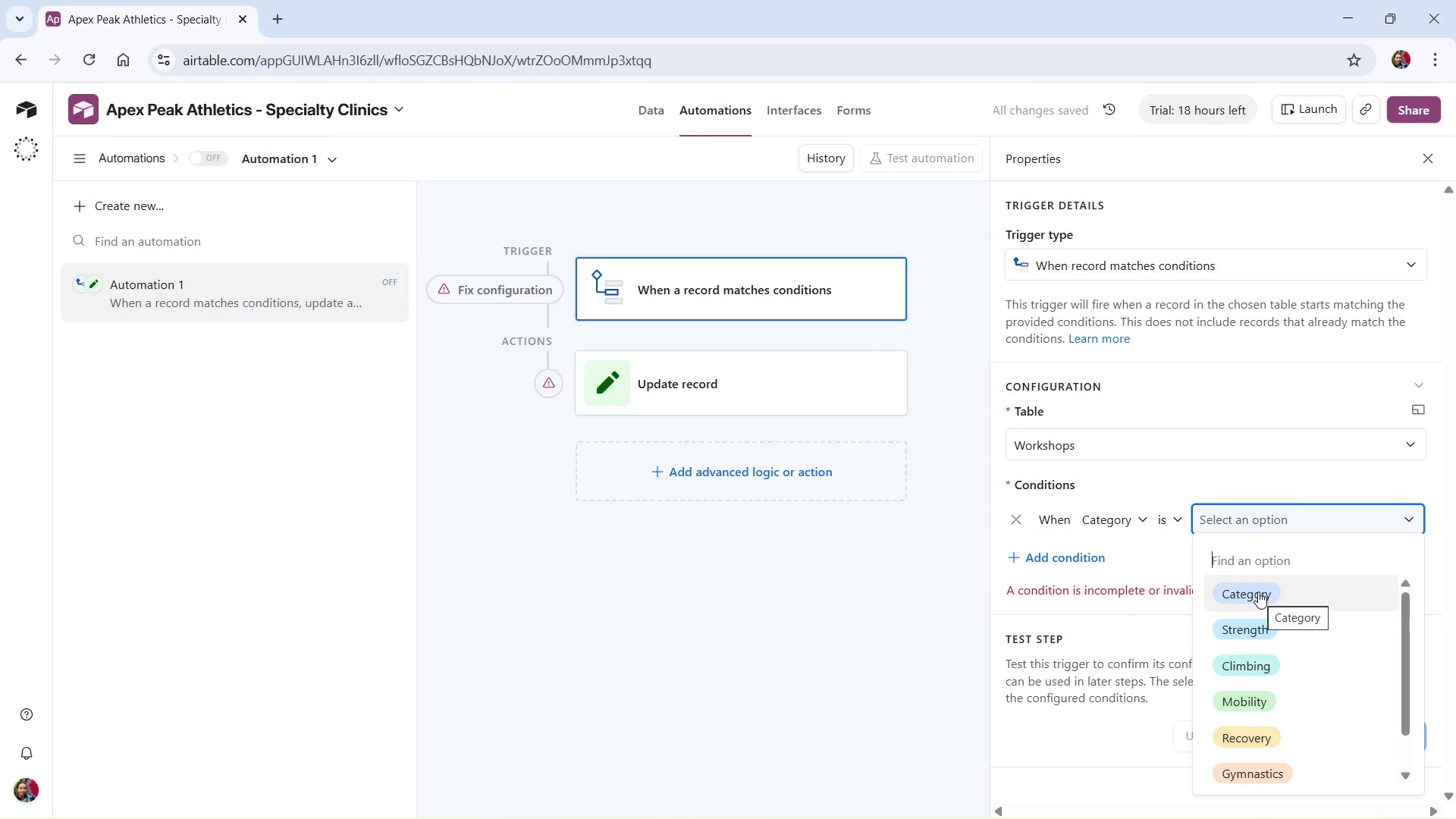 
left_click([1258, 592])
 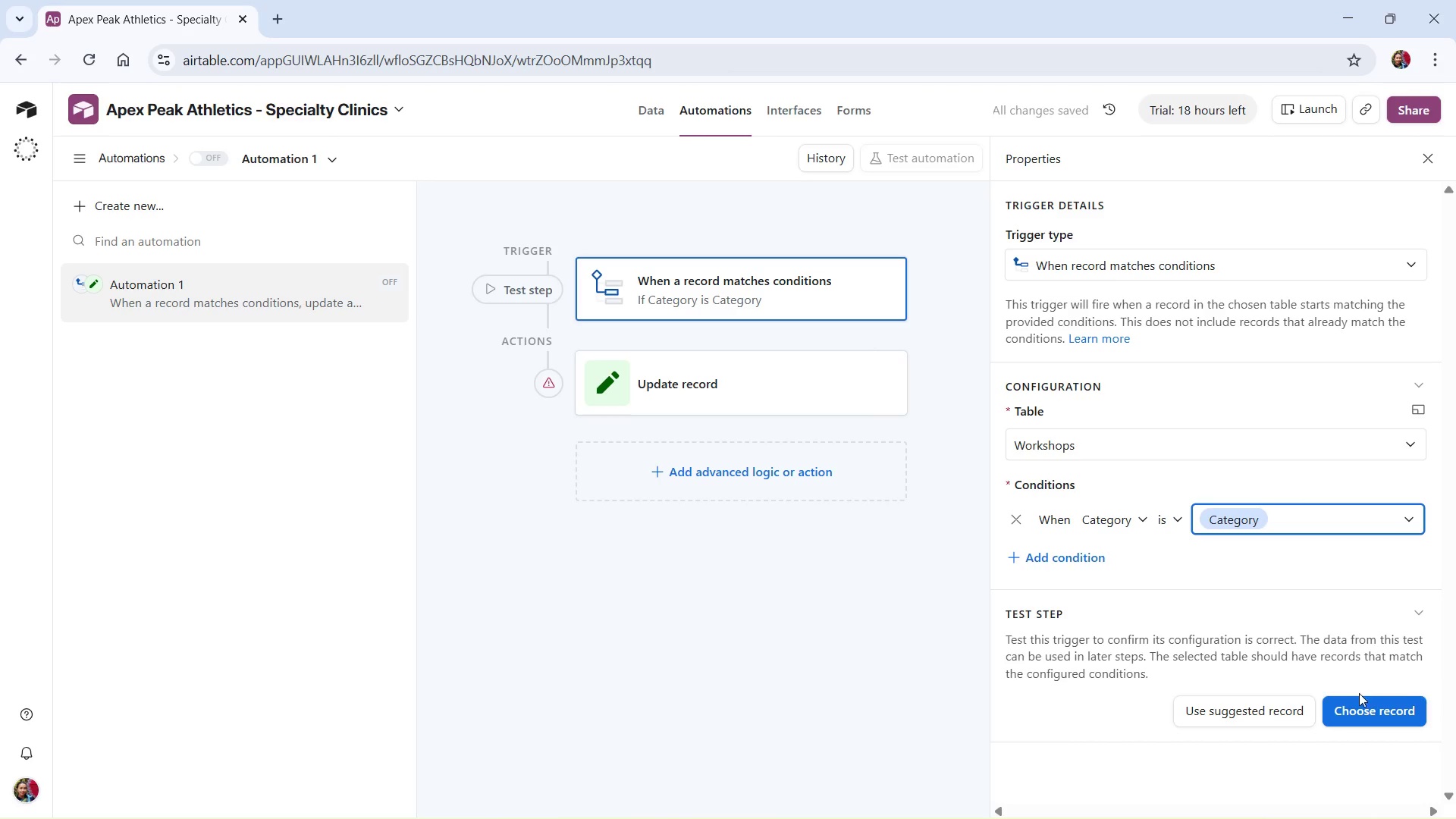 
left_click([1370, 713])
 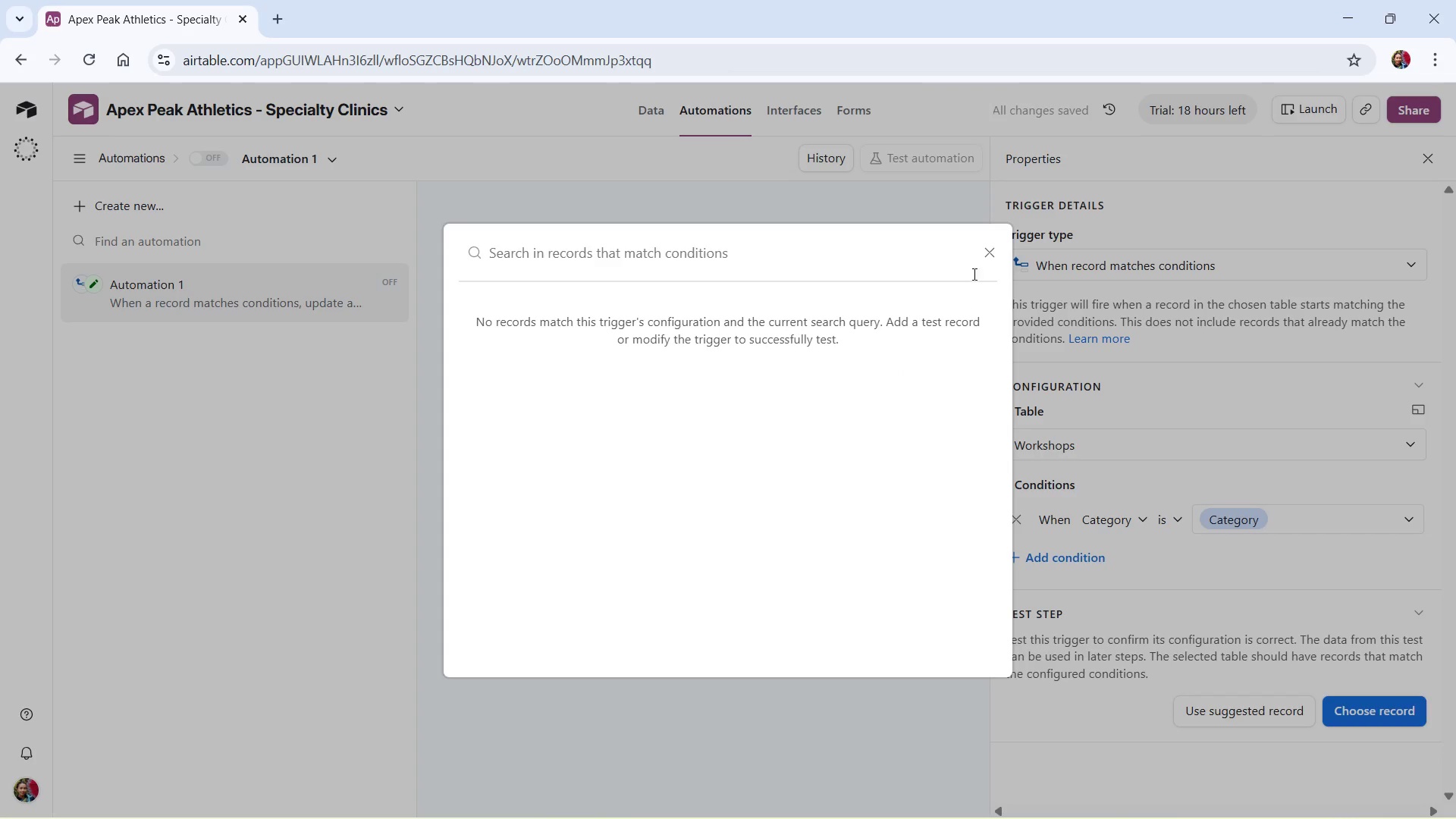 
left_click([993, 254])
 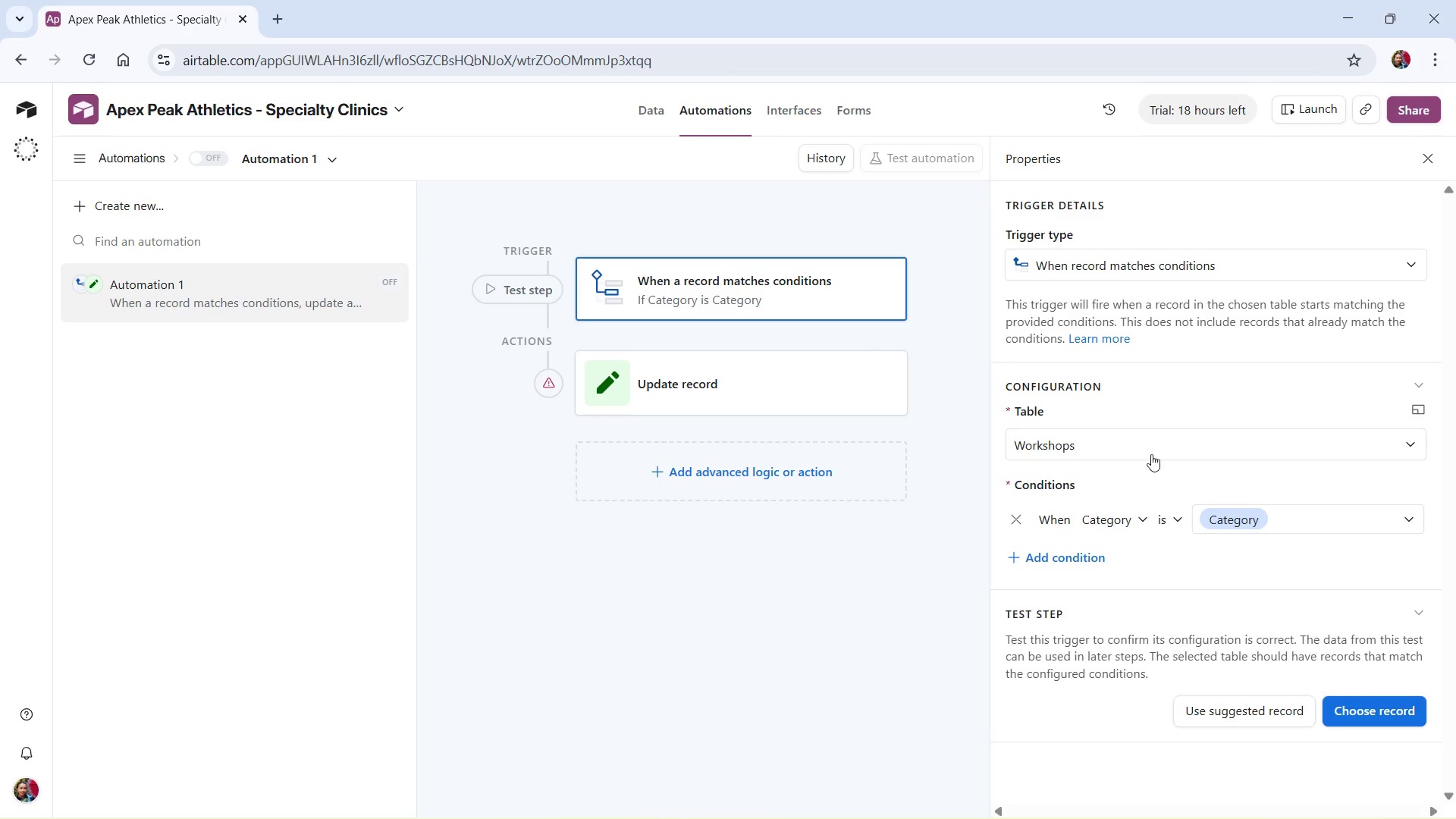 
left_click([1157, 453])
 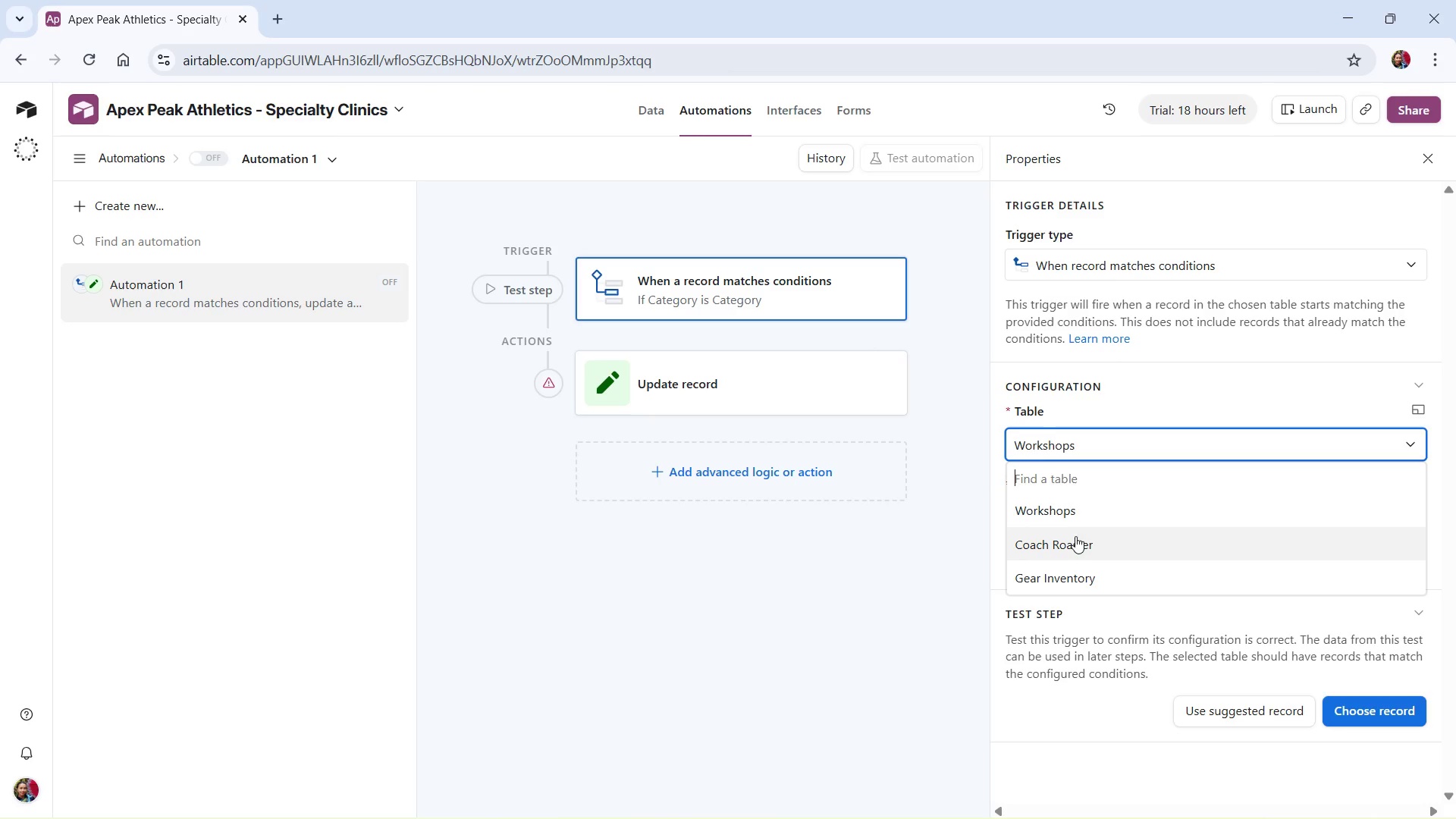 
wait(7.67)
 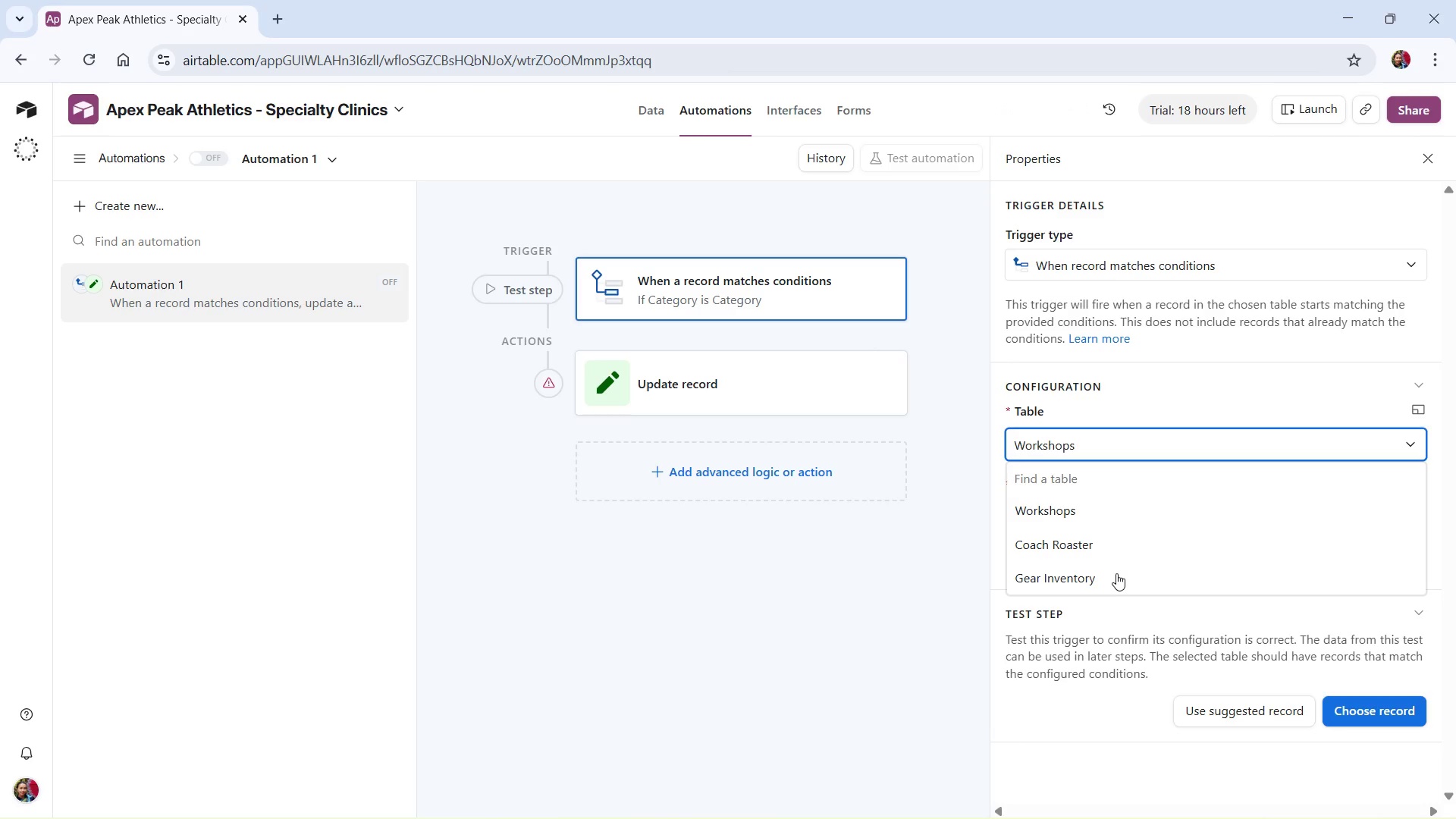 
left_click([1079, 542])
 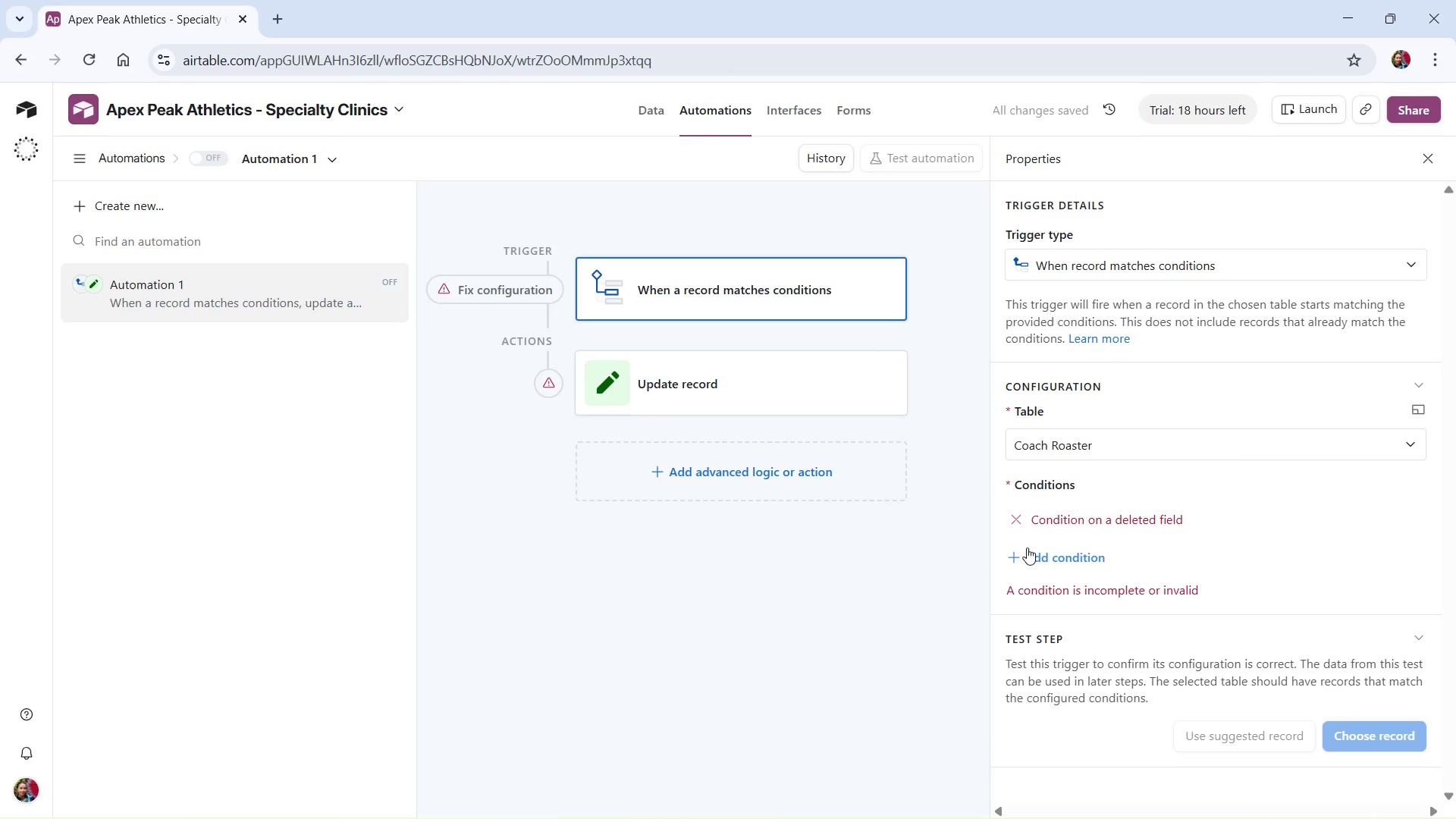 
left_click([1021, 526])
 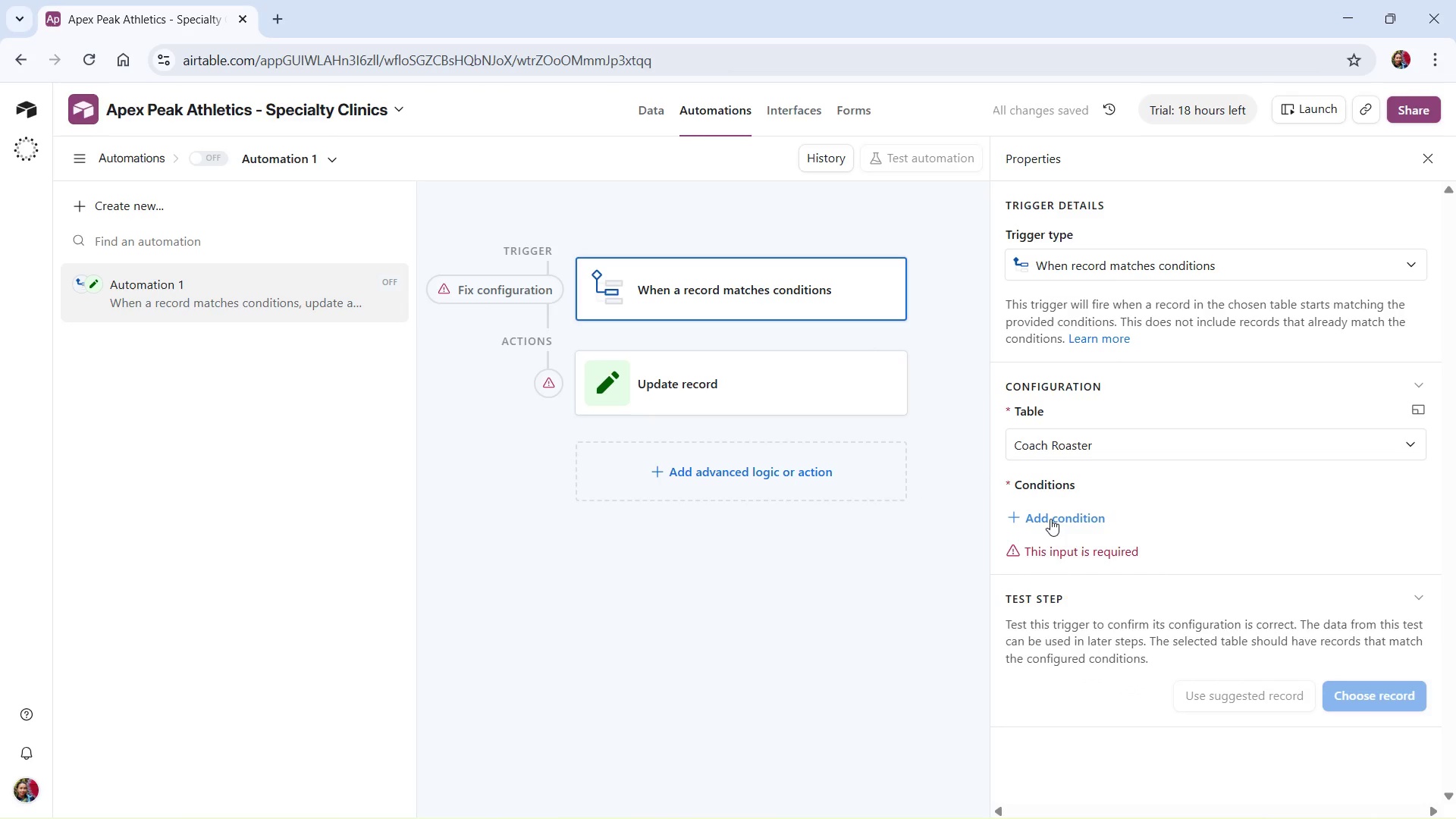 
left_click([1050, 519])
 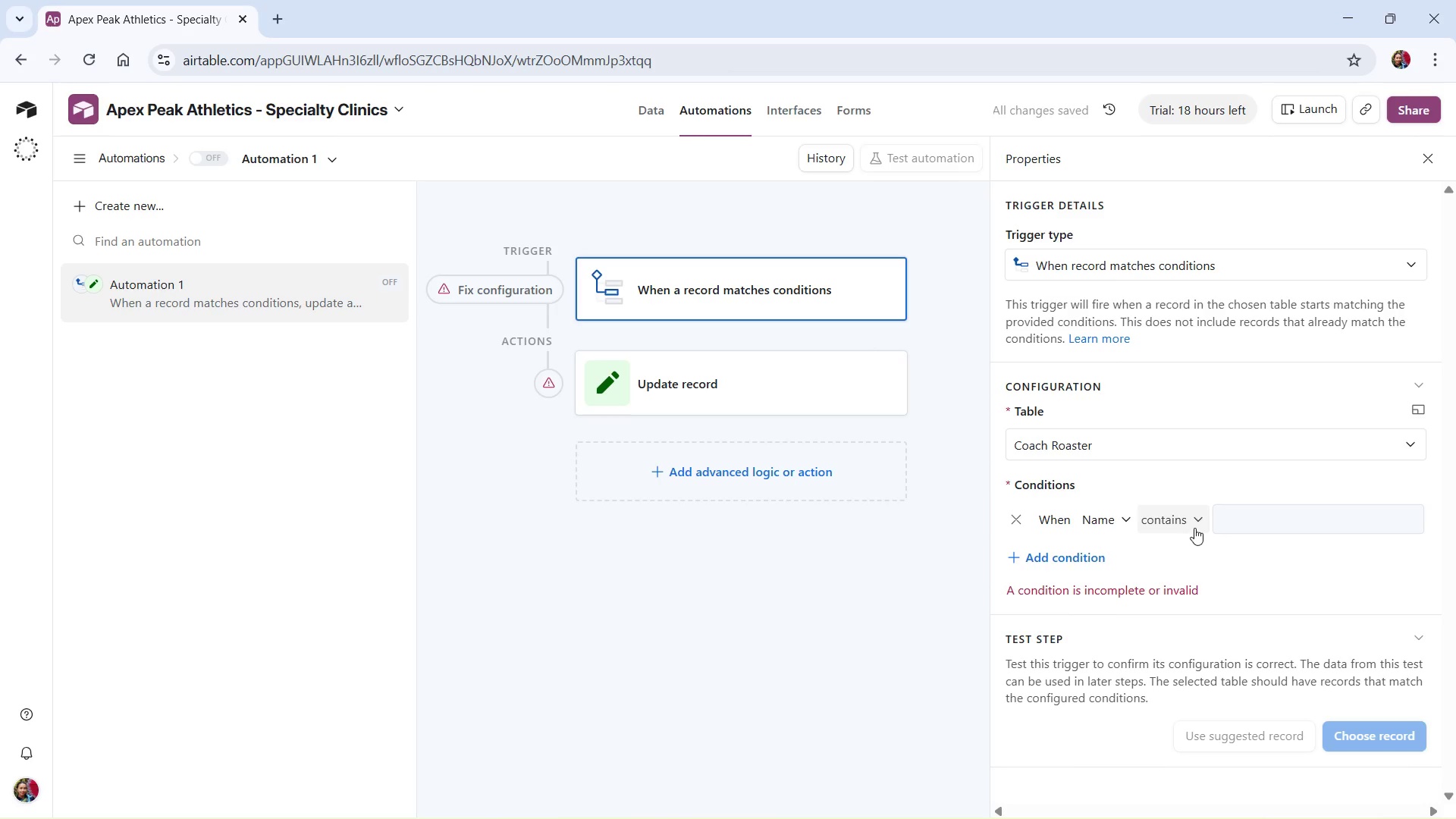 
left_click([1195, 522])
 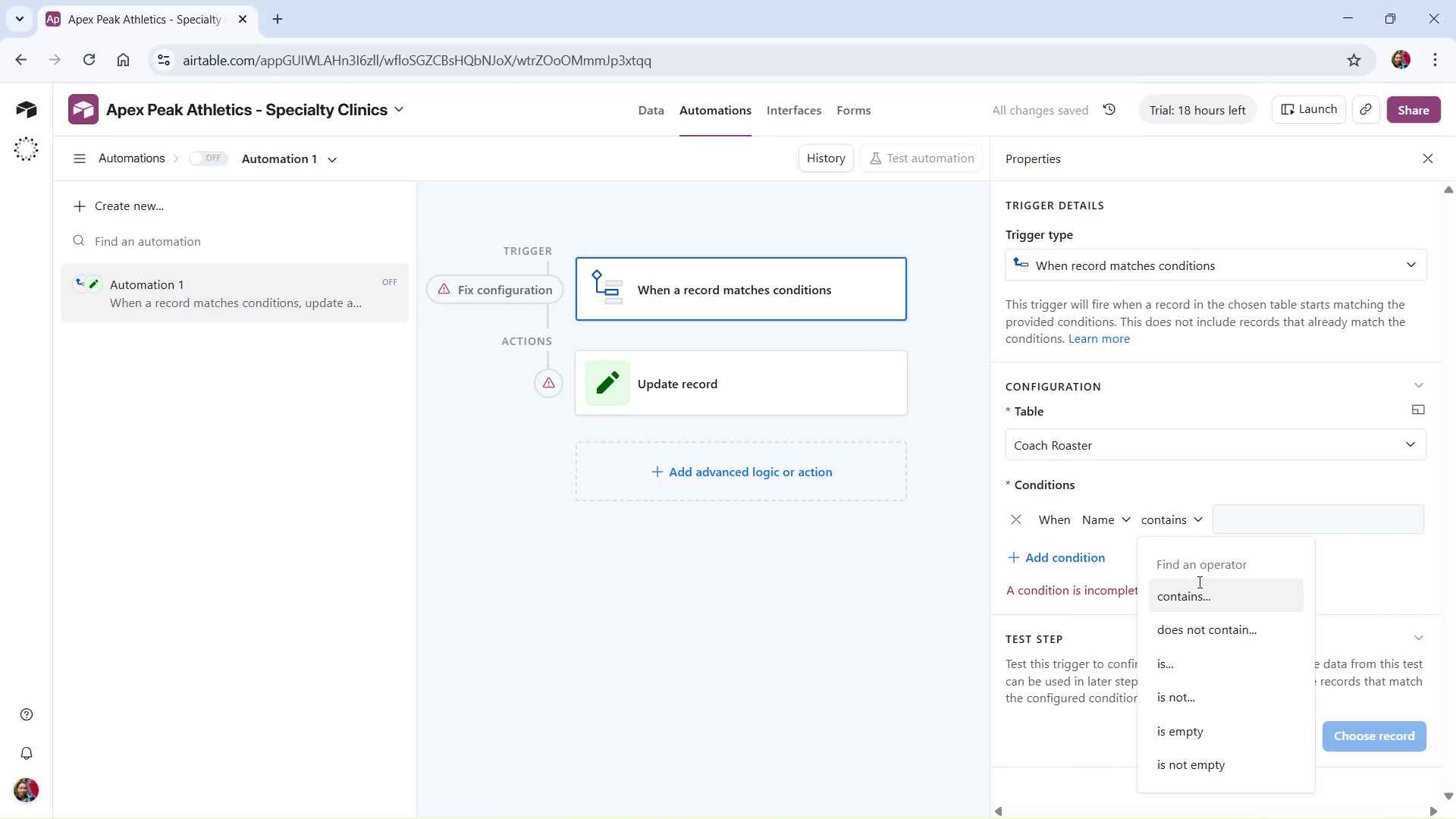 
left_click([1193, 660])
 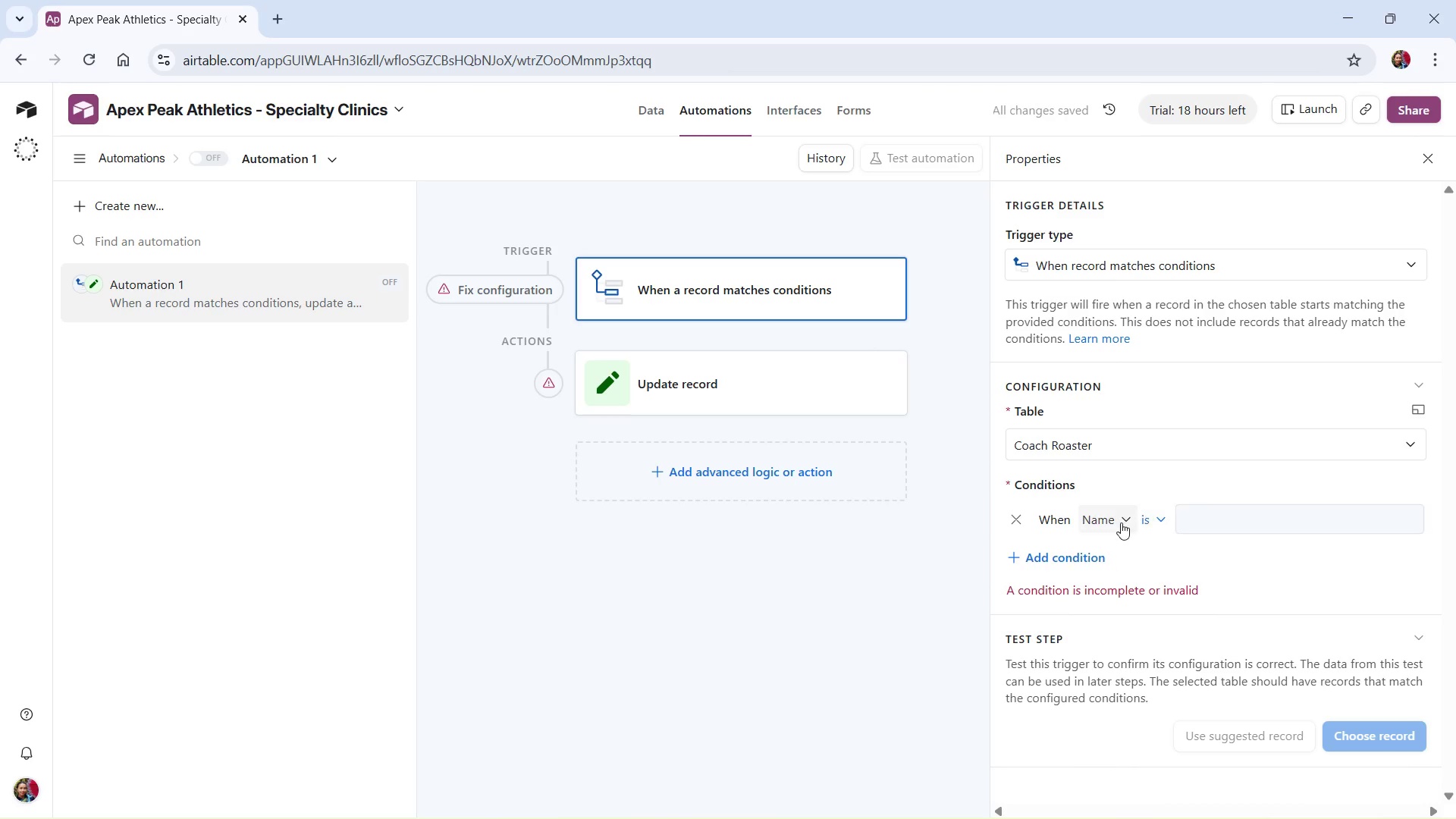 
left_click([1124, 520])
 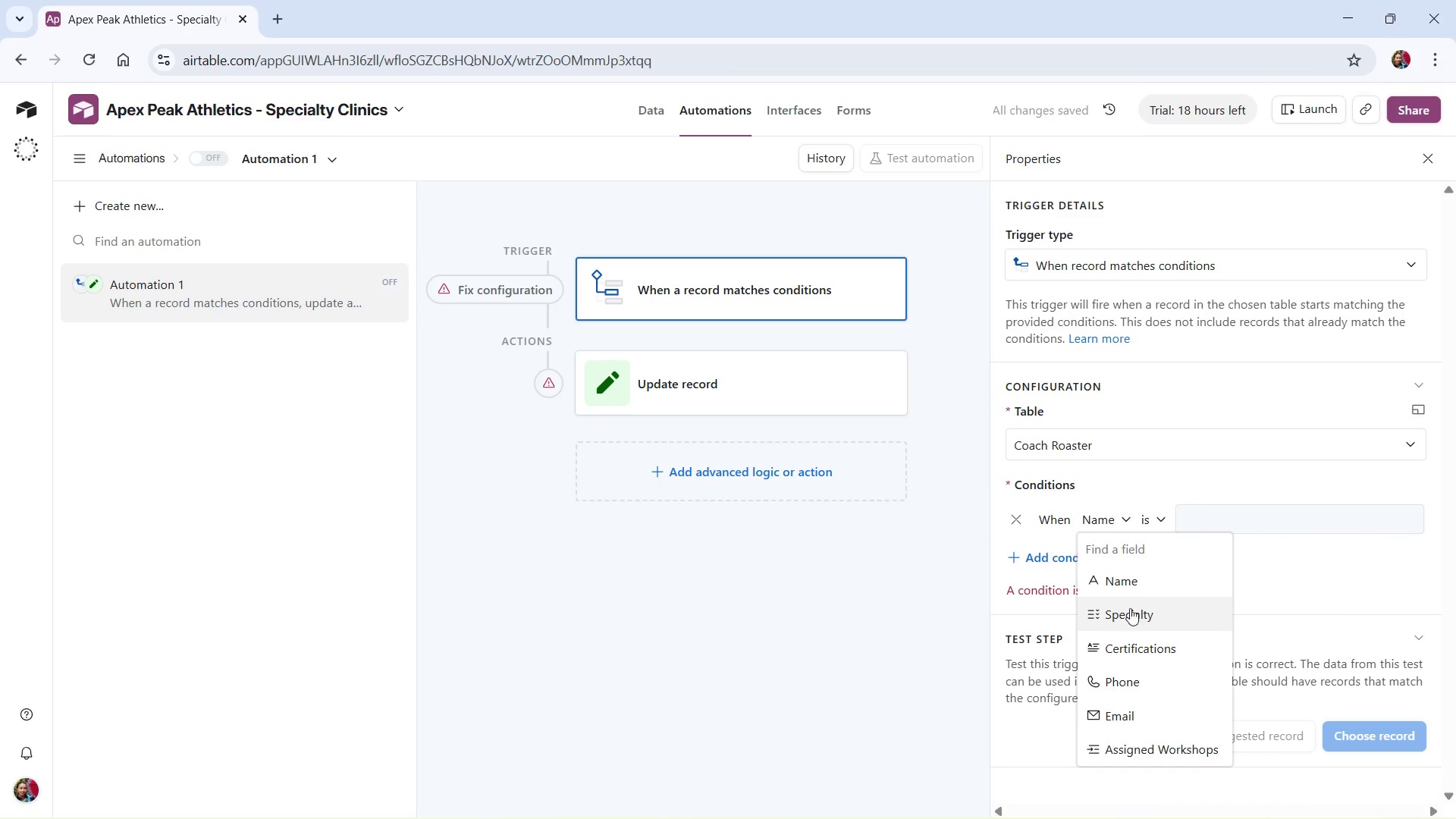 
left_click([1131, 613])
 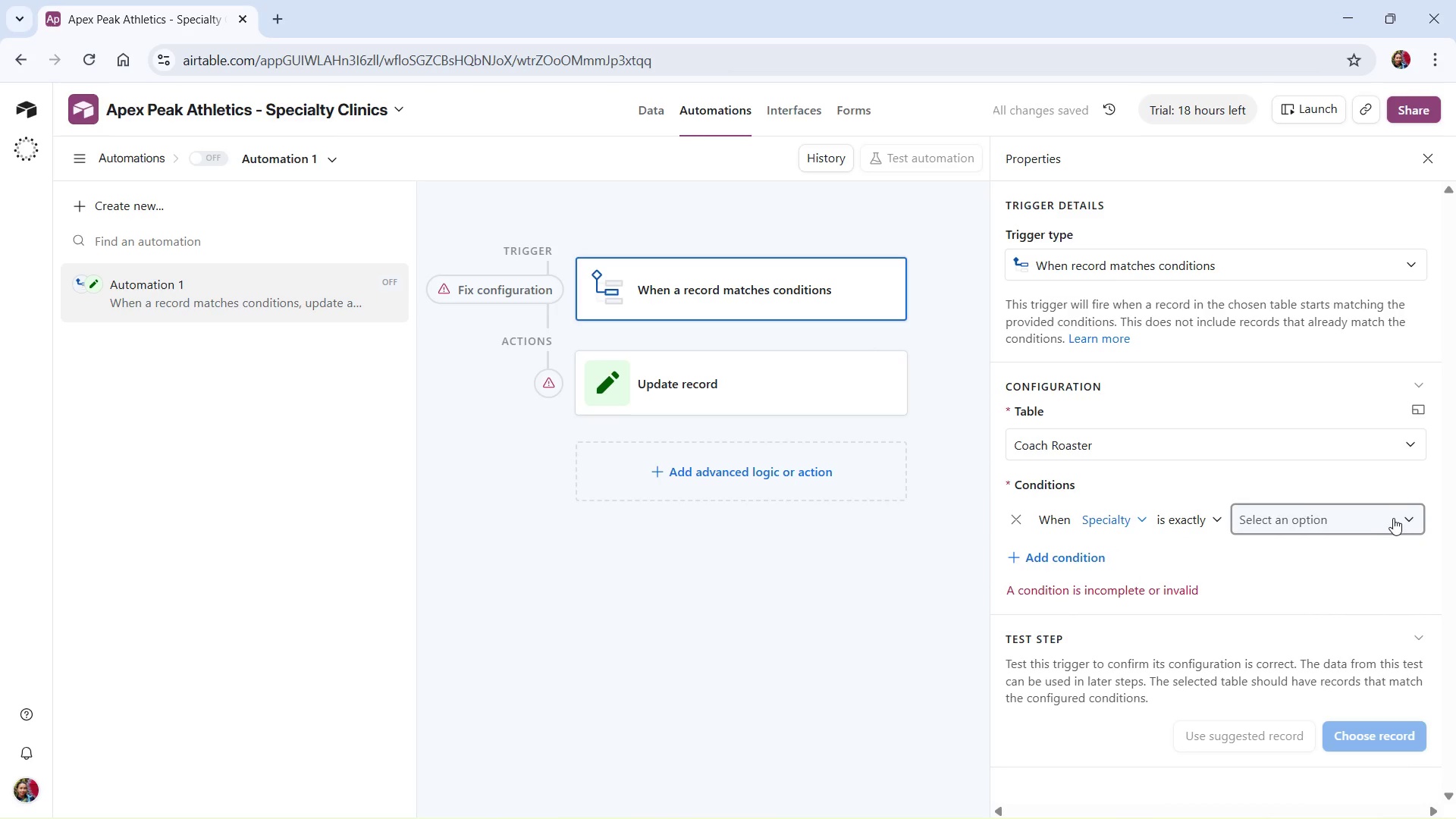 
left_click([1405, 516])
 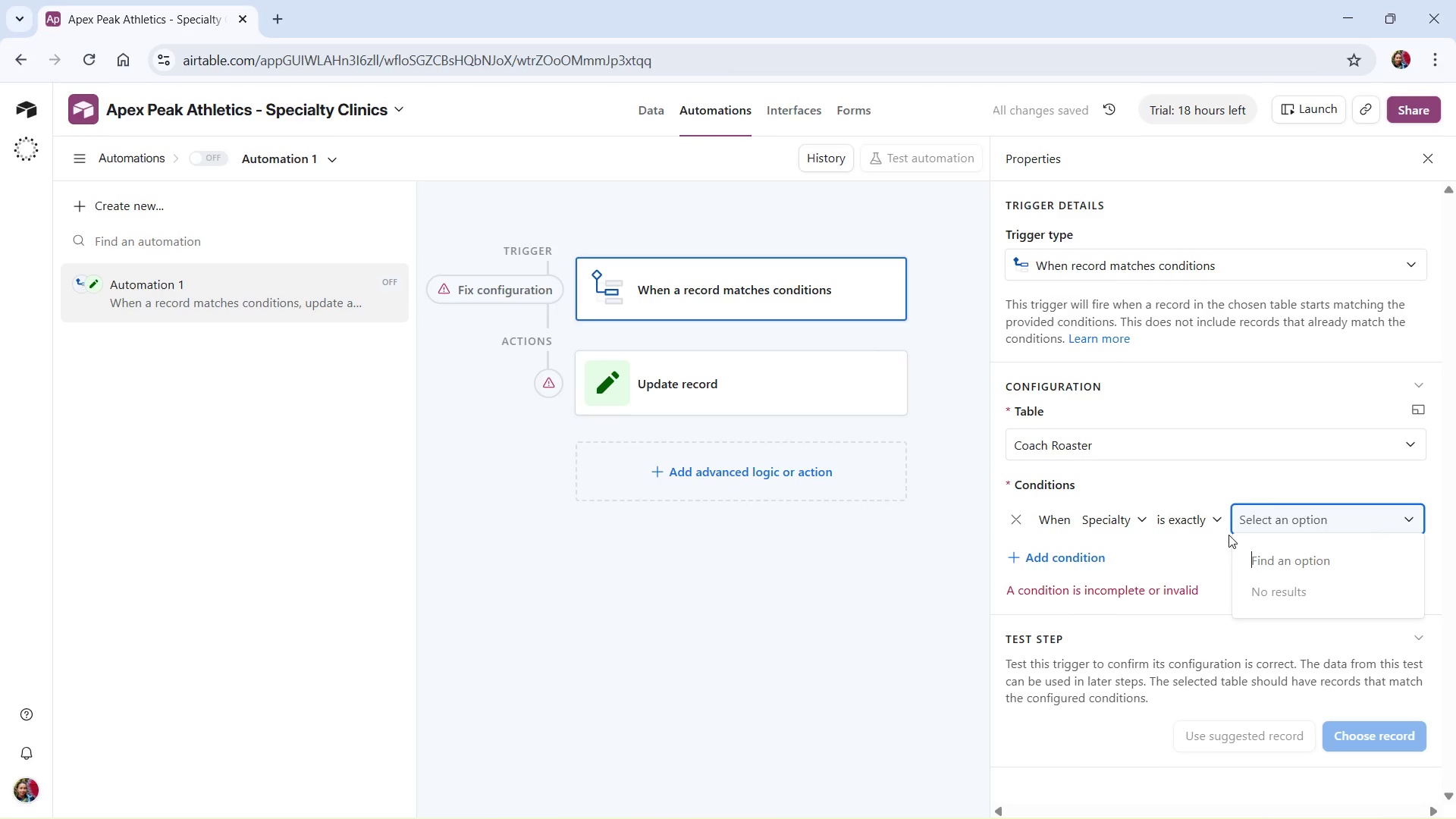 
left_click([1208, 529])
 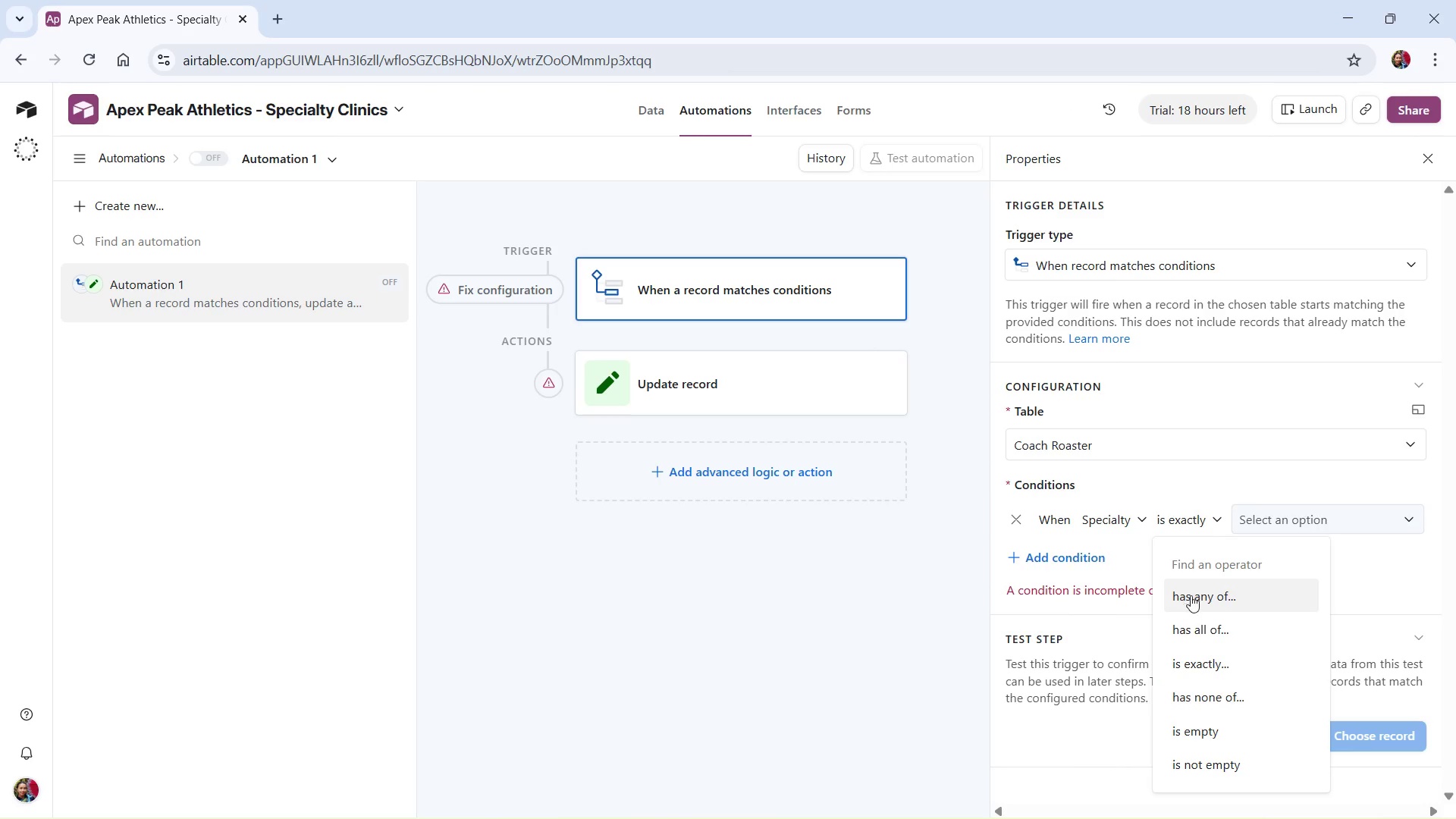 
wait(5.22)
 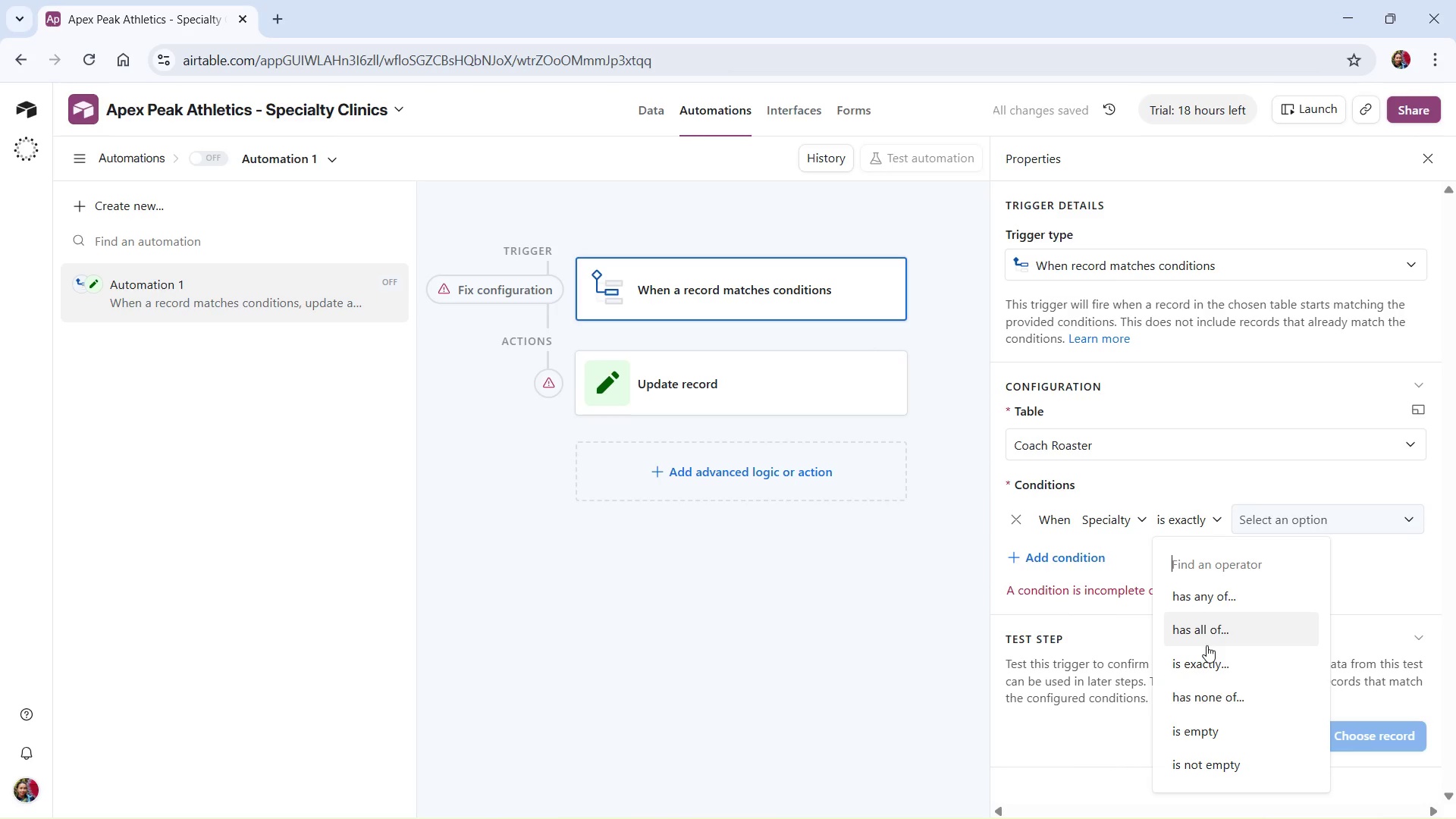 
left_click([1401, 518])
 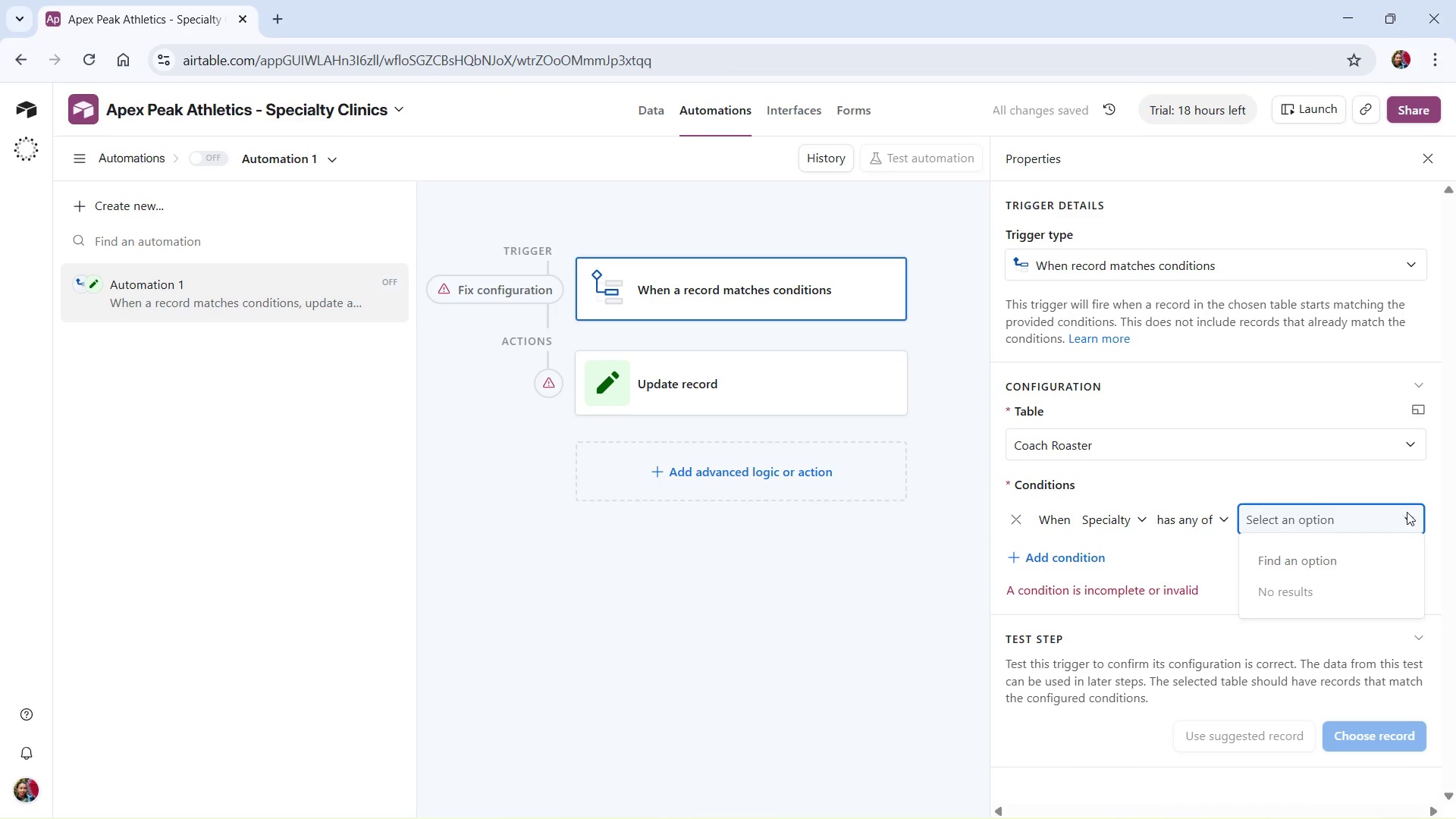 
left_click([1407, 511])
 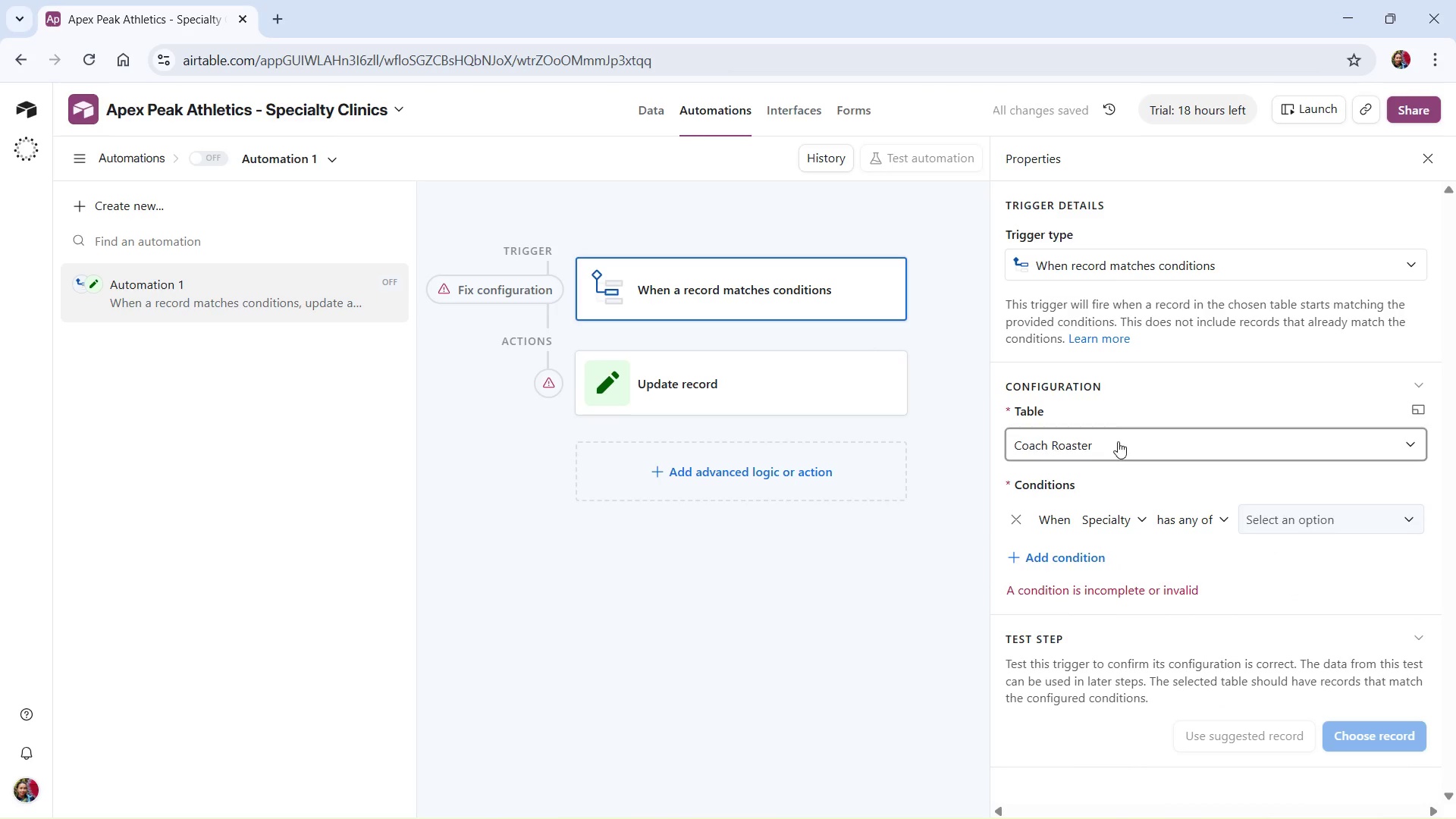 
left_click([1118, 444])
 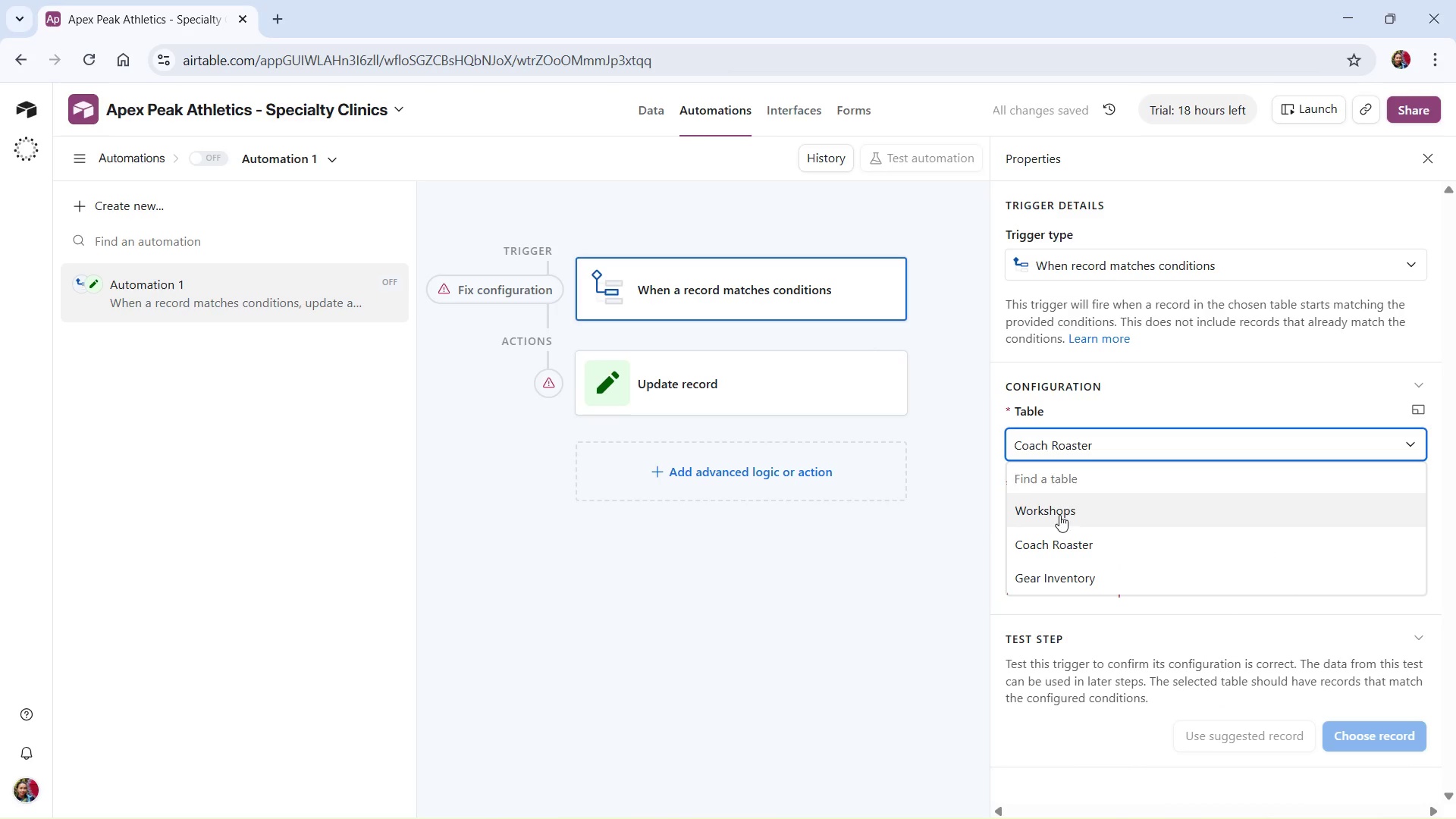 
left_click([1059, 515])
 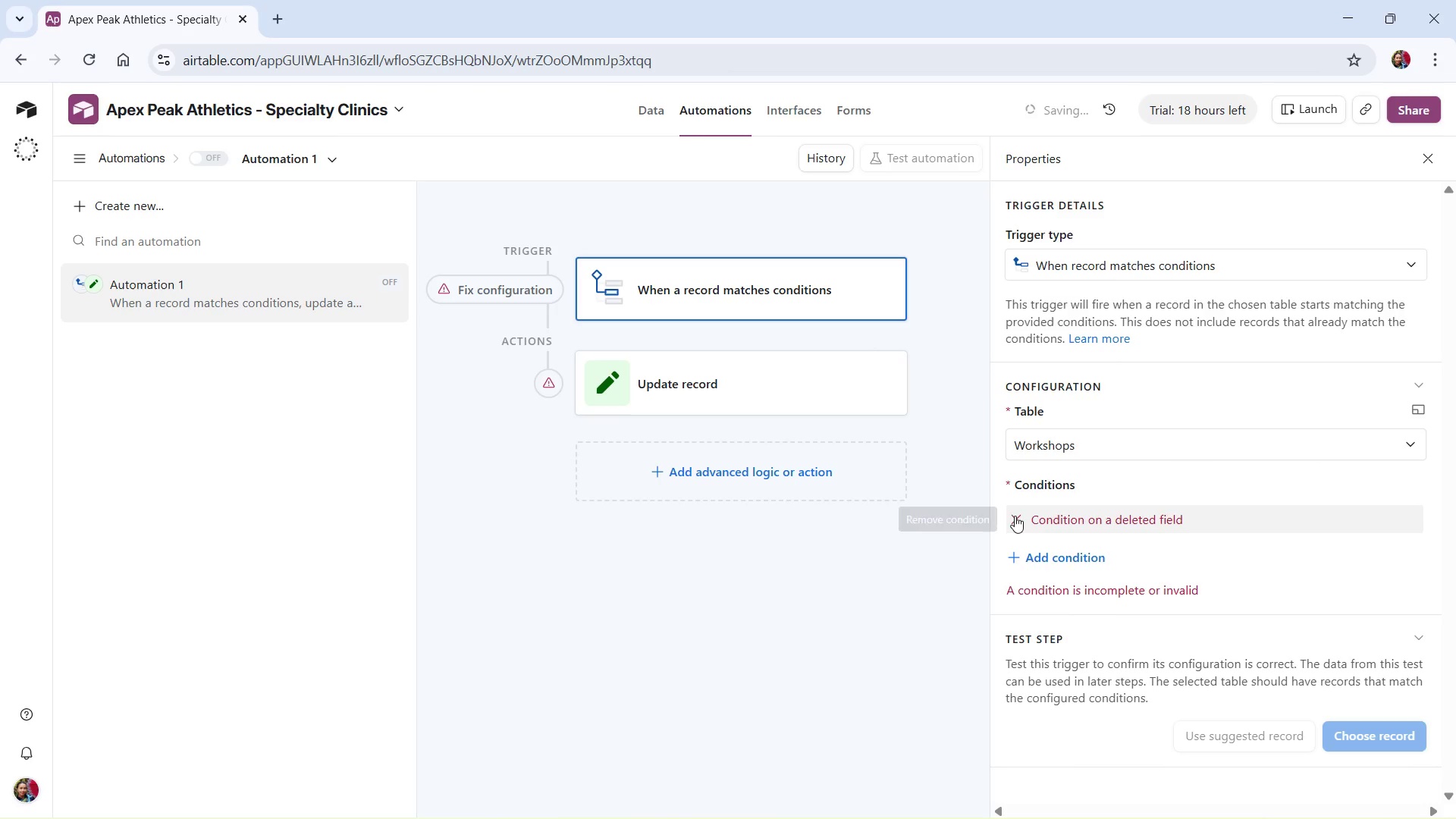 
left_click([1018, 517])
 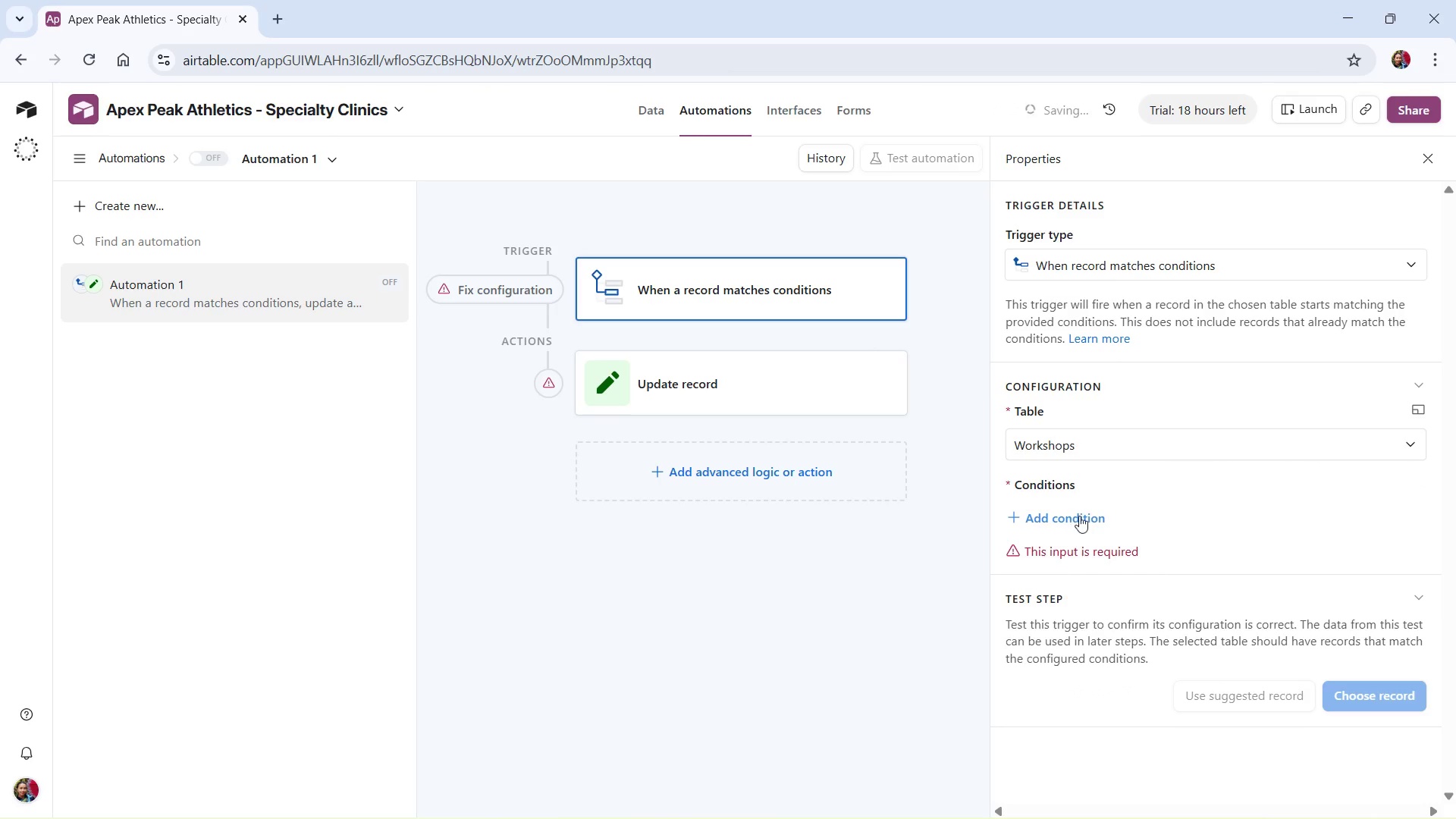 
left_click([1079, 511])
 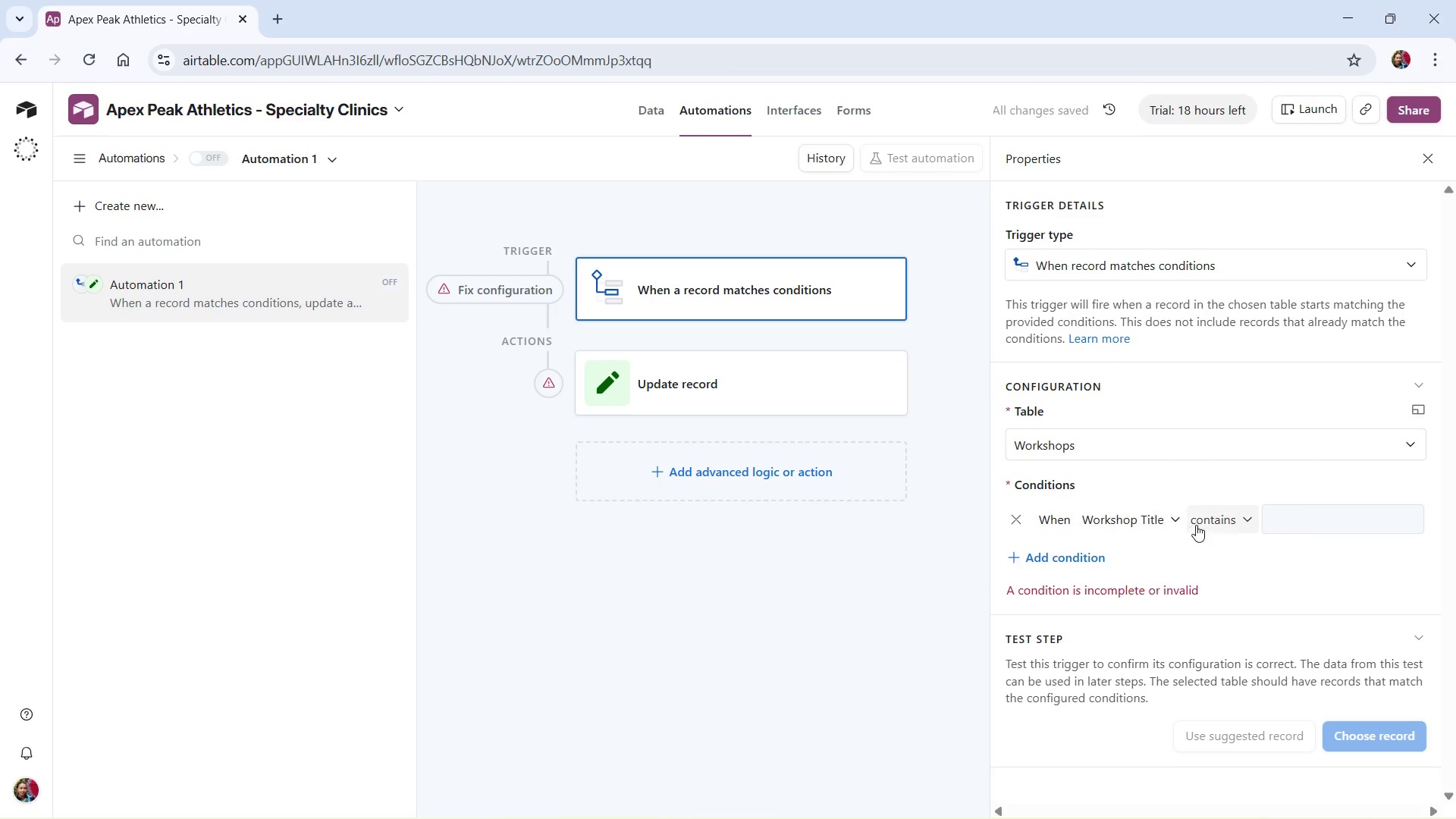 
left_click([1178, 524])
 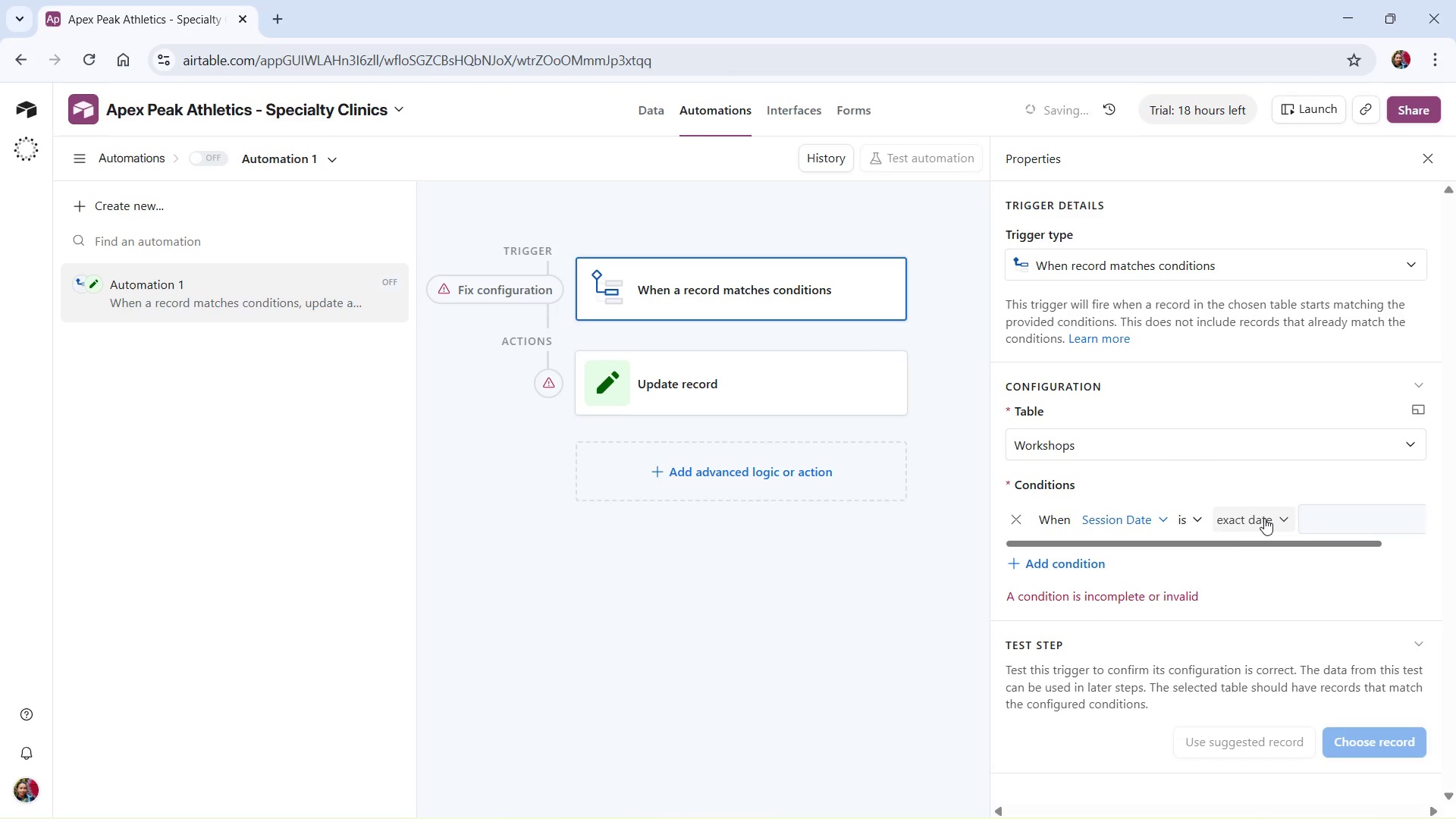 
left_click([1160, 518])
 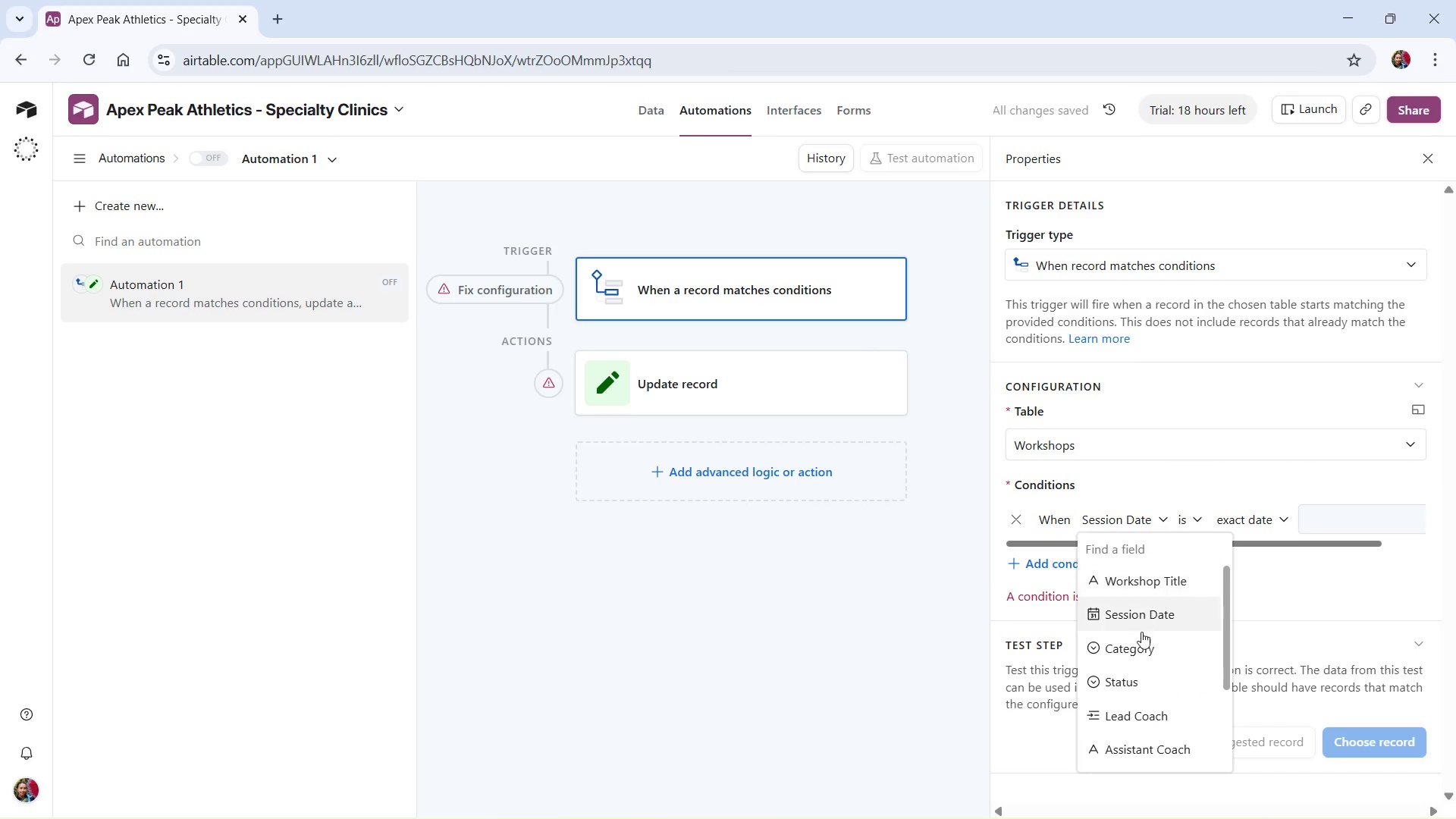 
left_click([1141, 639])
 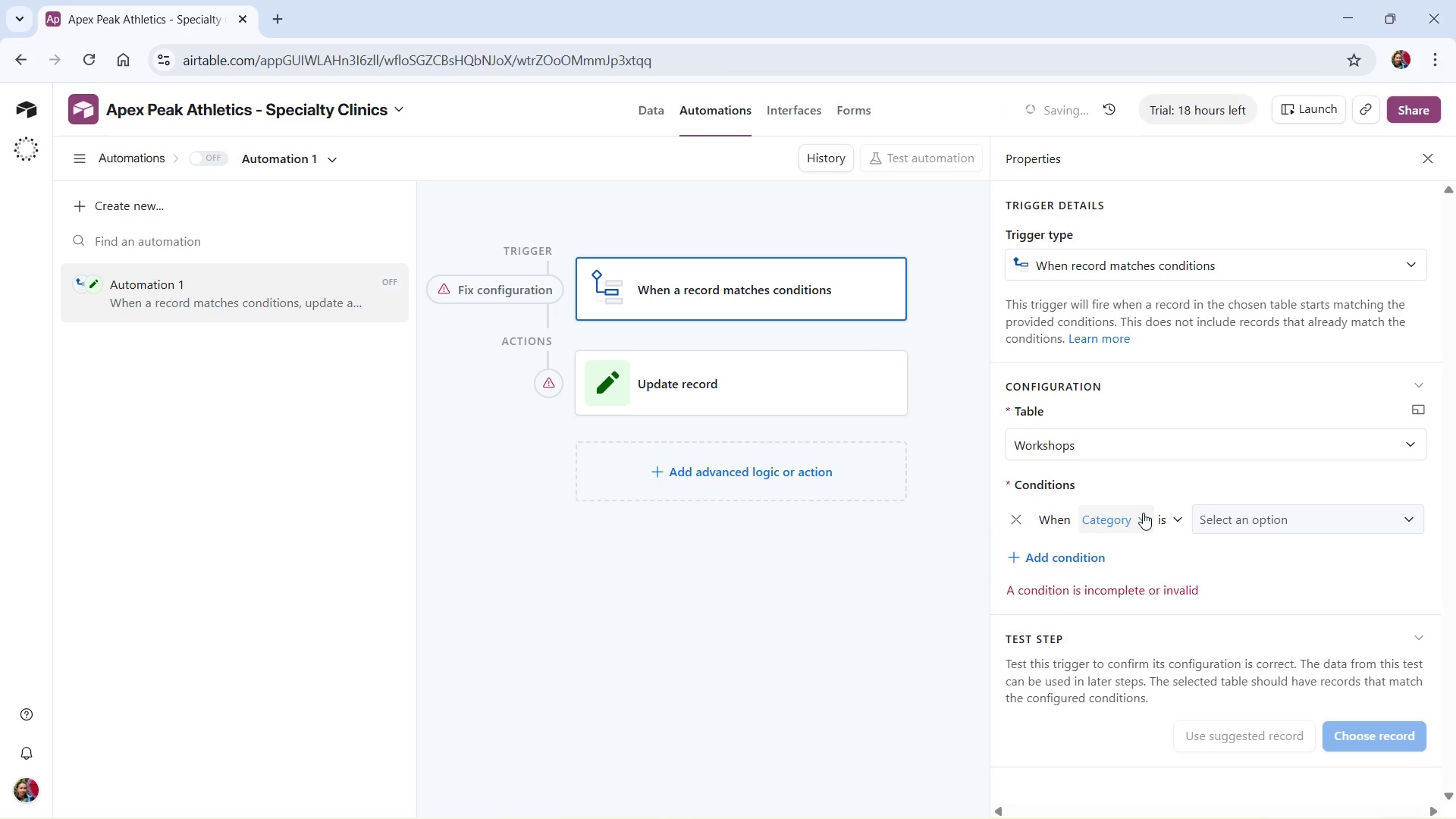 
left_click([1143, 513])
 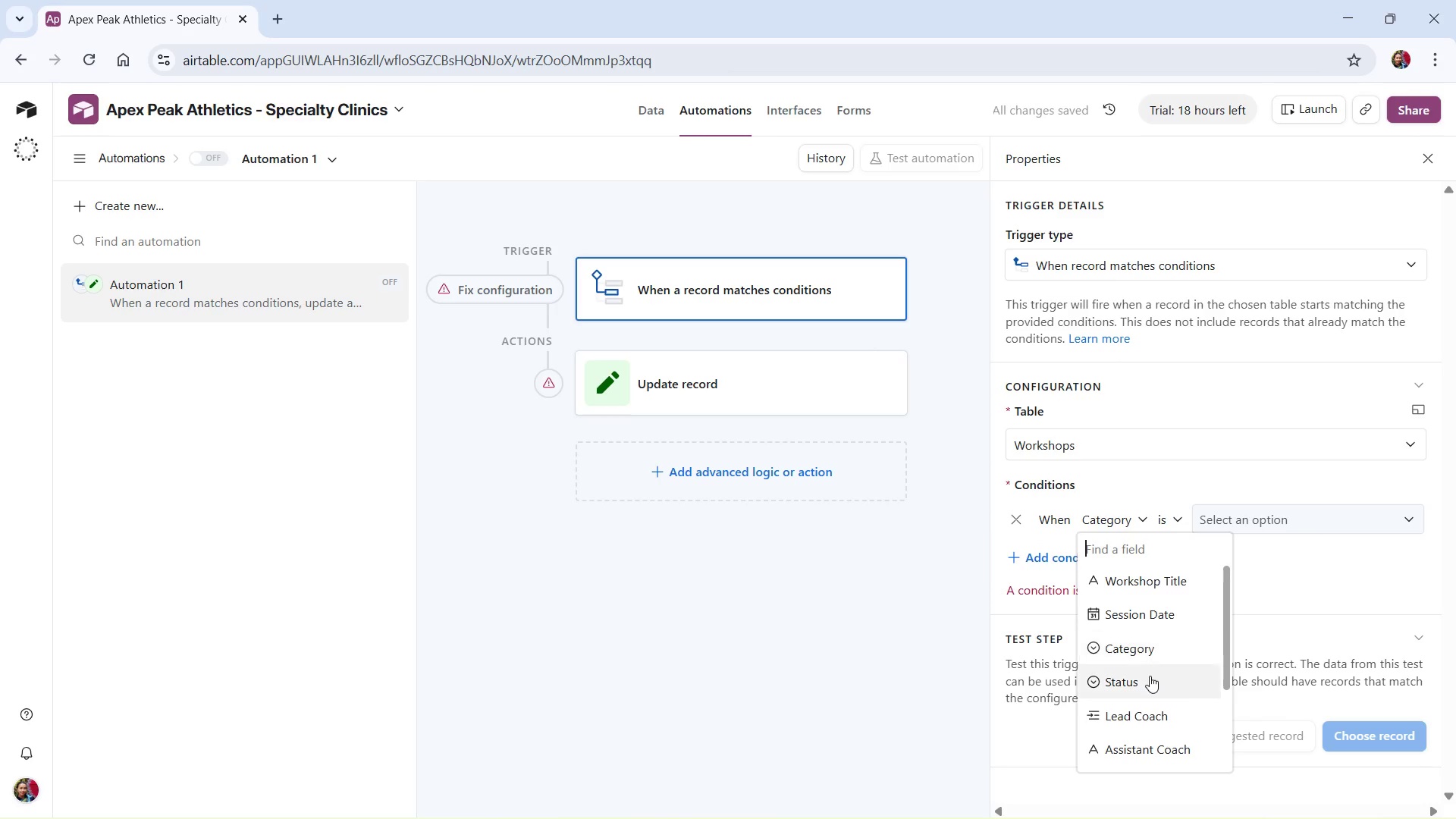 
left_click([1150, 676])
 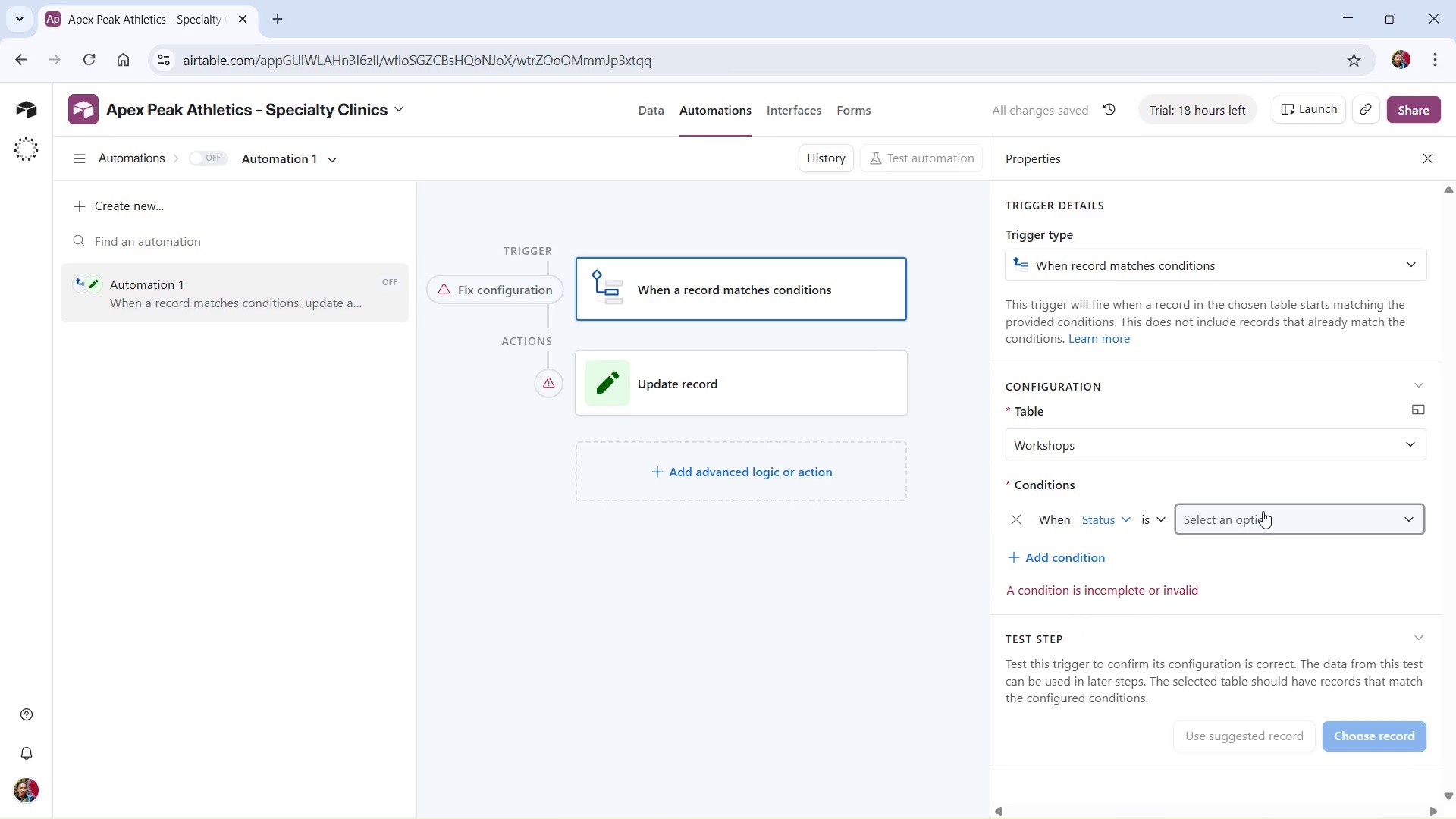 
left_click([1263, 511])
 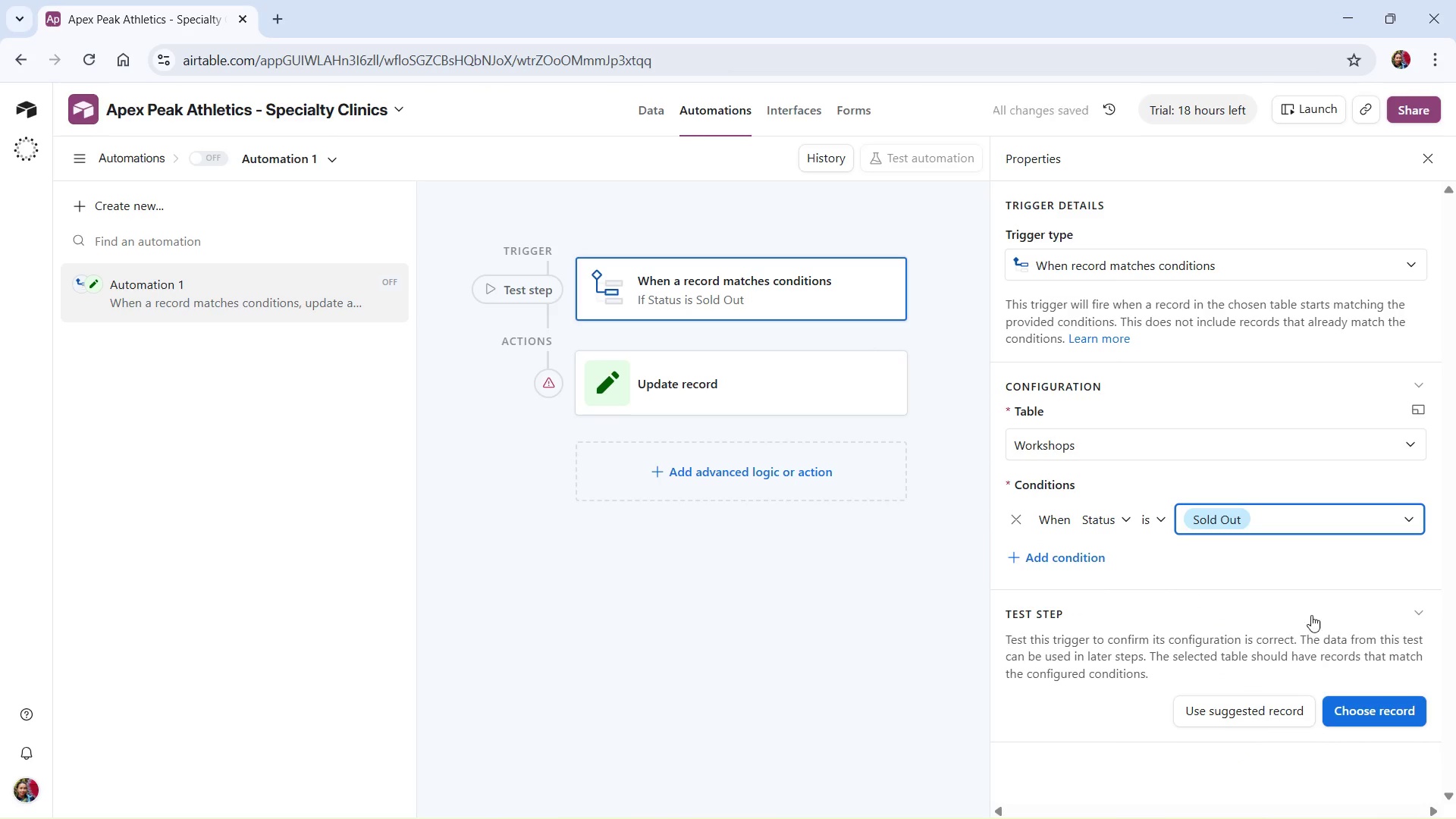 
left_click([1385, 712])
 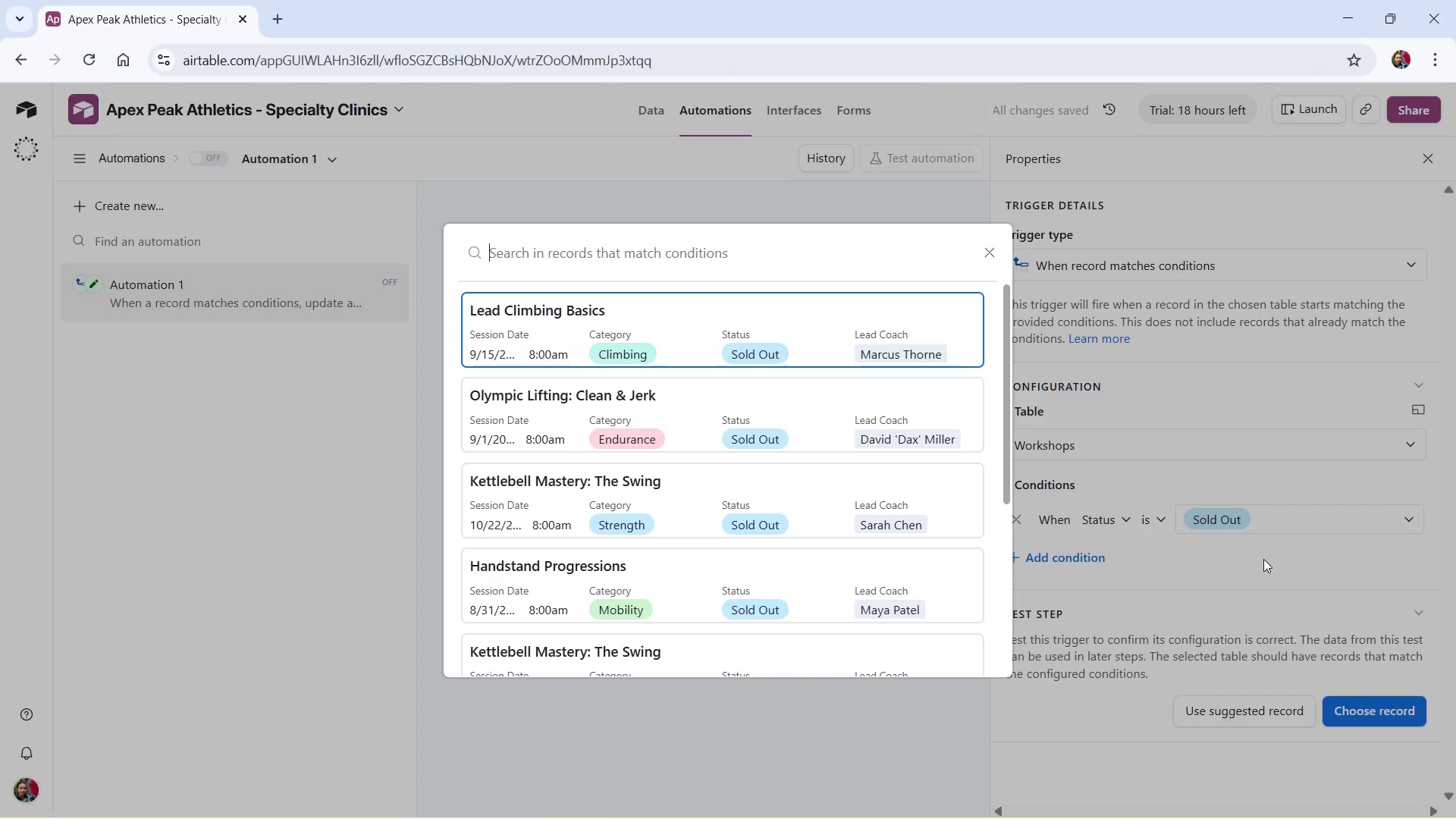 
scroll: coordinate [927, 543], scroll_direction: down, amount: 8.0
 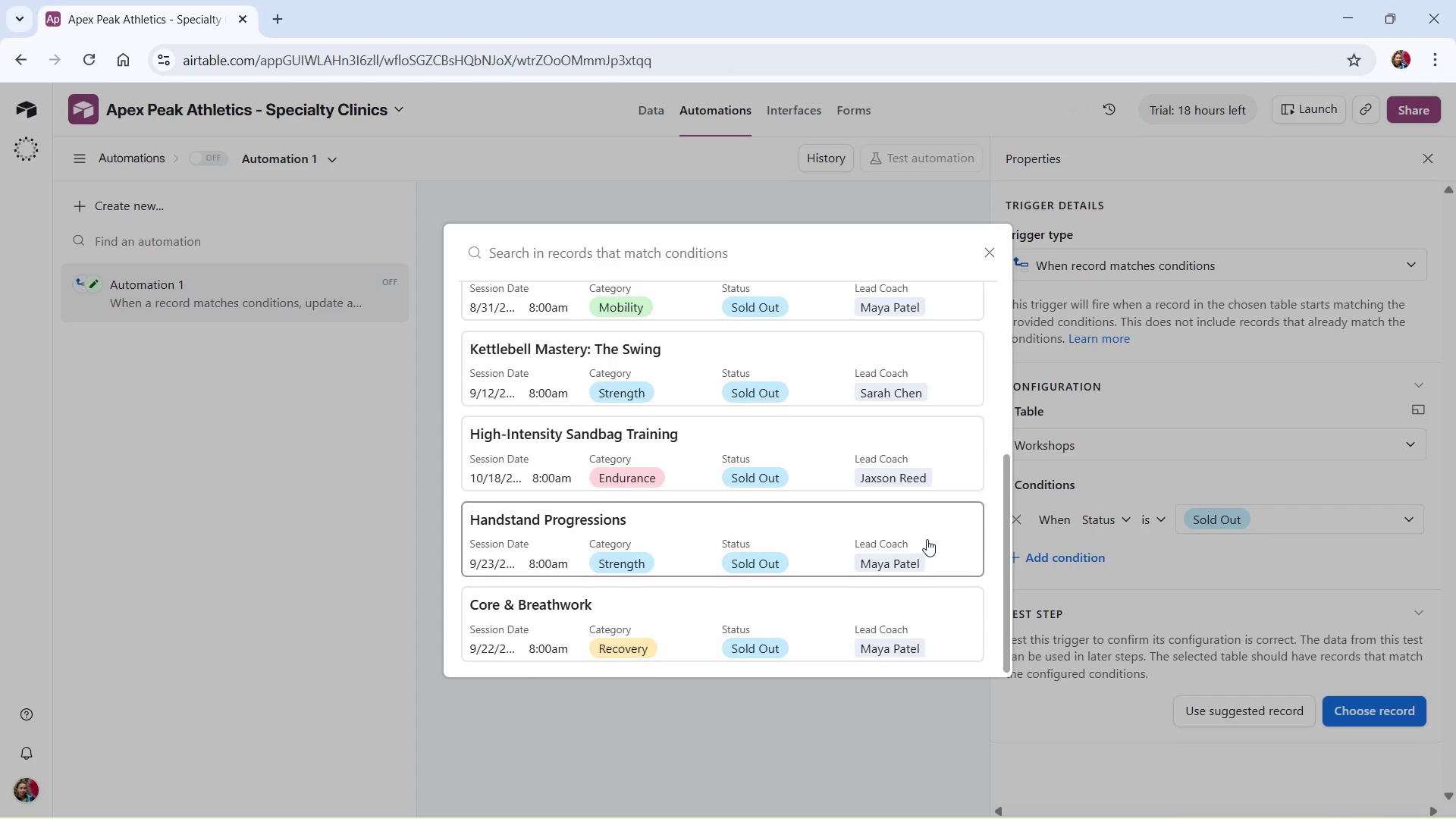 
scroll: coordinate [927, 539], scroll_direction: up, amount: 4.0
 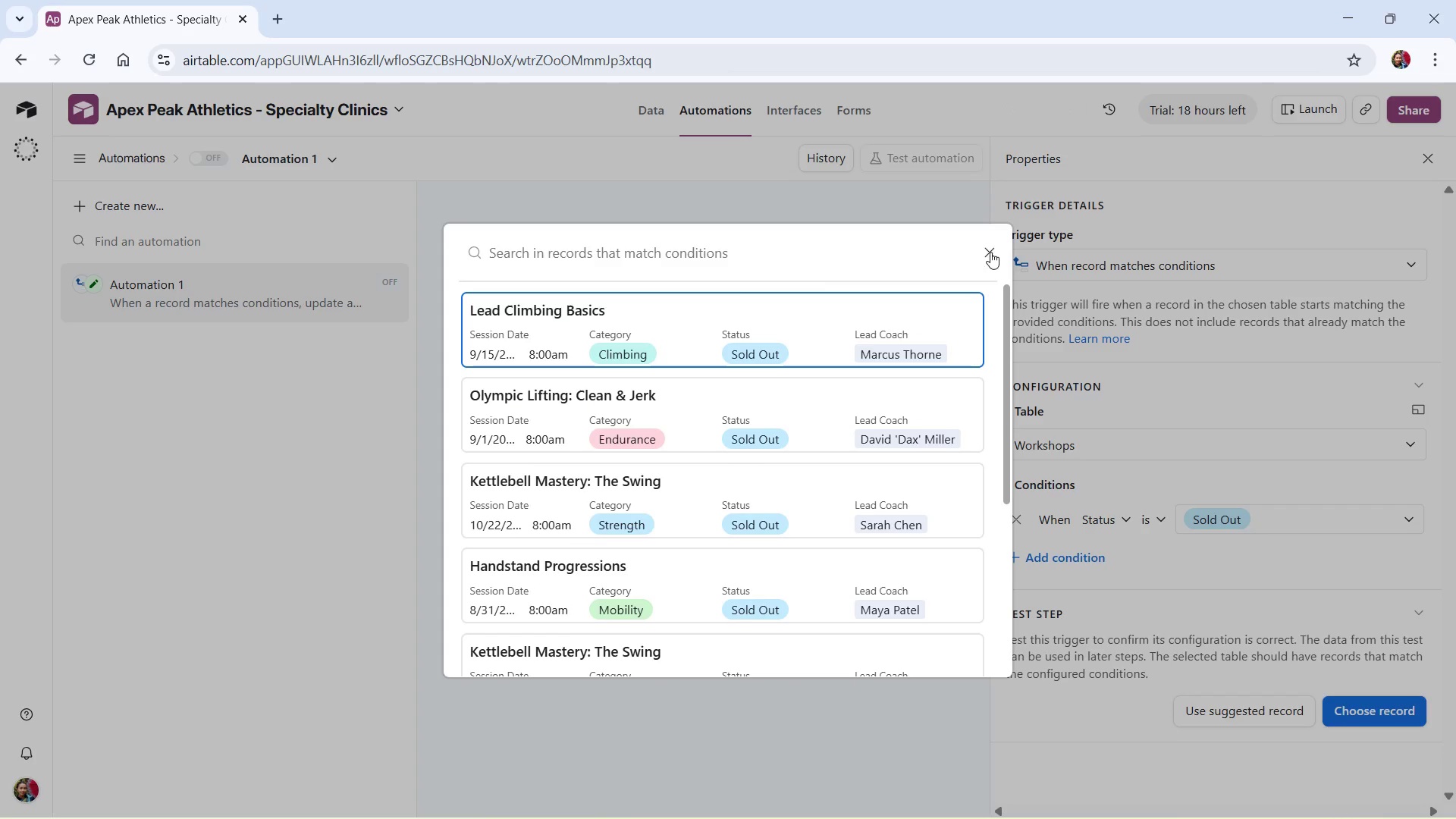 
left_click([990, 252])
 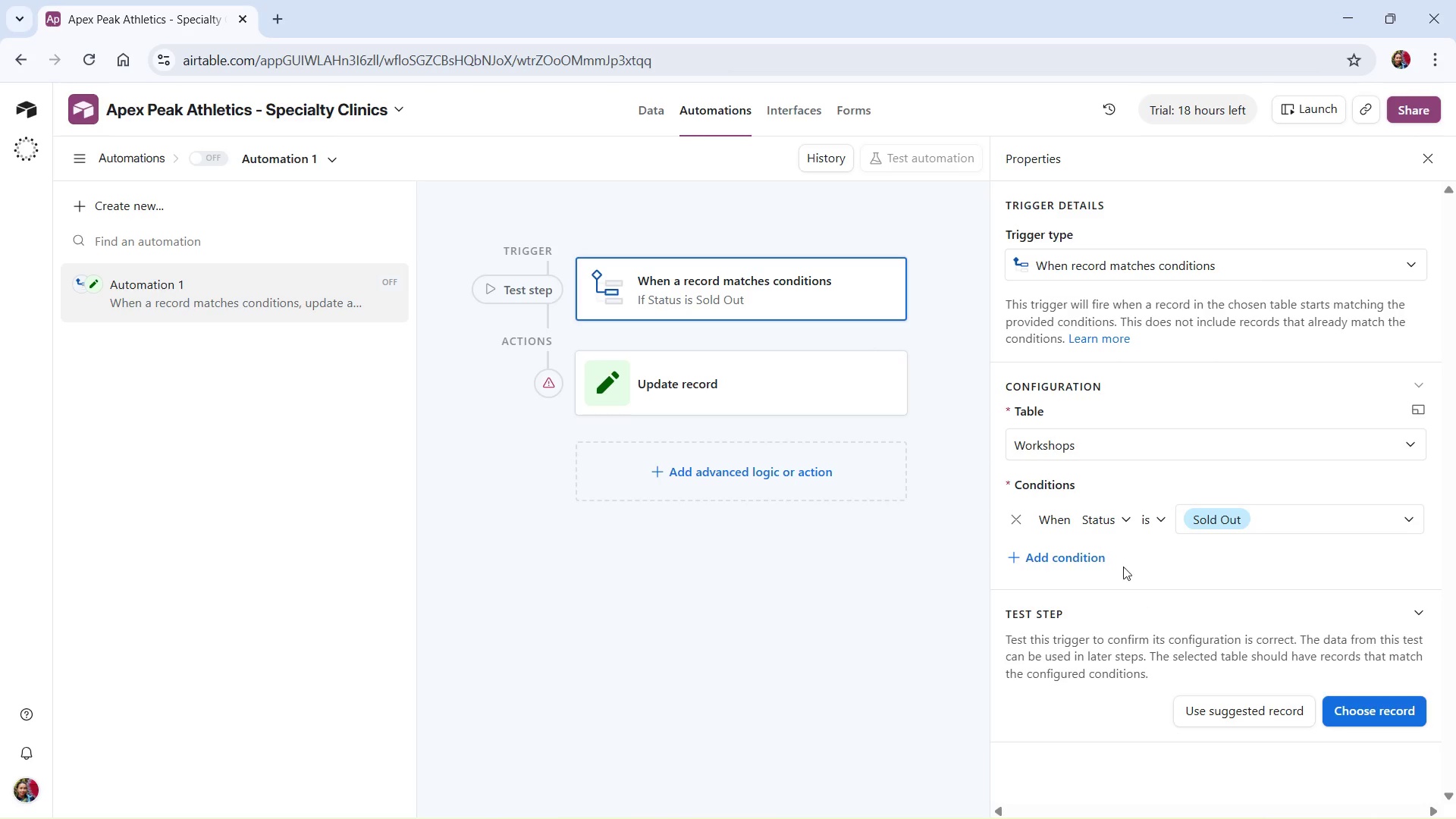 
scroll: coordinate [1032, 575], scroll_direction: down, amount: 1.0
 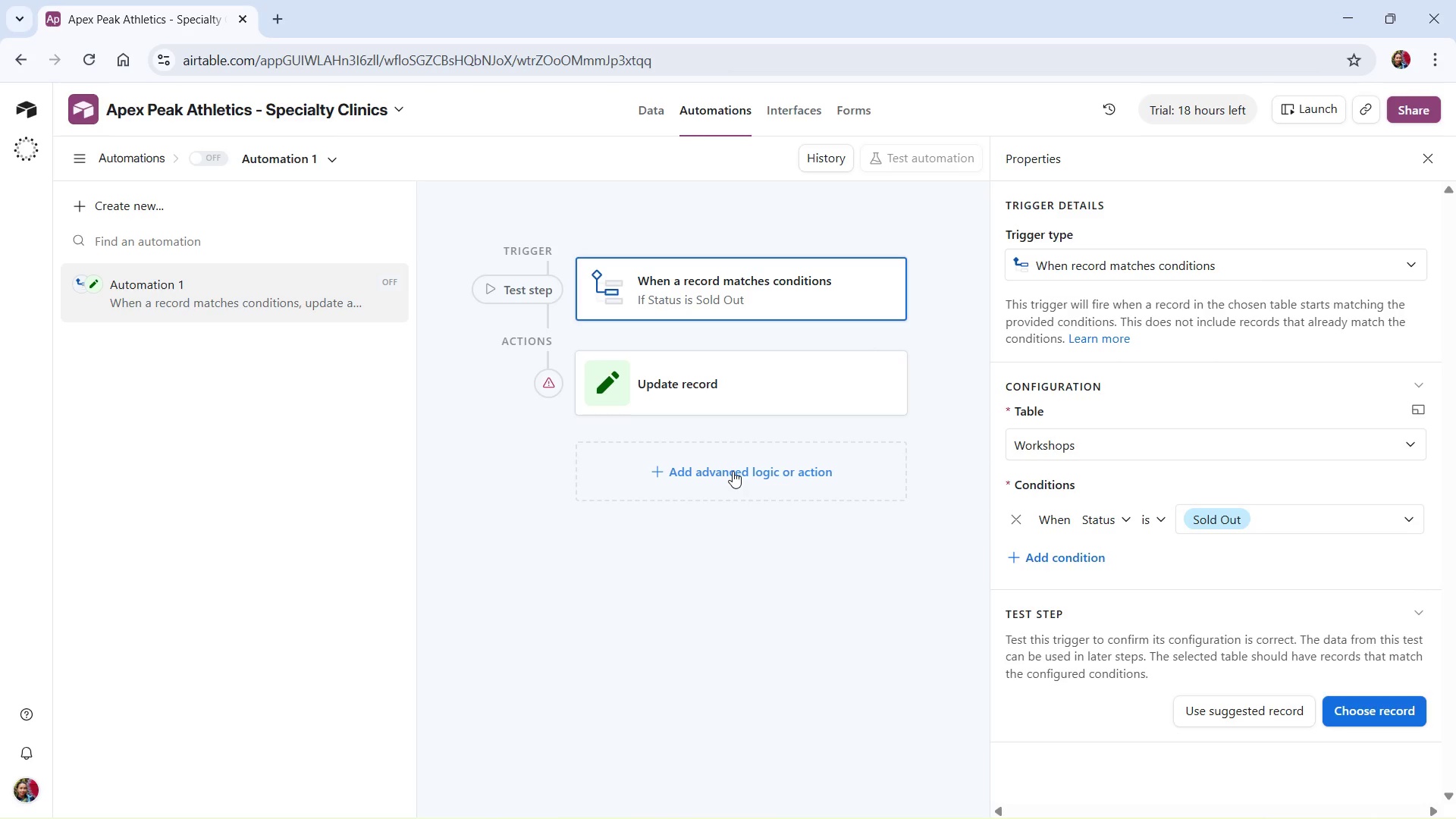 
wait(7.9)
 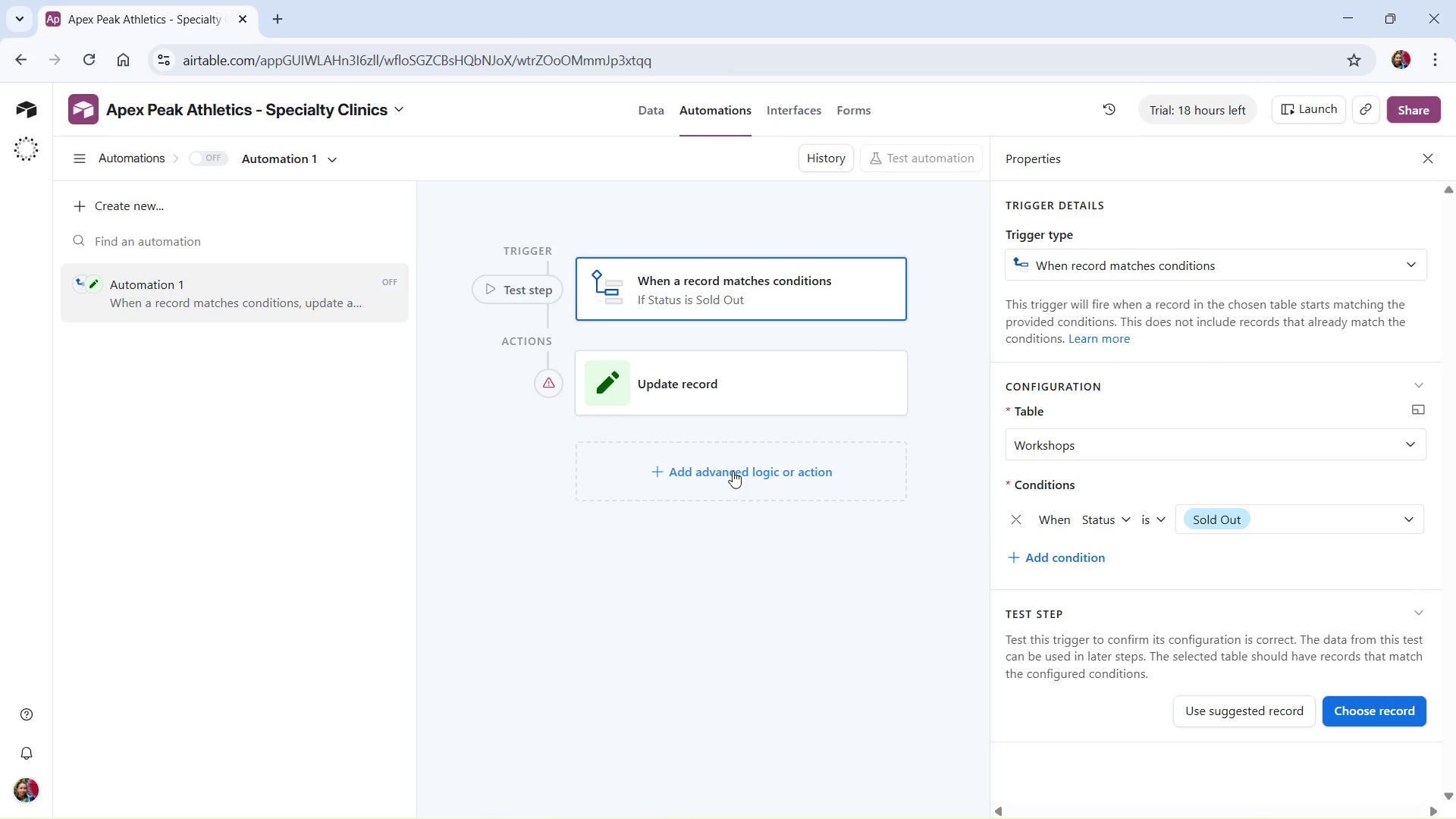 
scroll: coordinate [1341, 554], scroll_direction: down, amount: 2.0
 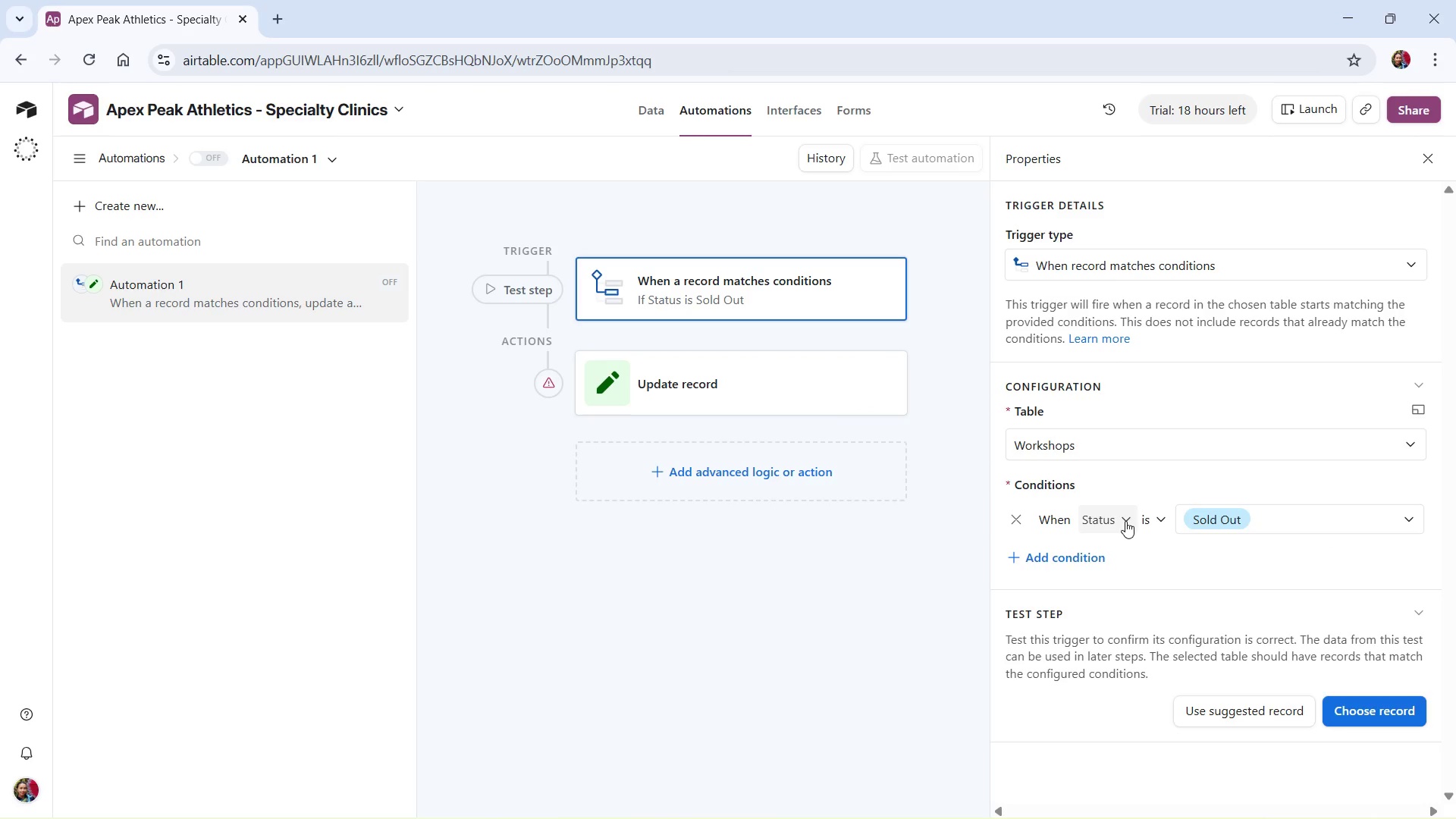 
left_click([1125, 521])
 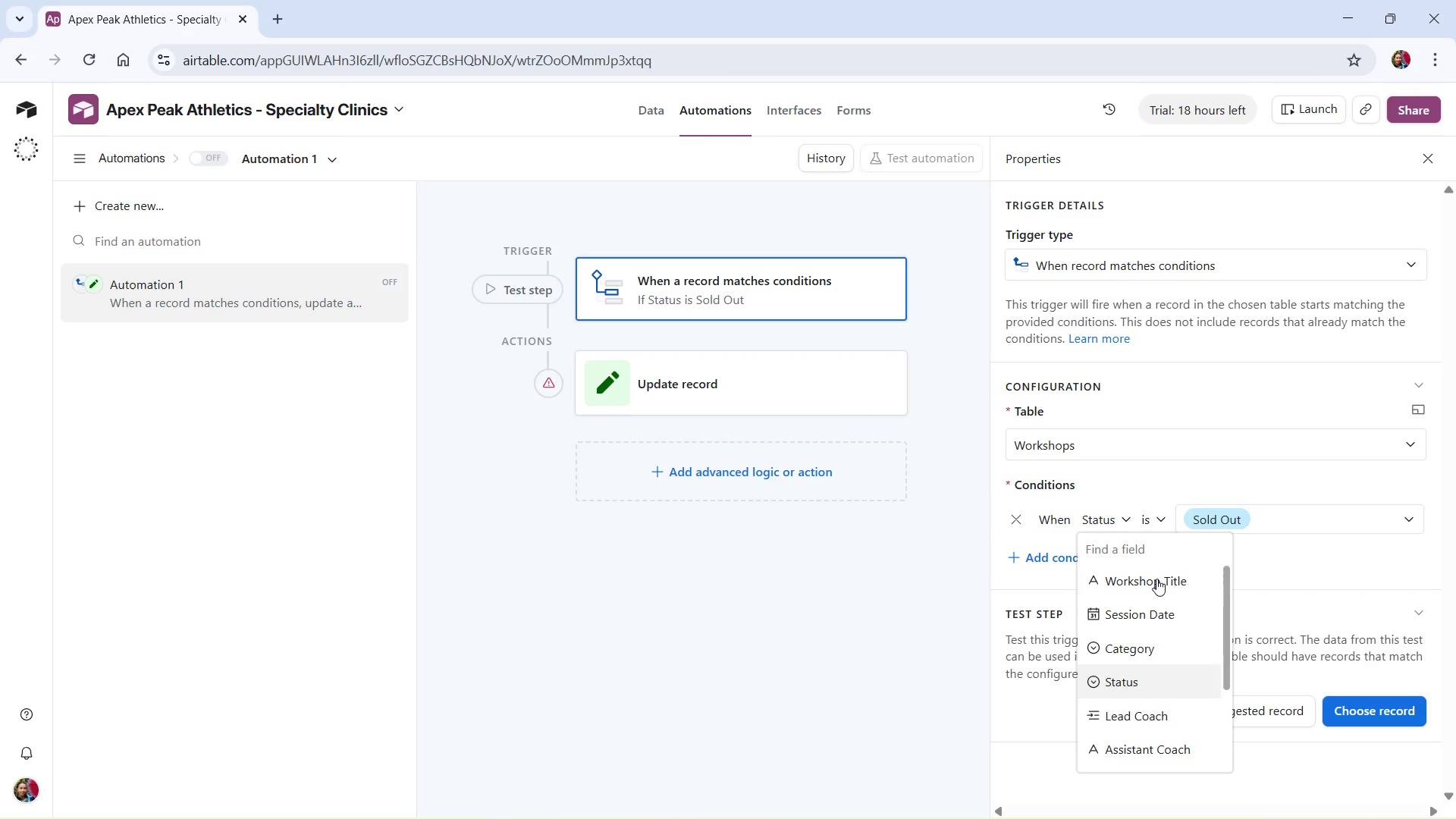 
scroll: coordinate [1175, 626], scroll_direction: down, amount: 2.0
 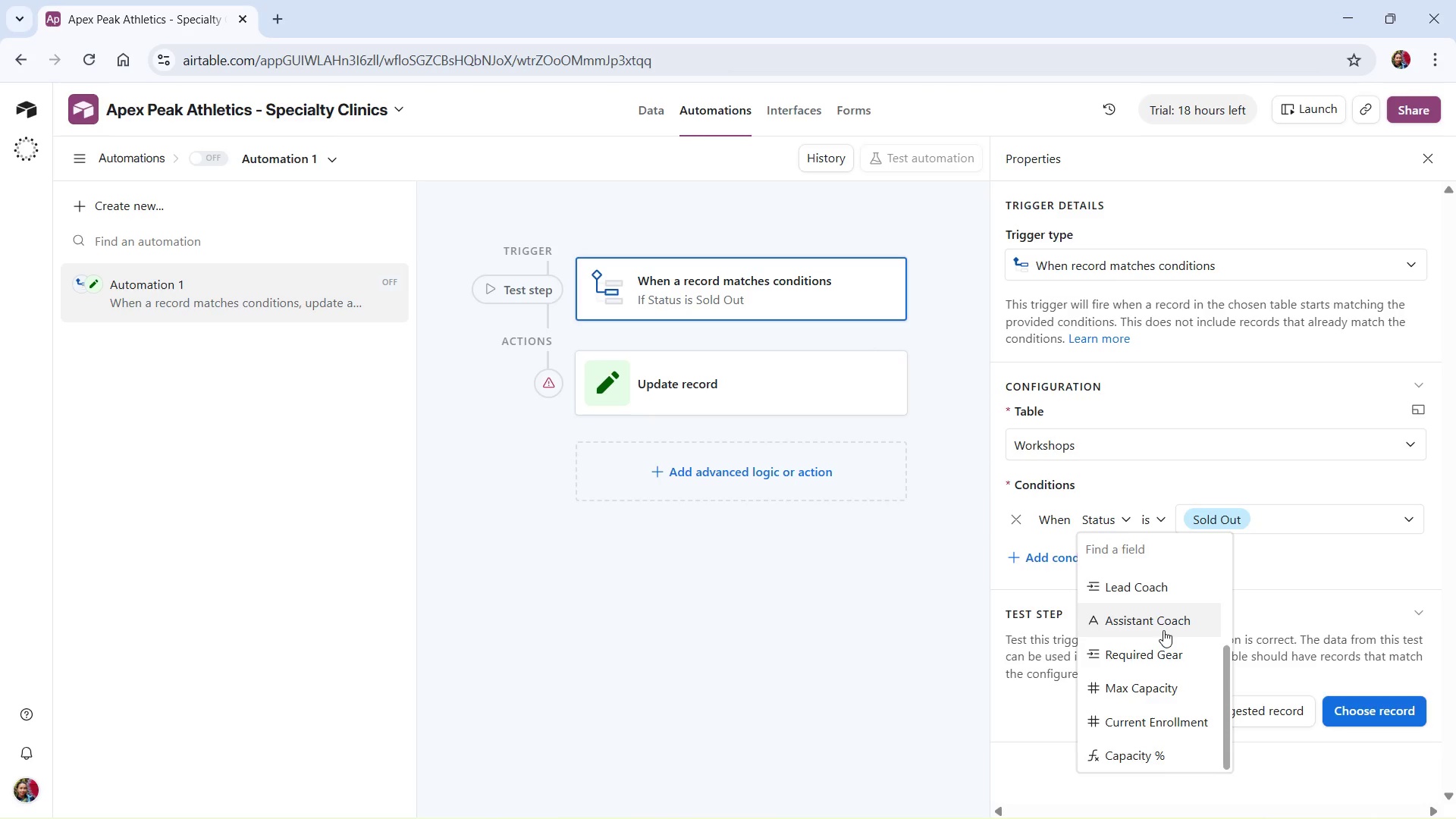 
wait(5.35)
 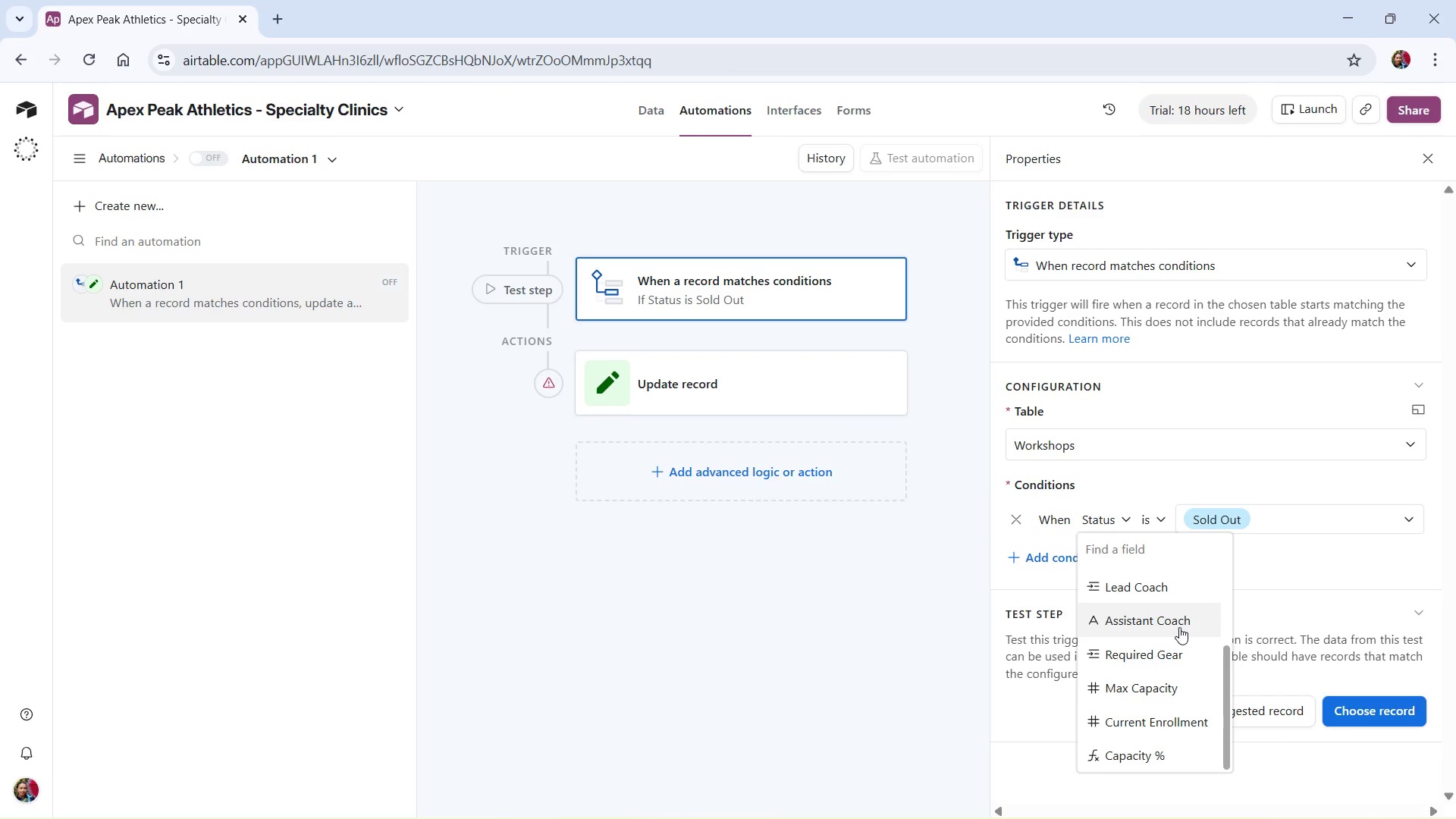 
left_click([1175, 752])
 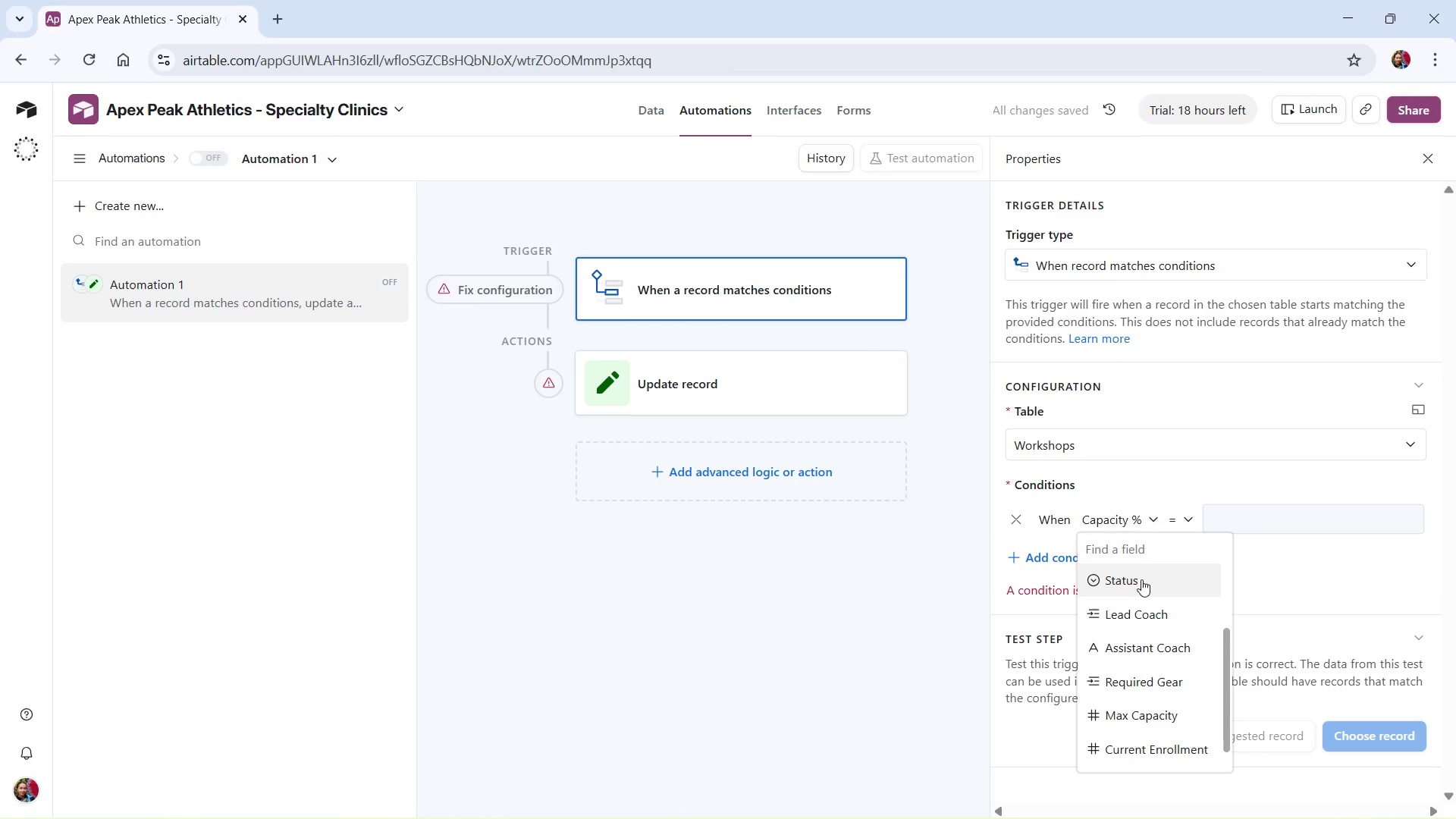 
left_click([1138, 579])
 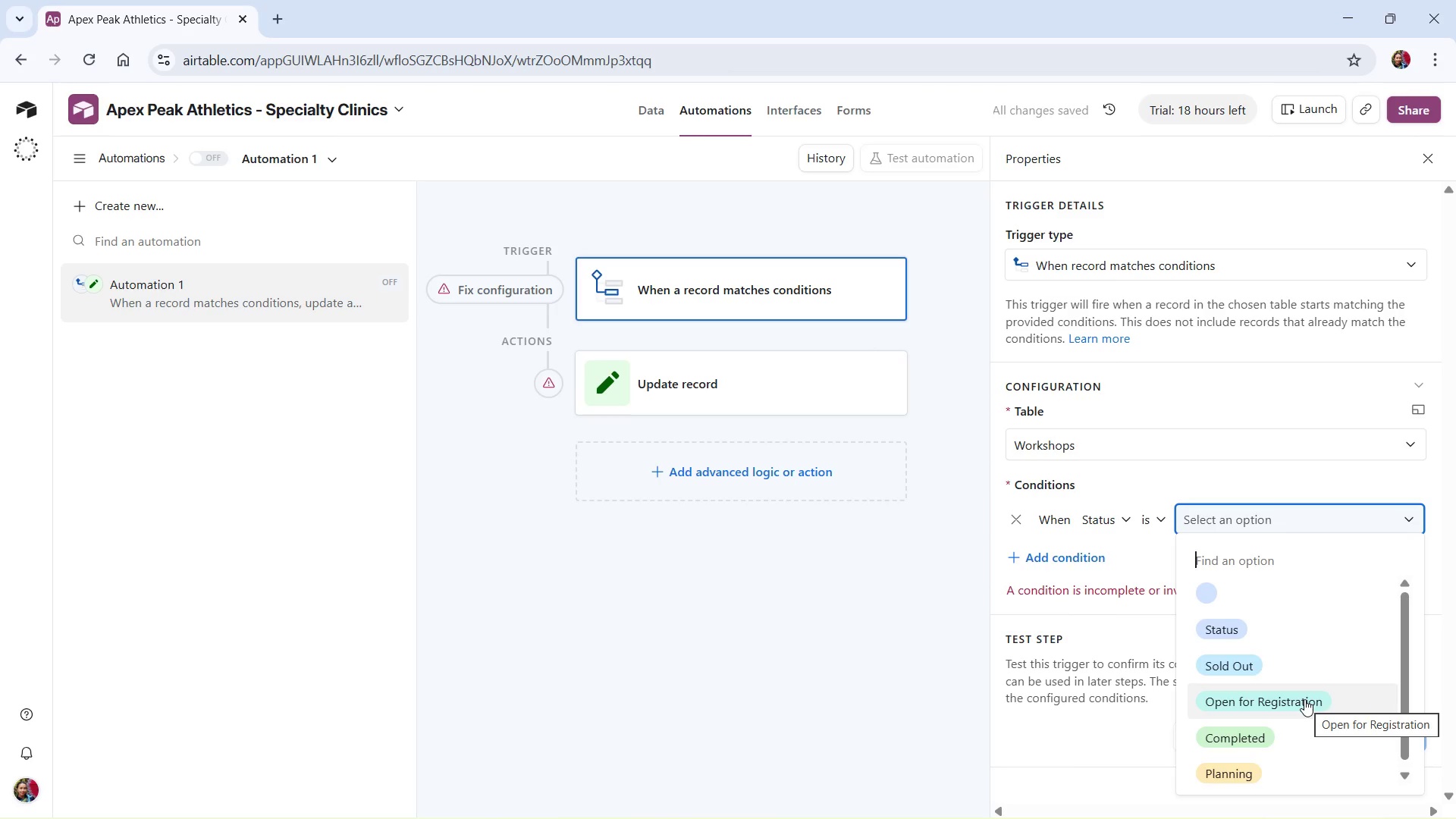 
wait(6.19)
 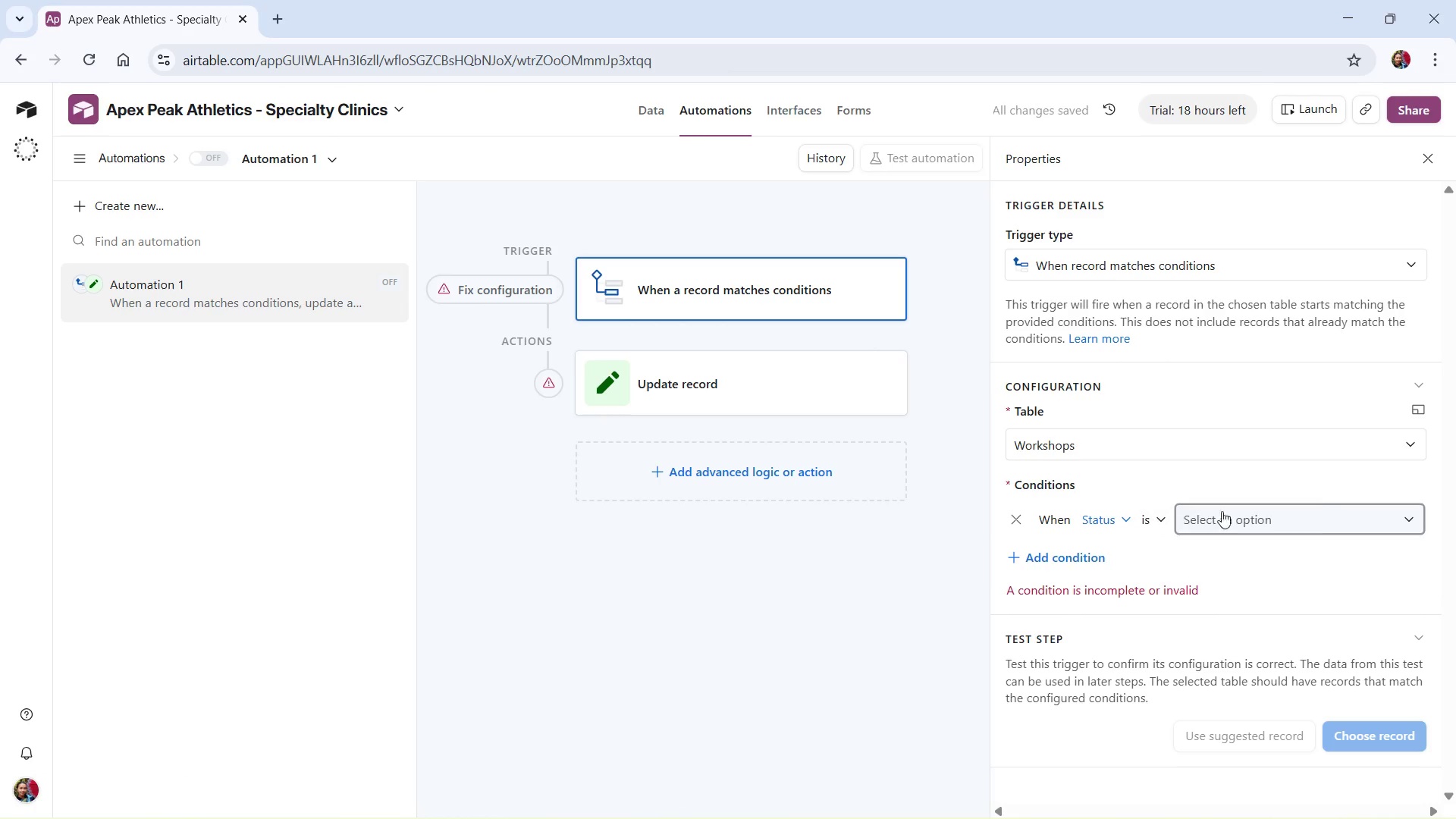 
left_click([1306, 699])
 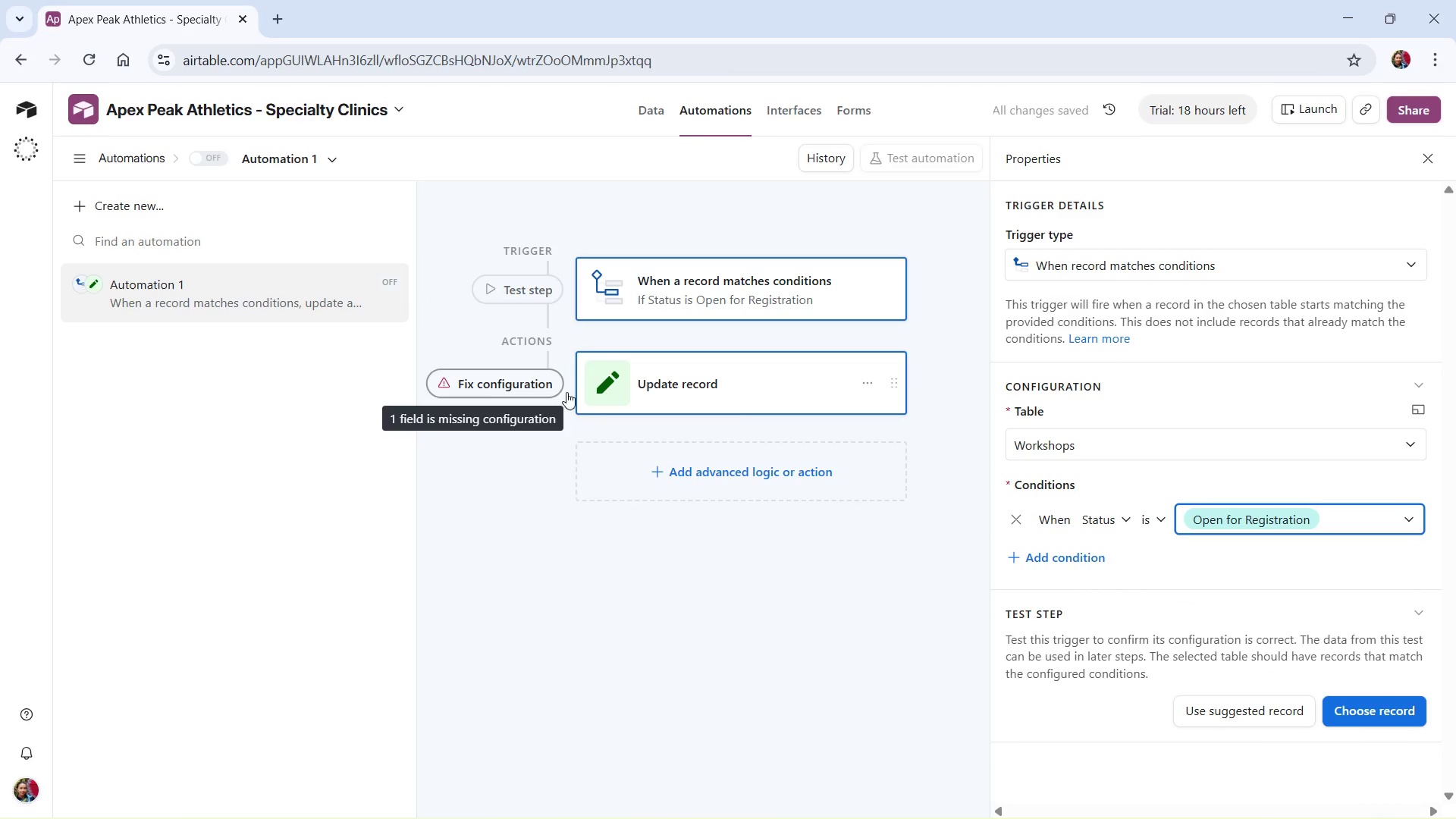 
left_click([1404, 708])
 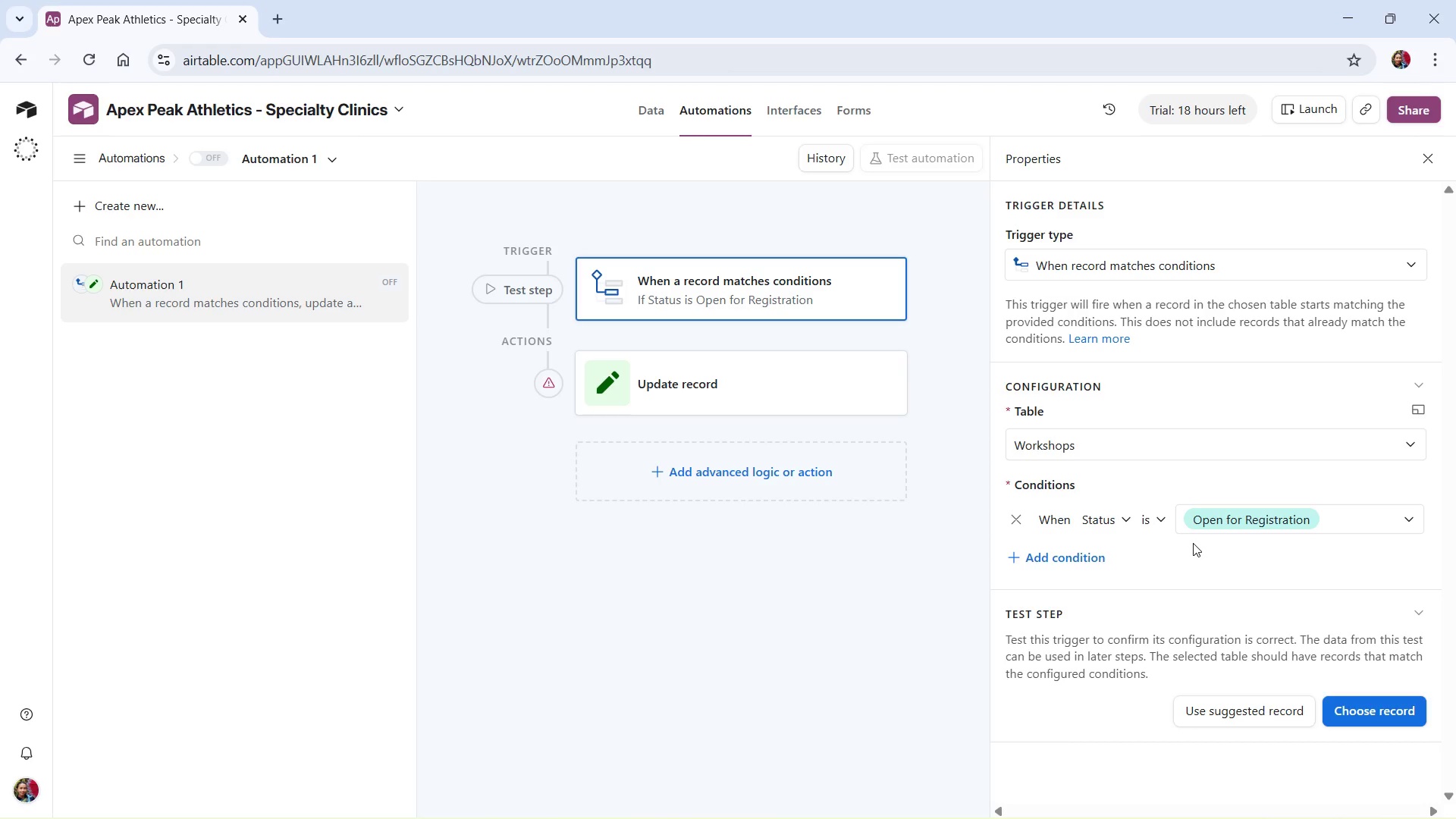 
scroll: coordinate [1121, 575], scroll_direction: down, amount: 1.0
 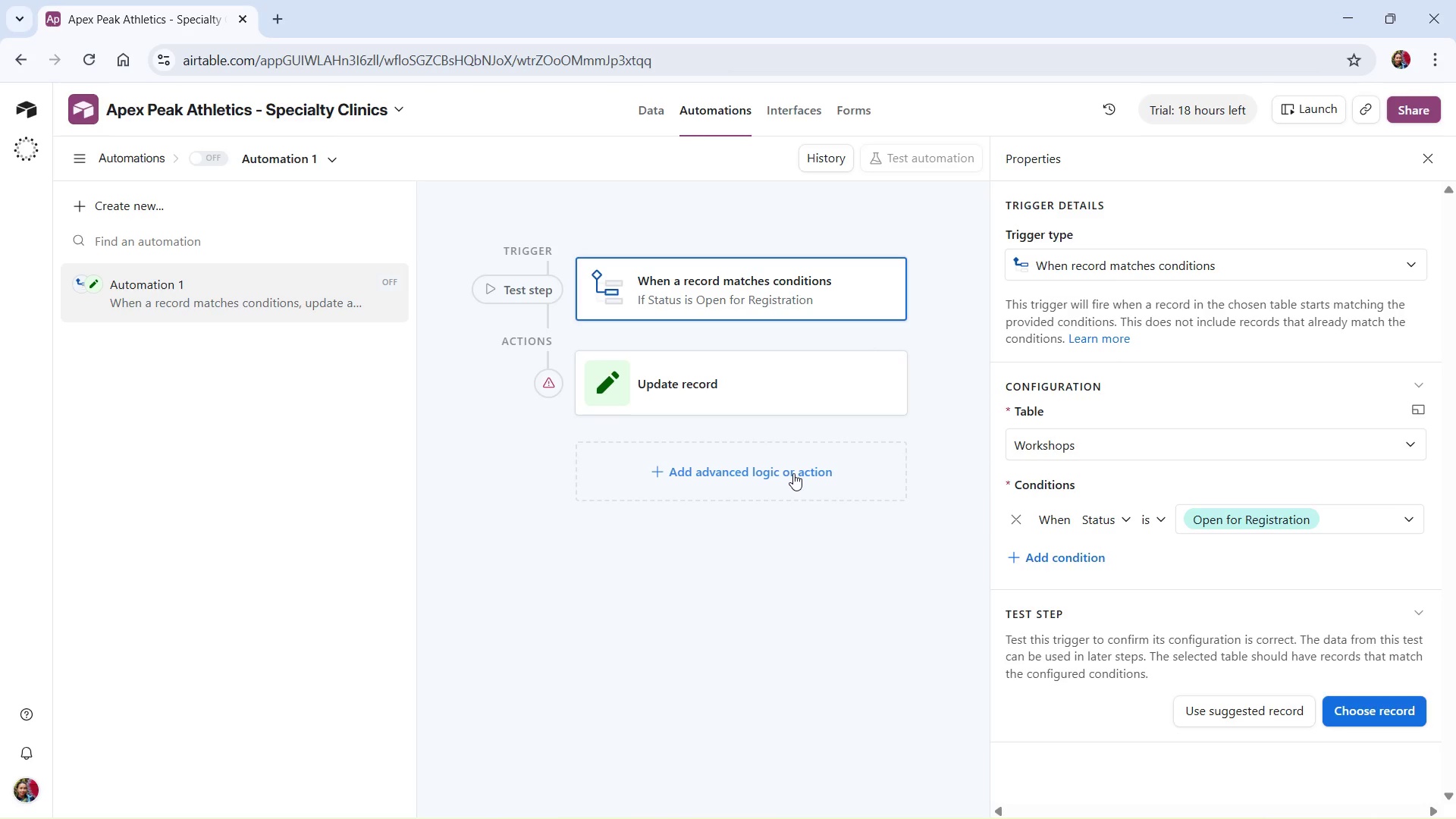 
left_click([793, 473])
 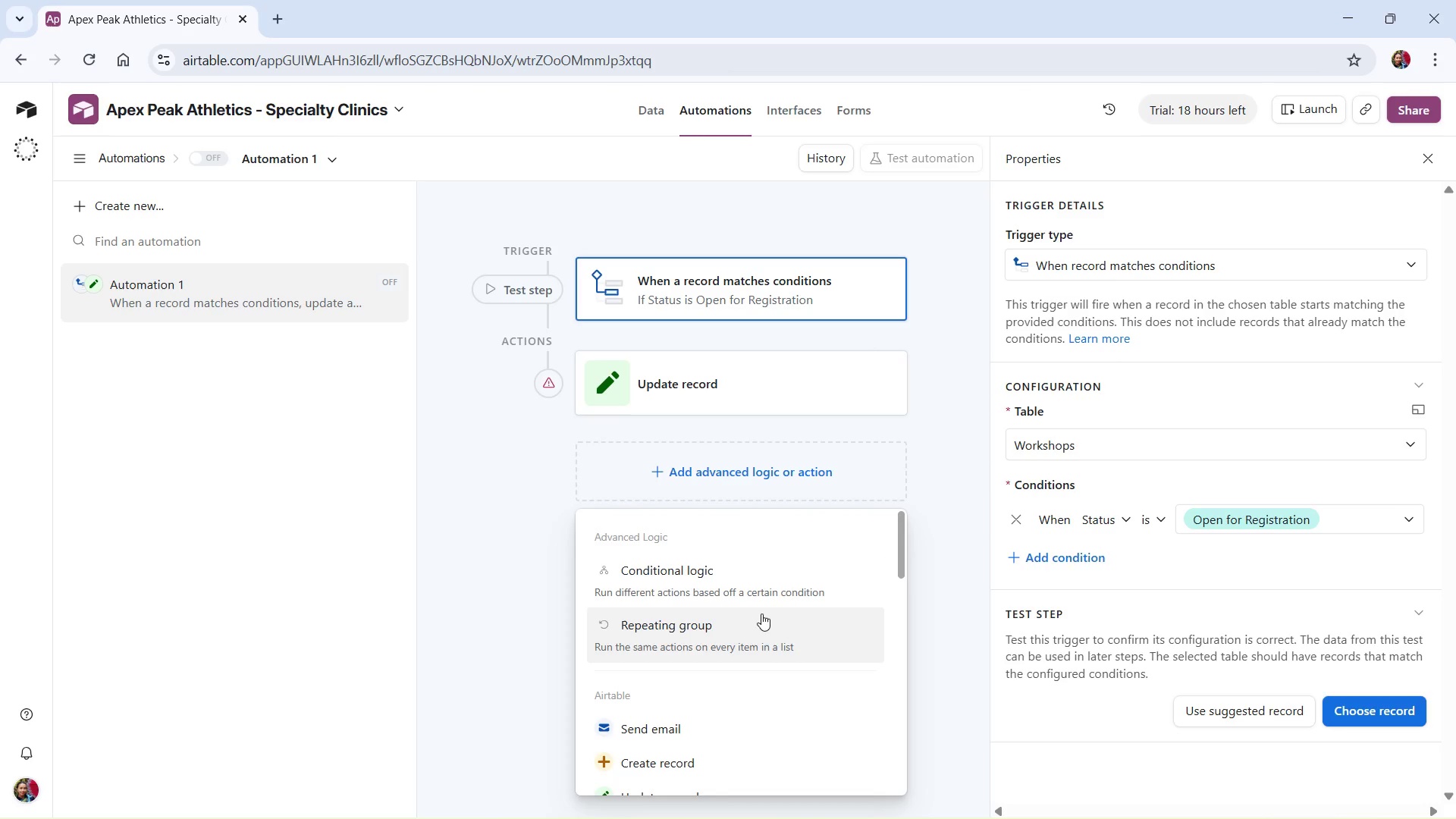 
scroll: coordinate [775, 633], scroll_direction: down, amount: 2.0
 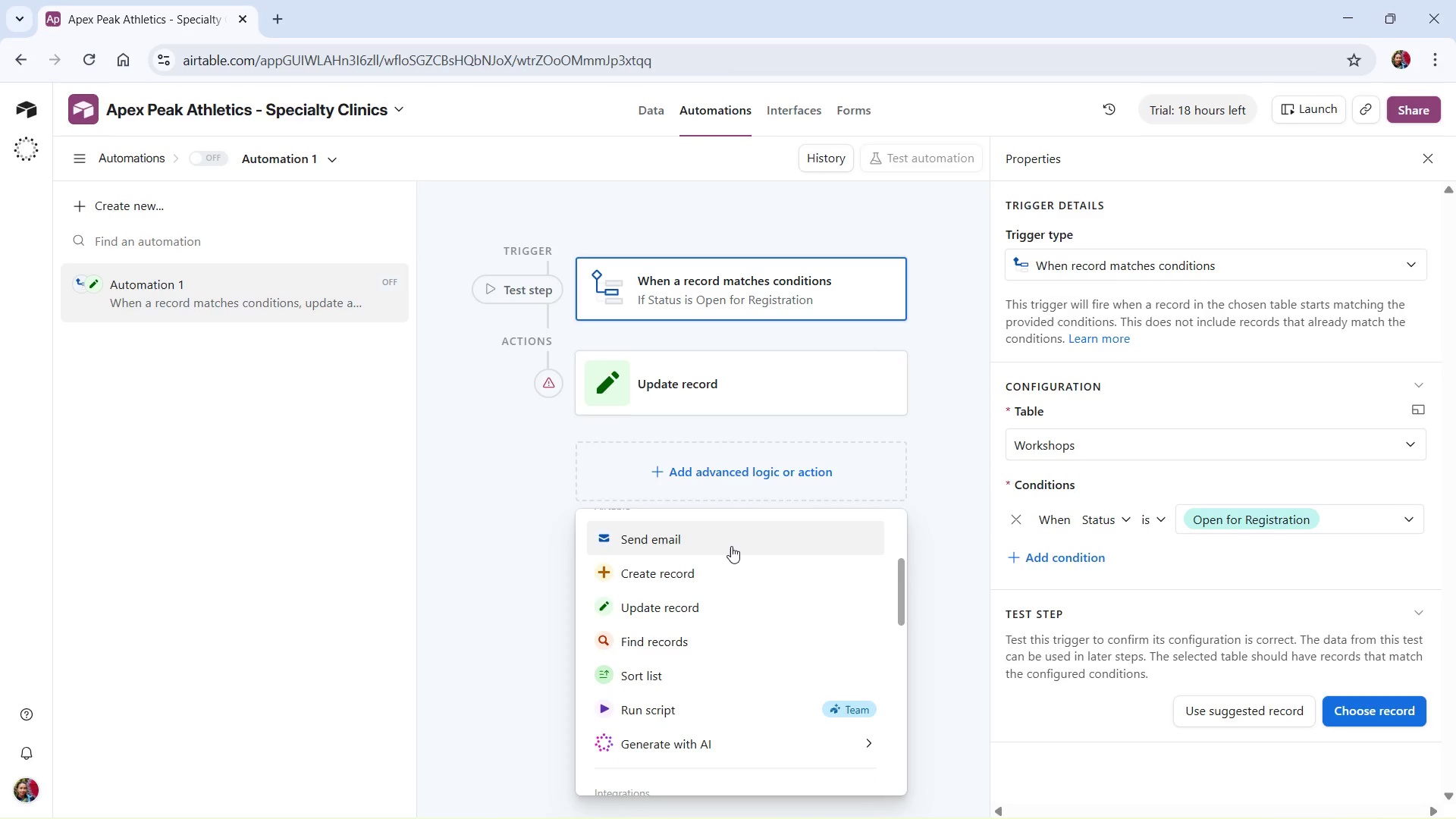 
left_click([731, 546])
 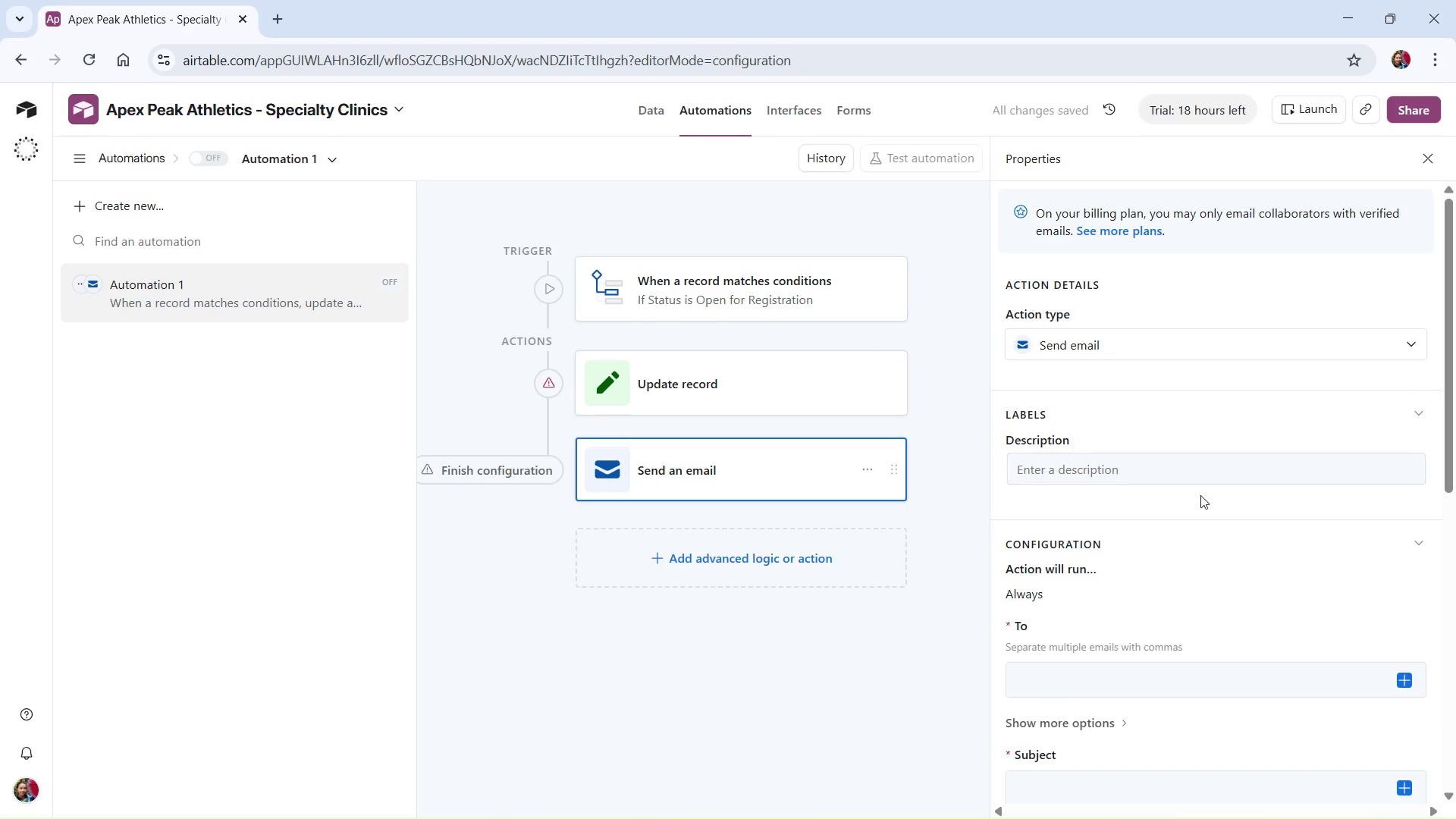 
wait(5.66)
 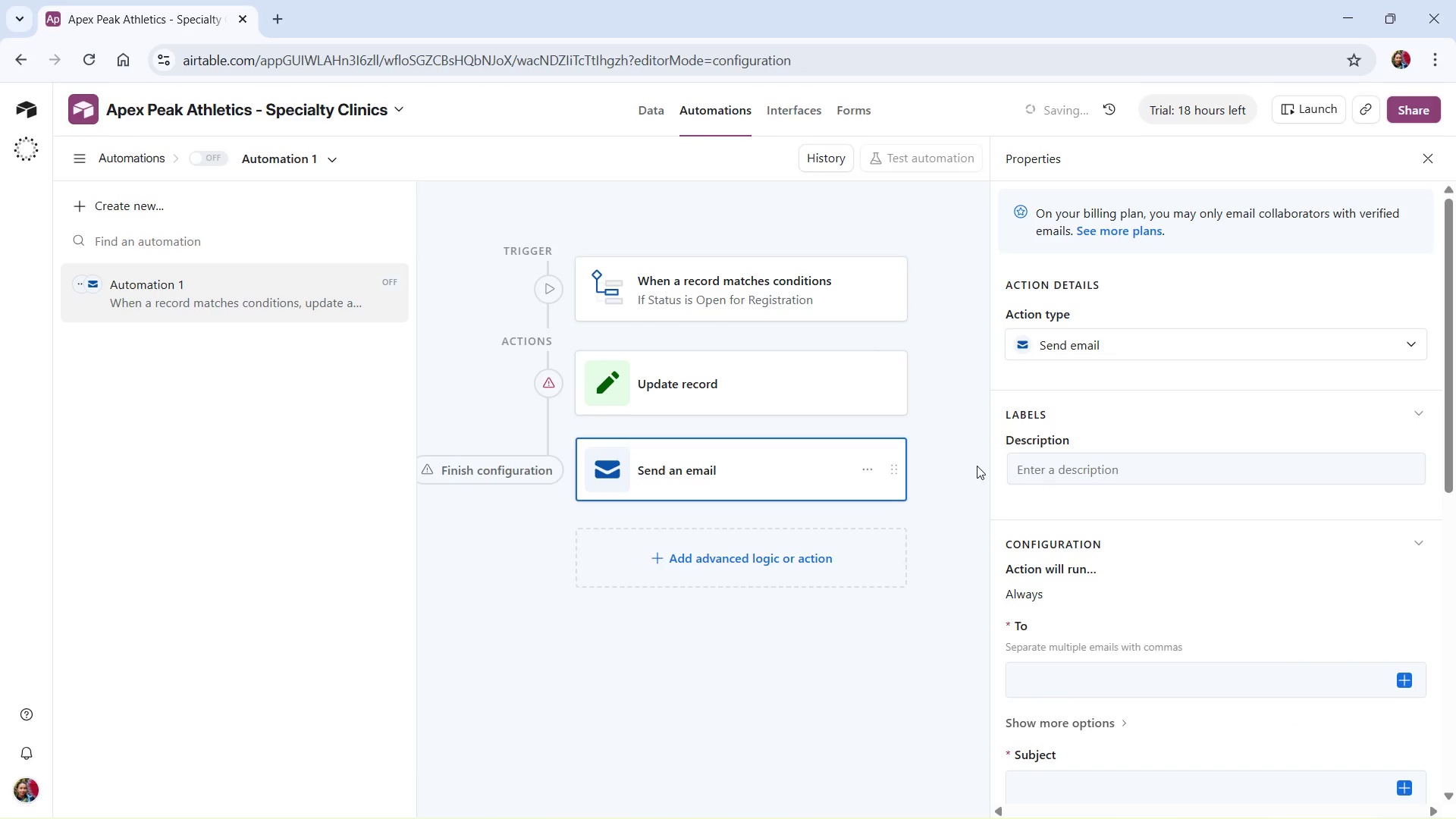 
scroll: coordinate [1300, 604], scroll_direction: down, amount: 1.0
 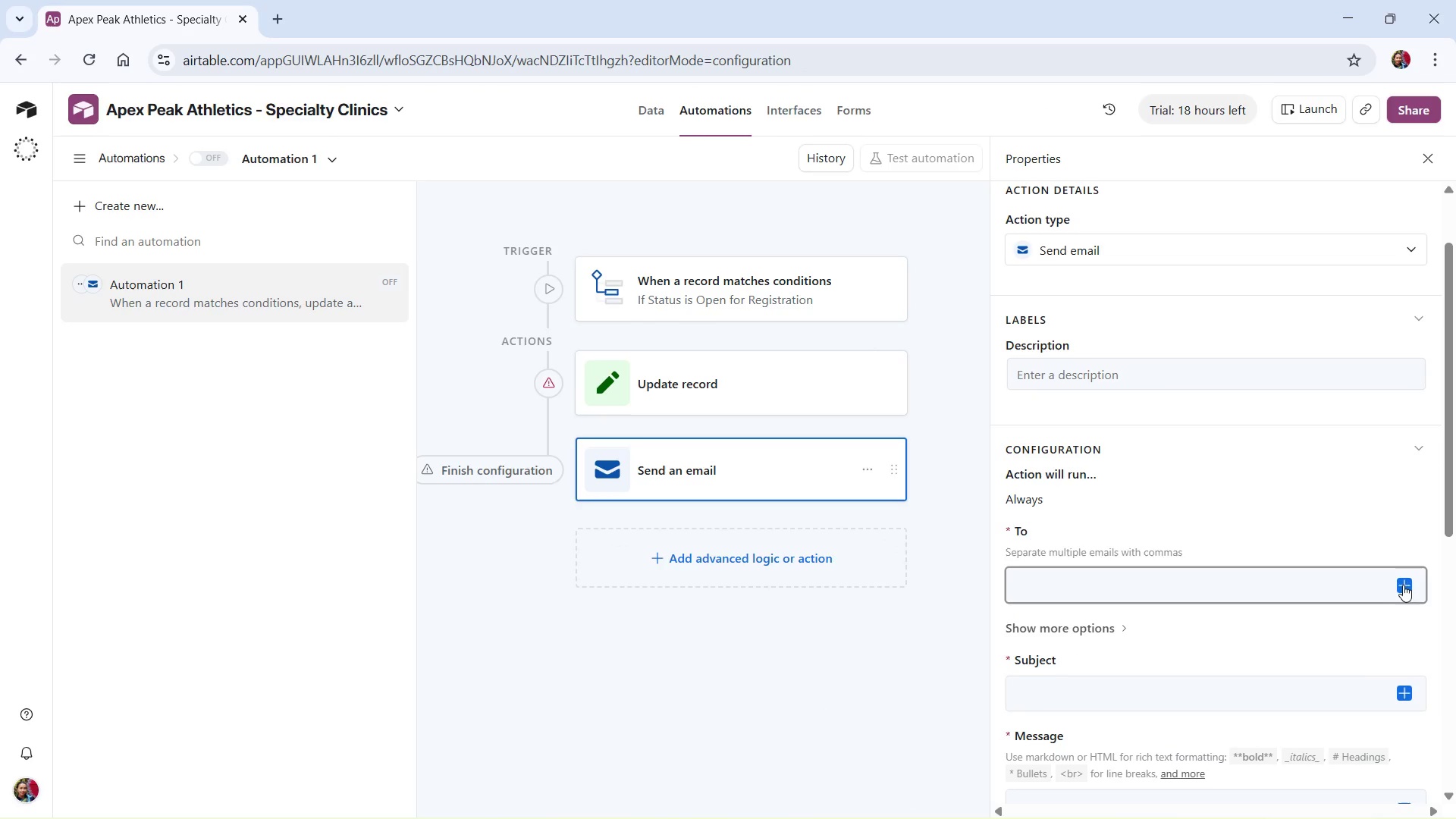 
left_click([1401, 583])
 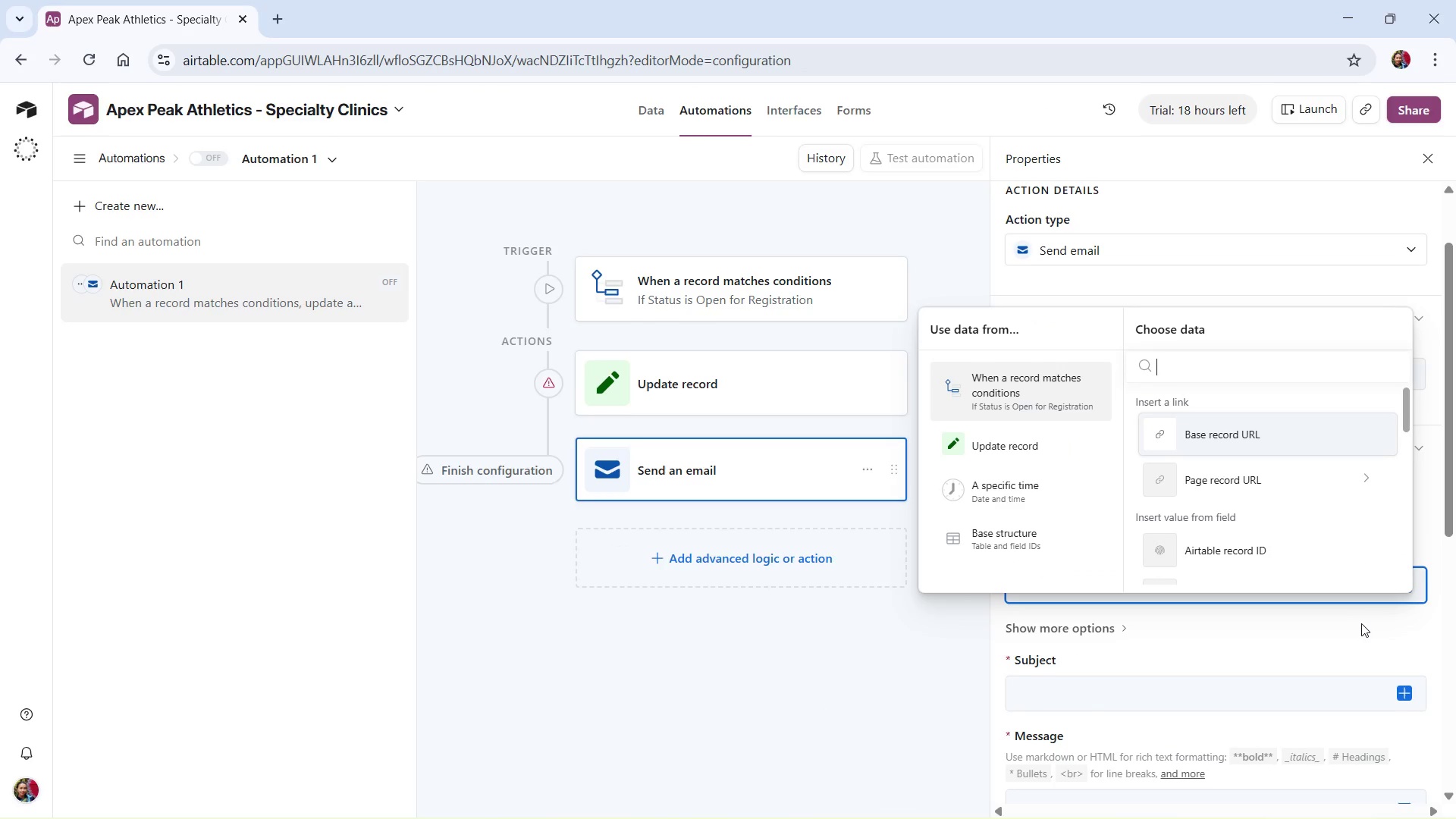 
scroll: coordinate [1361, 623], scroll_direction: down, amount: 1.0
 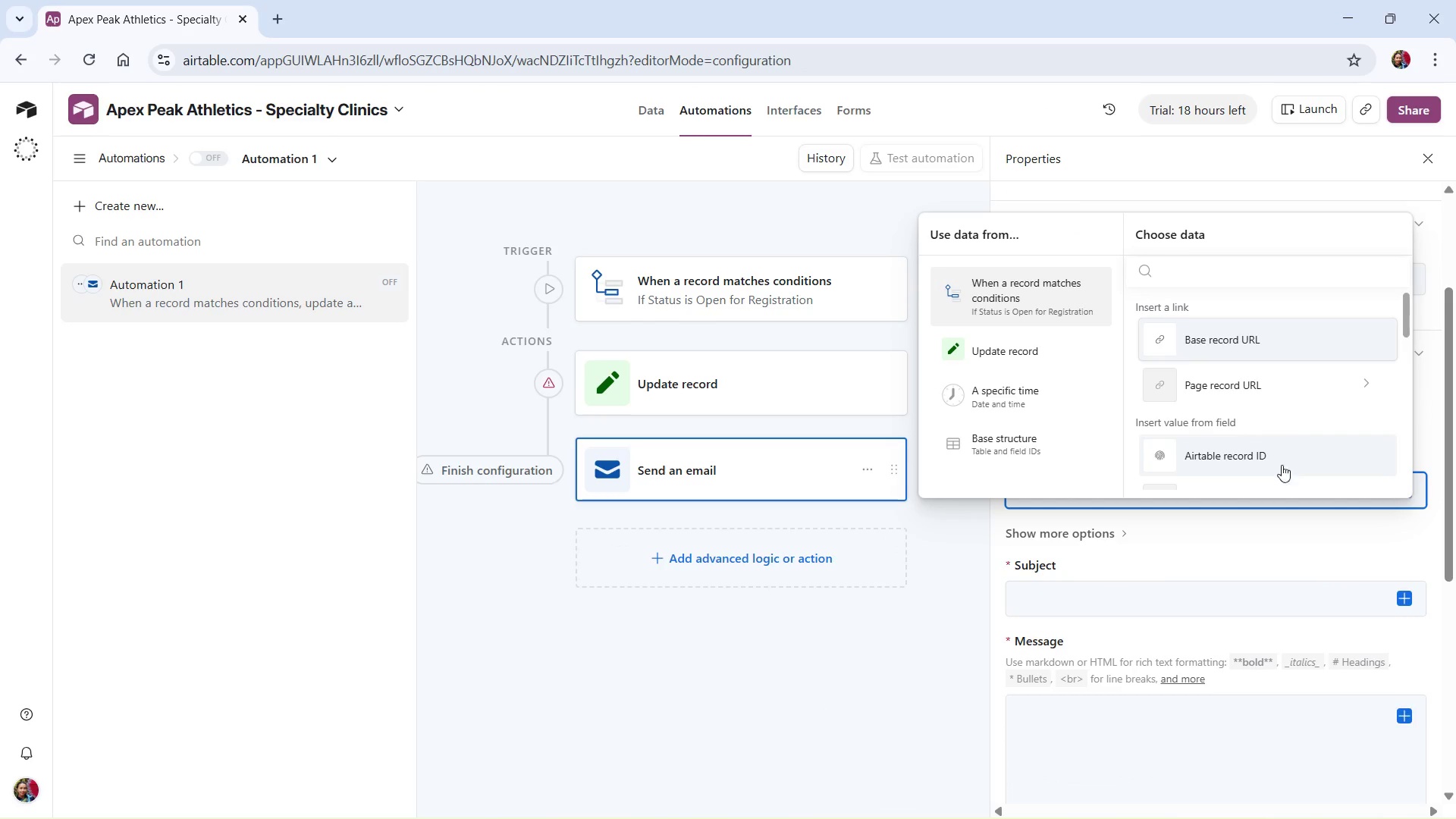 
left_click([1279, 455])
 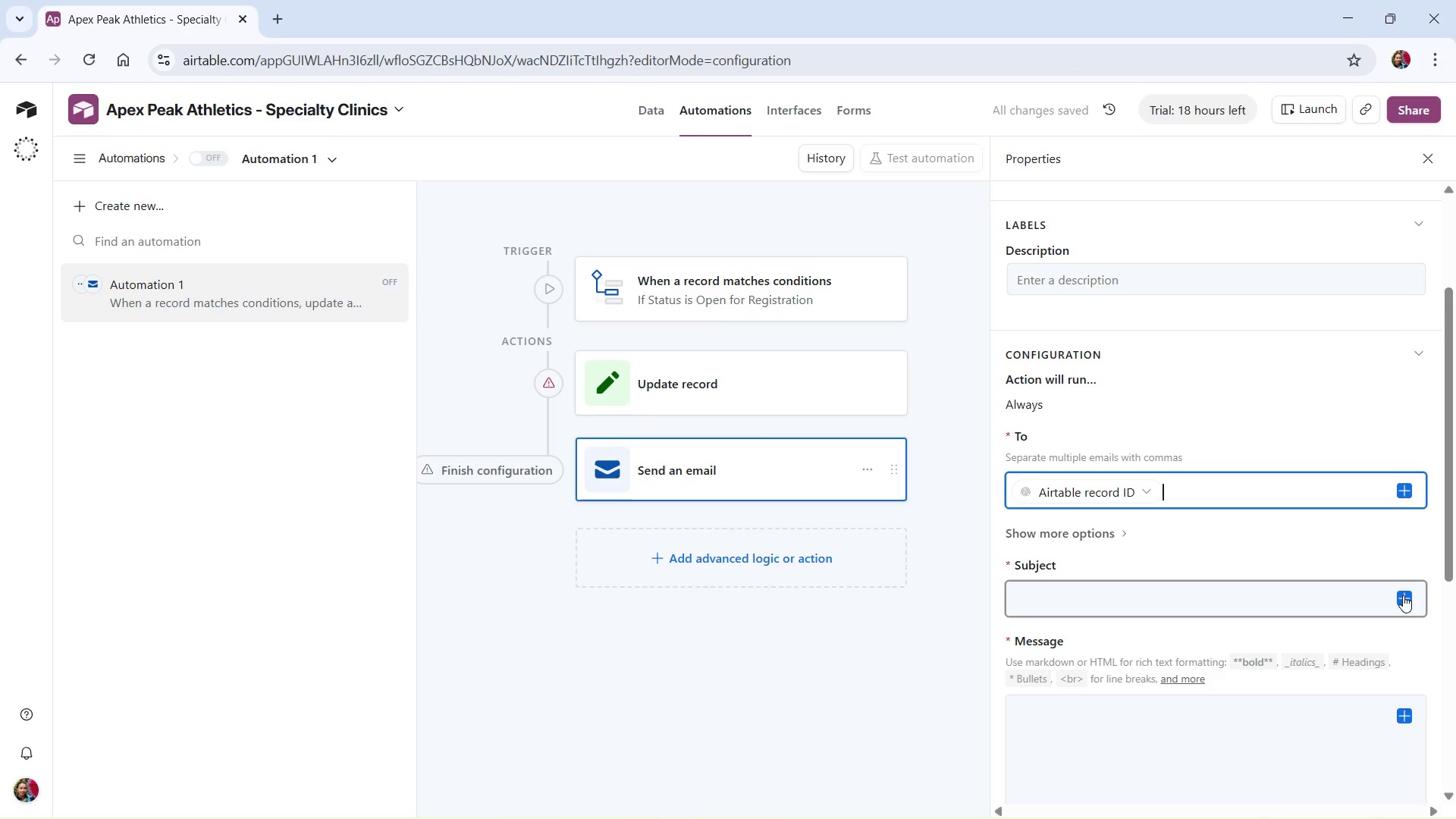 
wait(8.64)
 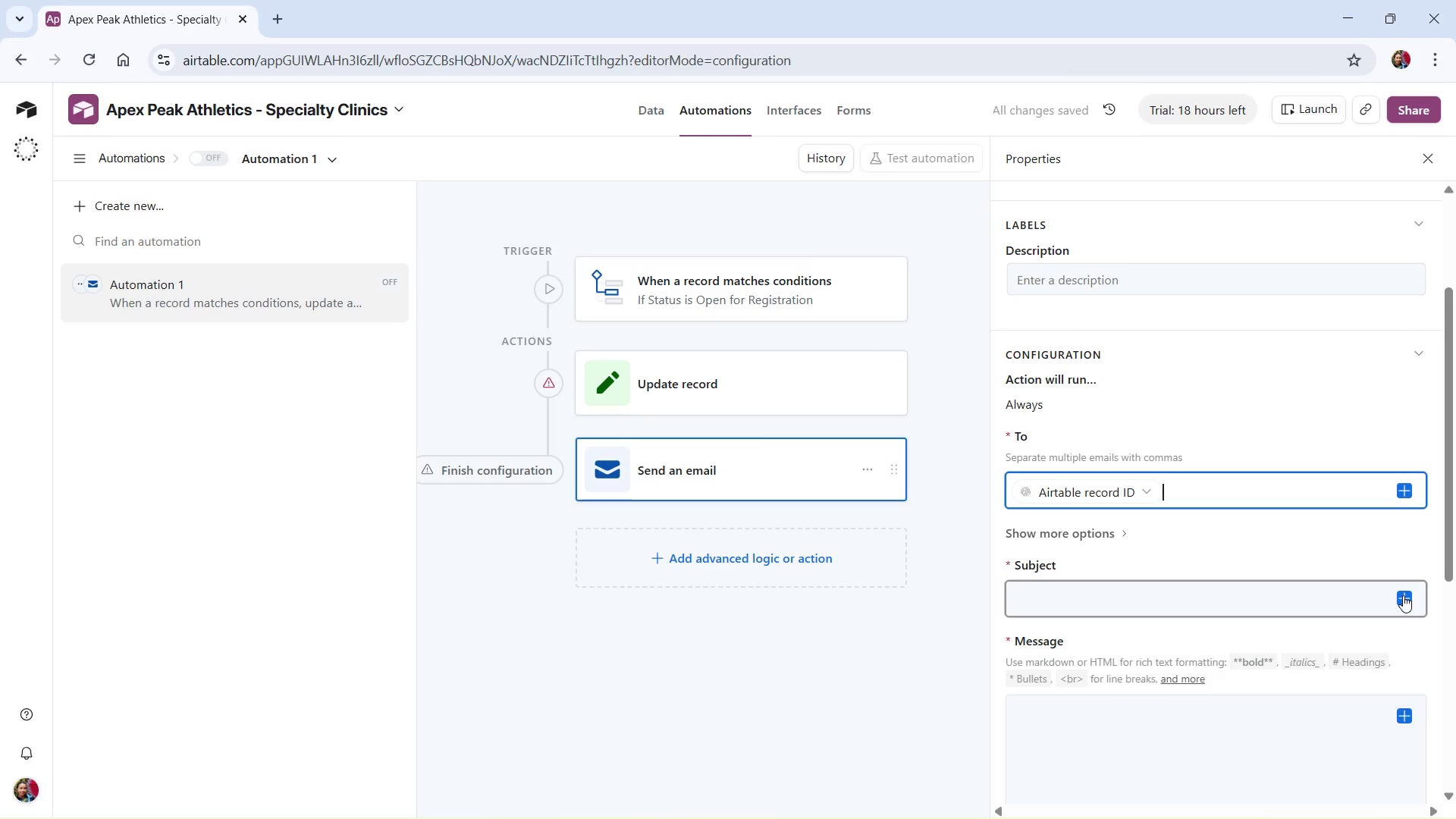 
scroll: coordinate [1181, 413], scroll_direction: up, amount: 1.0
 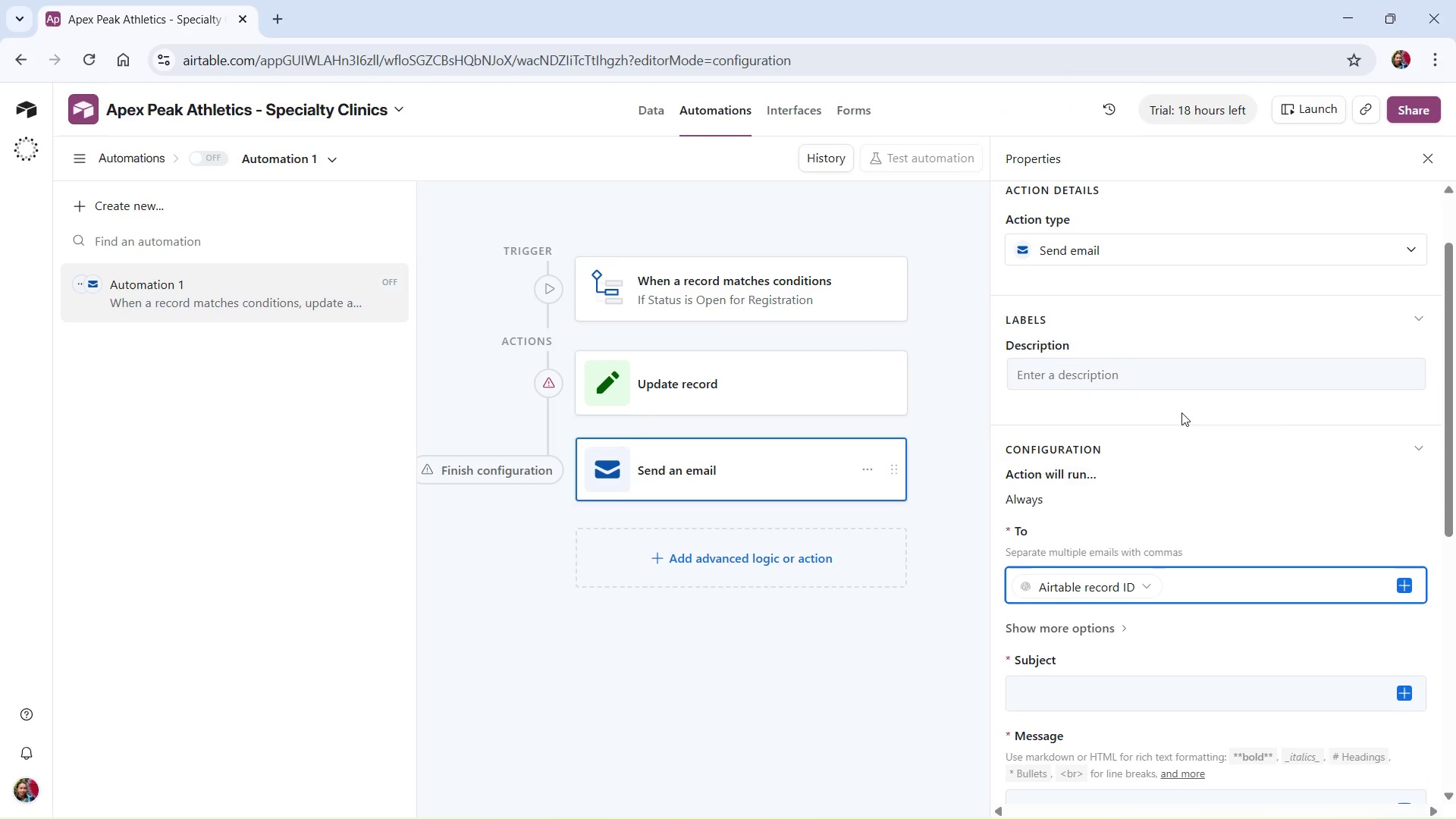 
scroll: coordinate [1181, 416], scroll_direction: down, amount: 2.0
 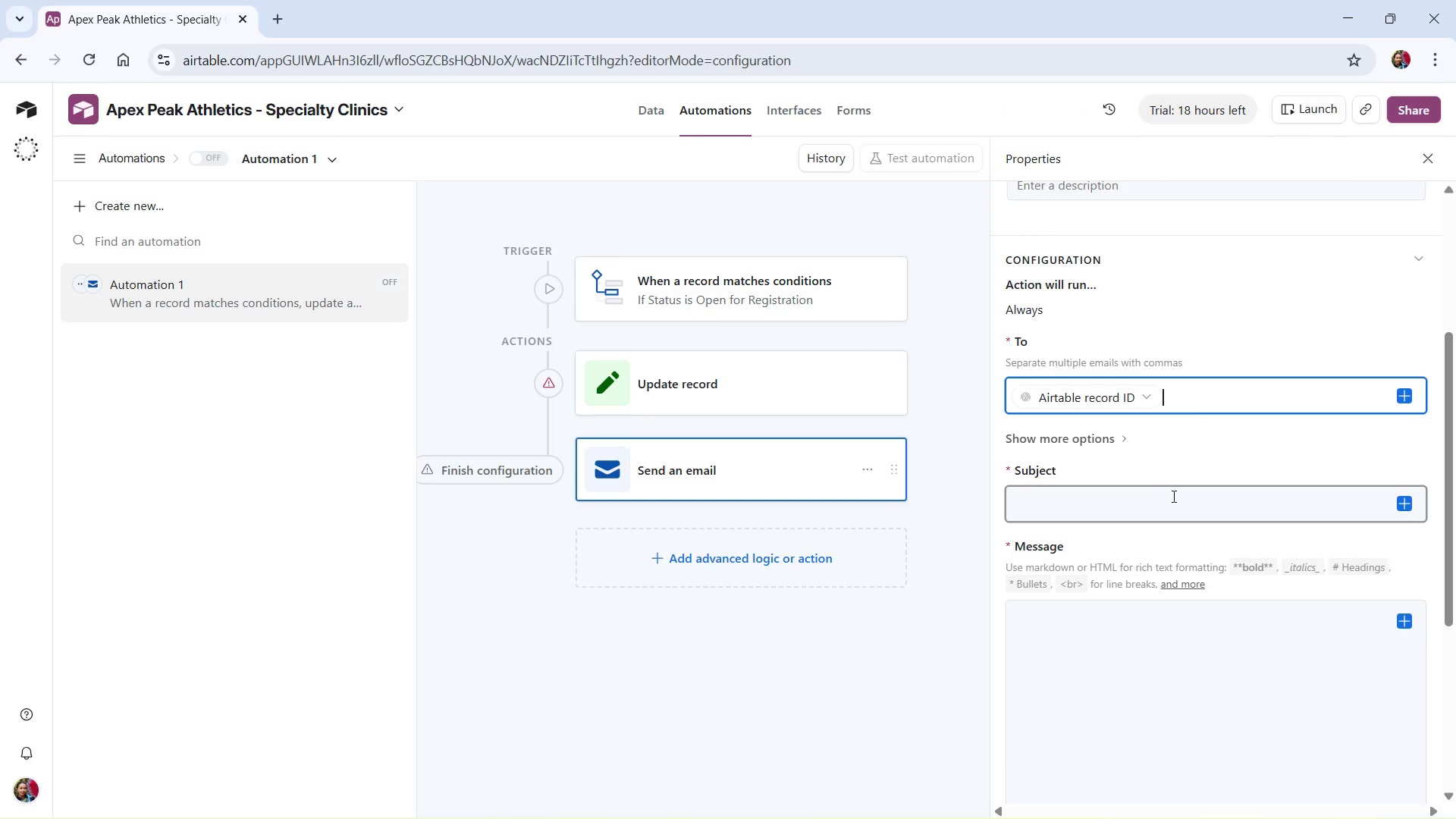 
left_click([1172, 496])
 